 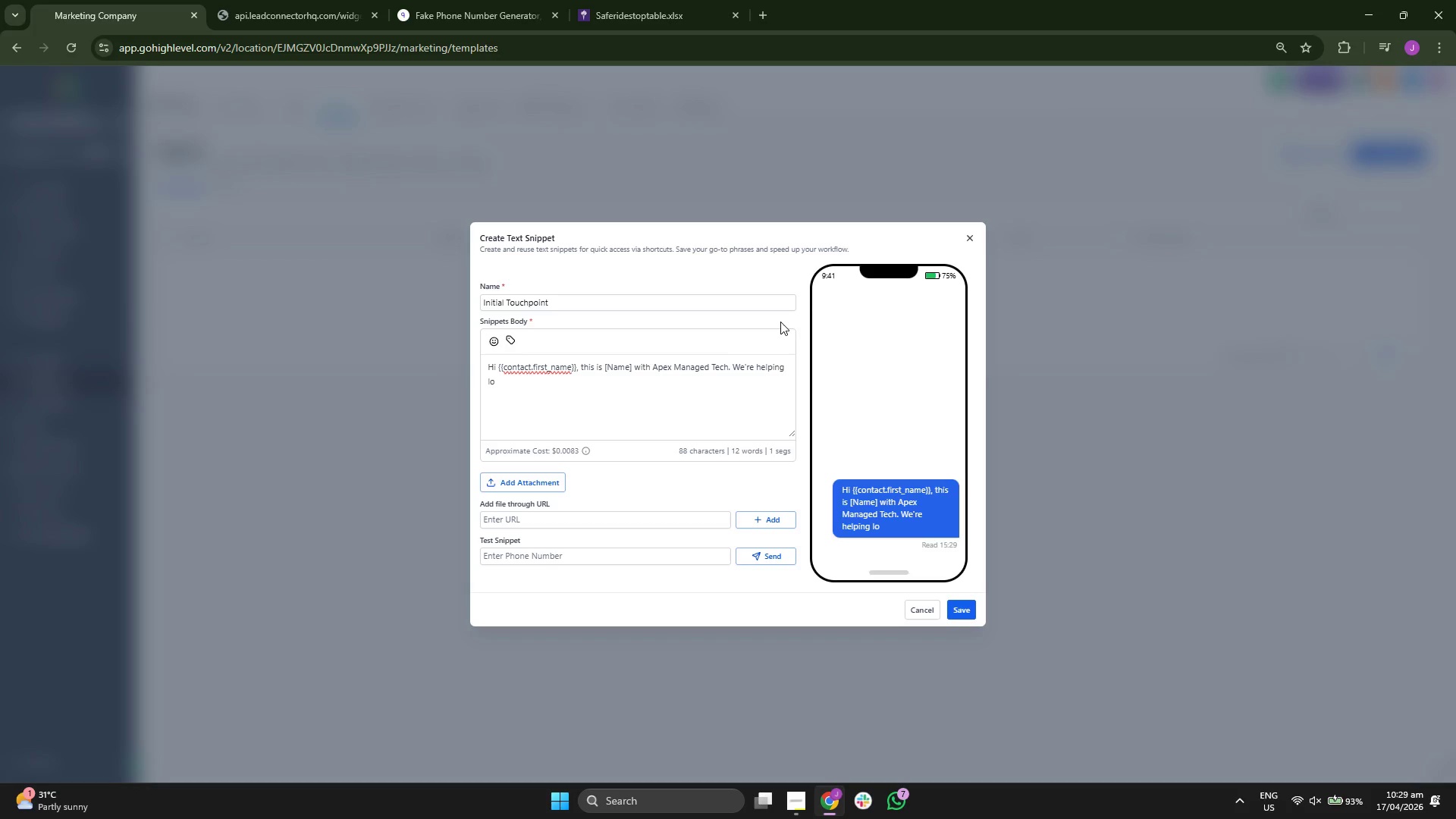 
type(ca)
 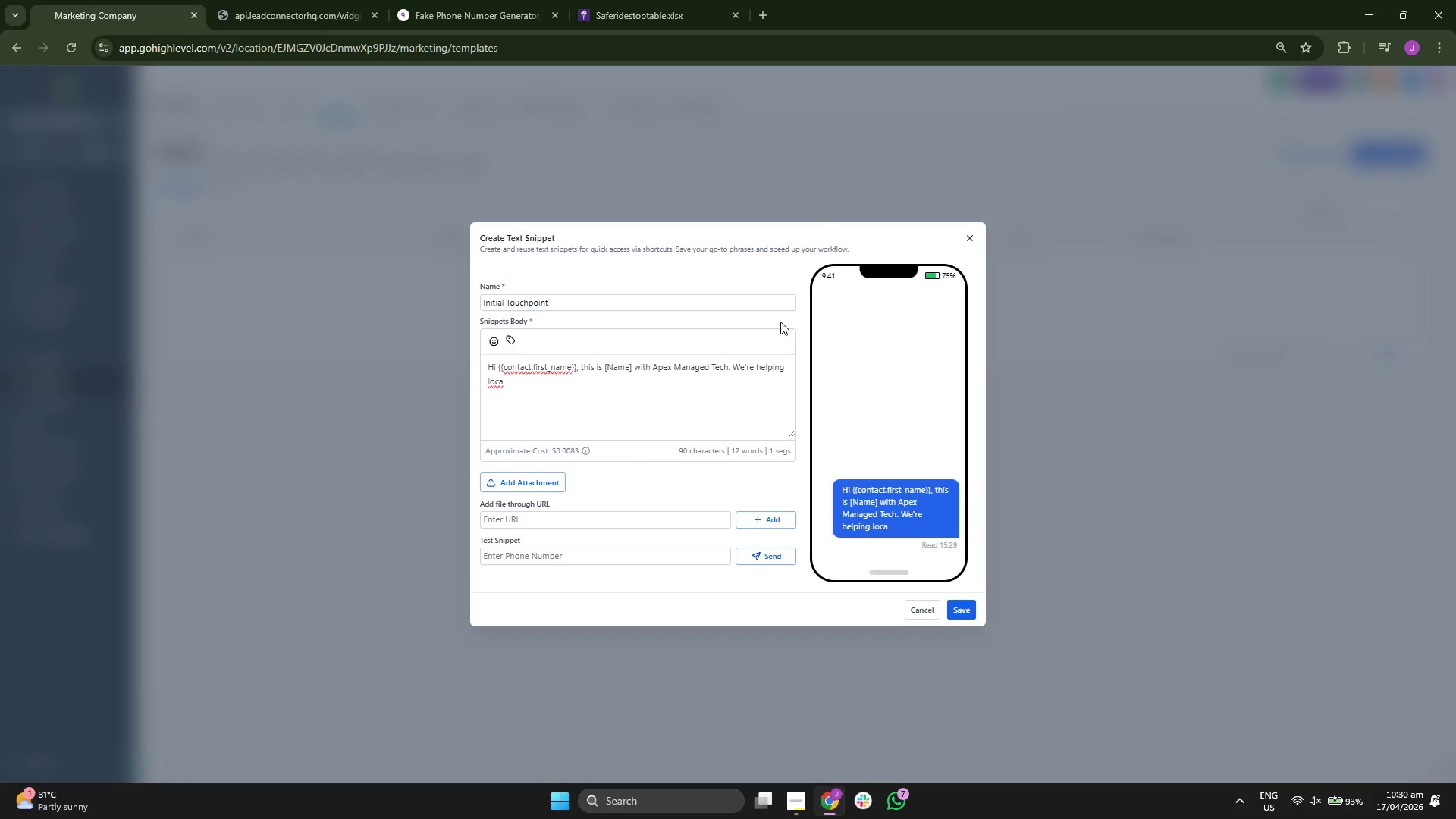 
key(L)
 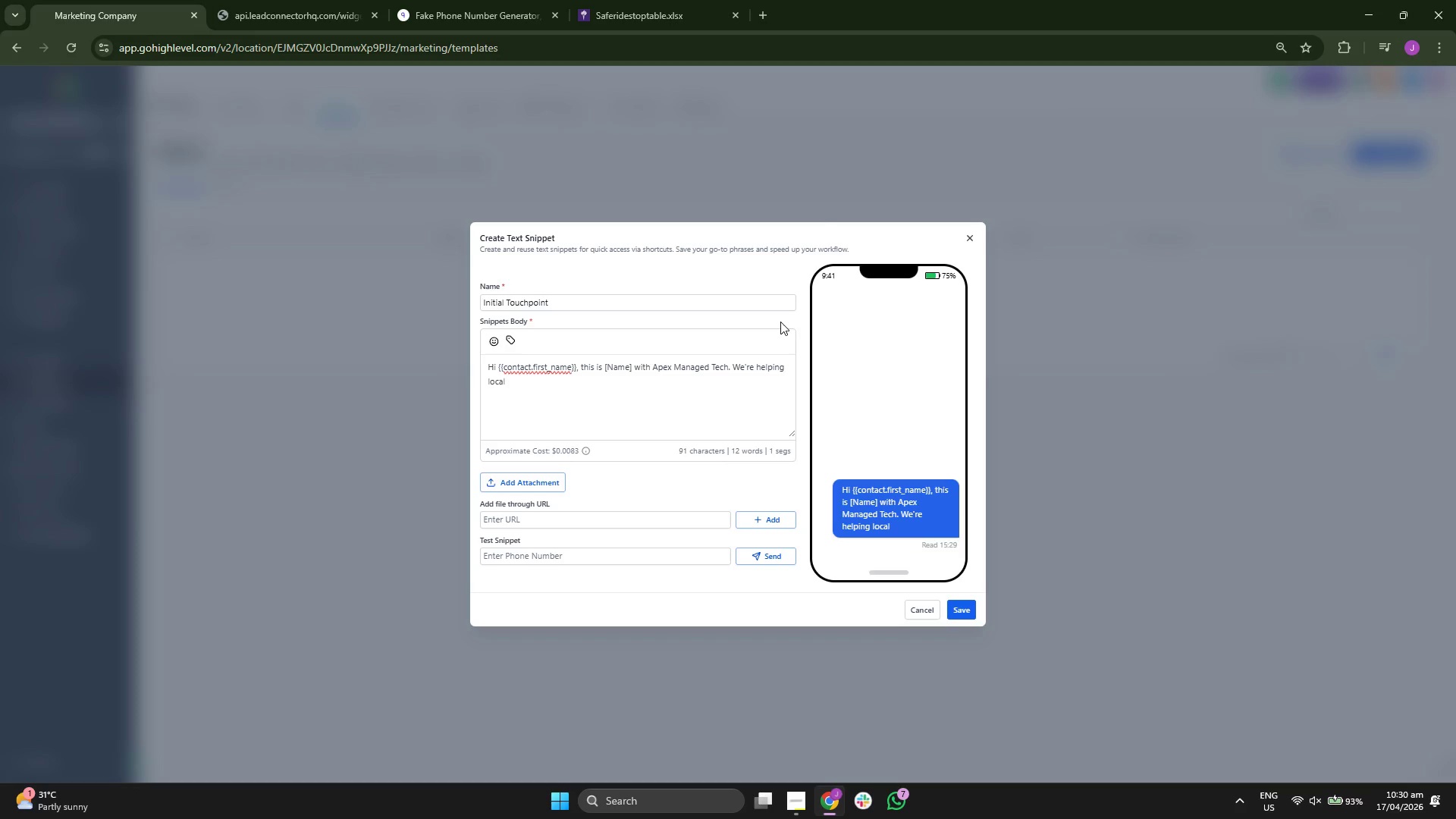 
key(Space)
 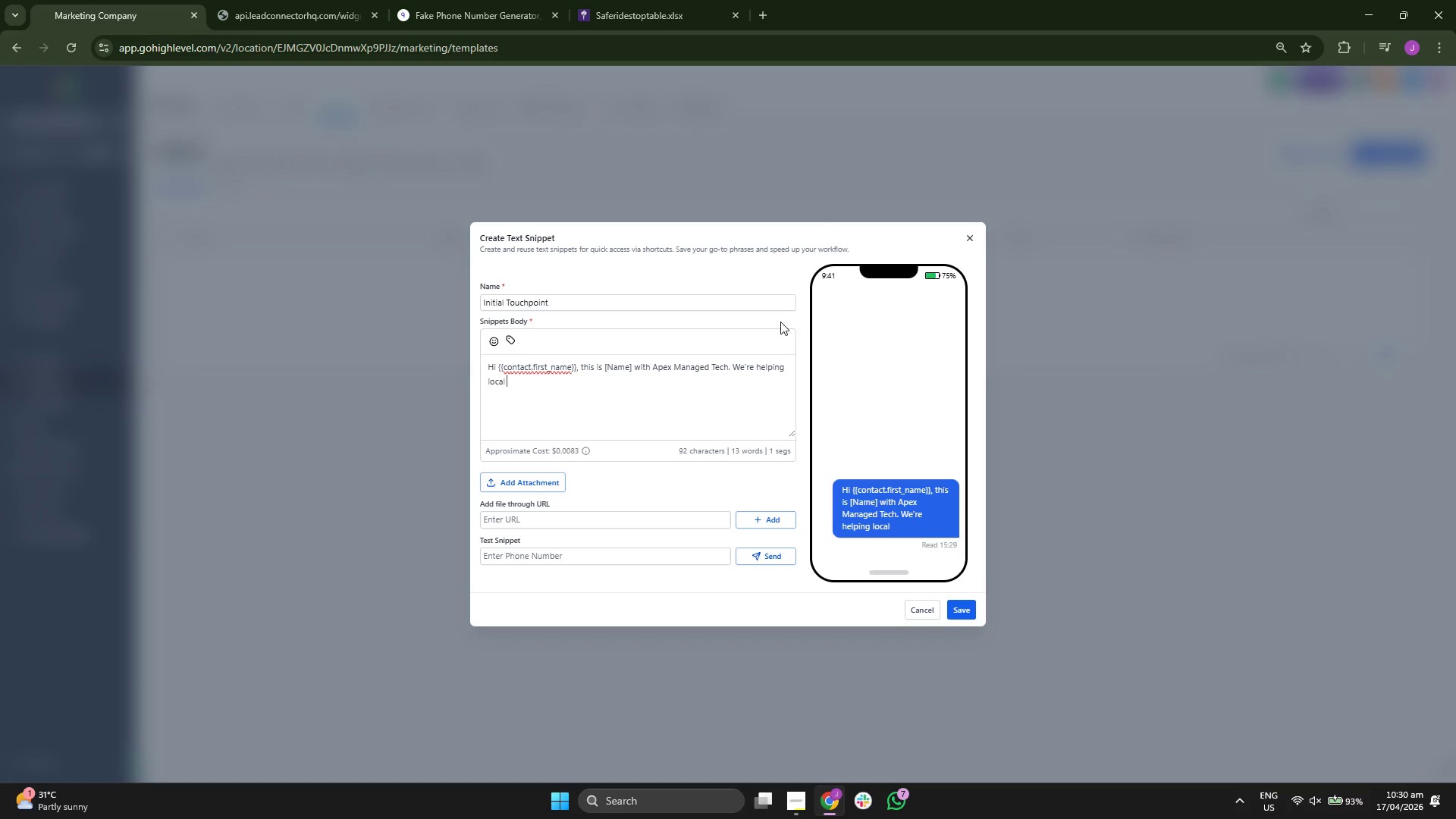 
key(C)
 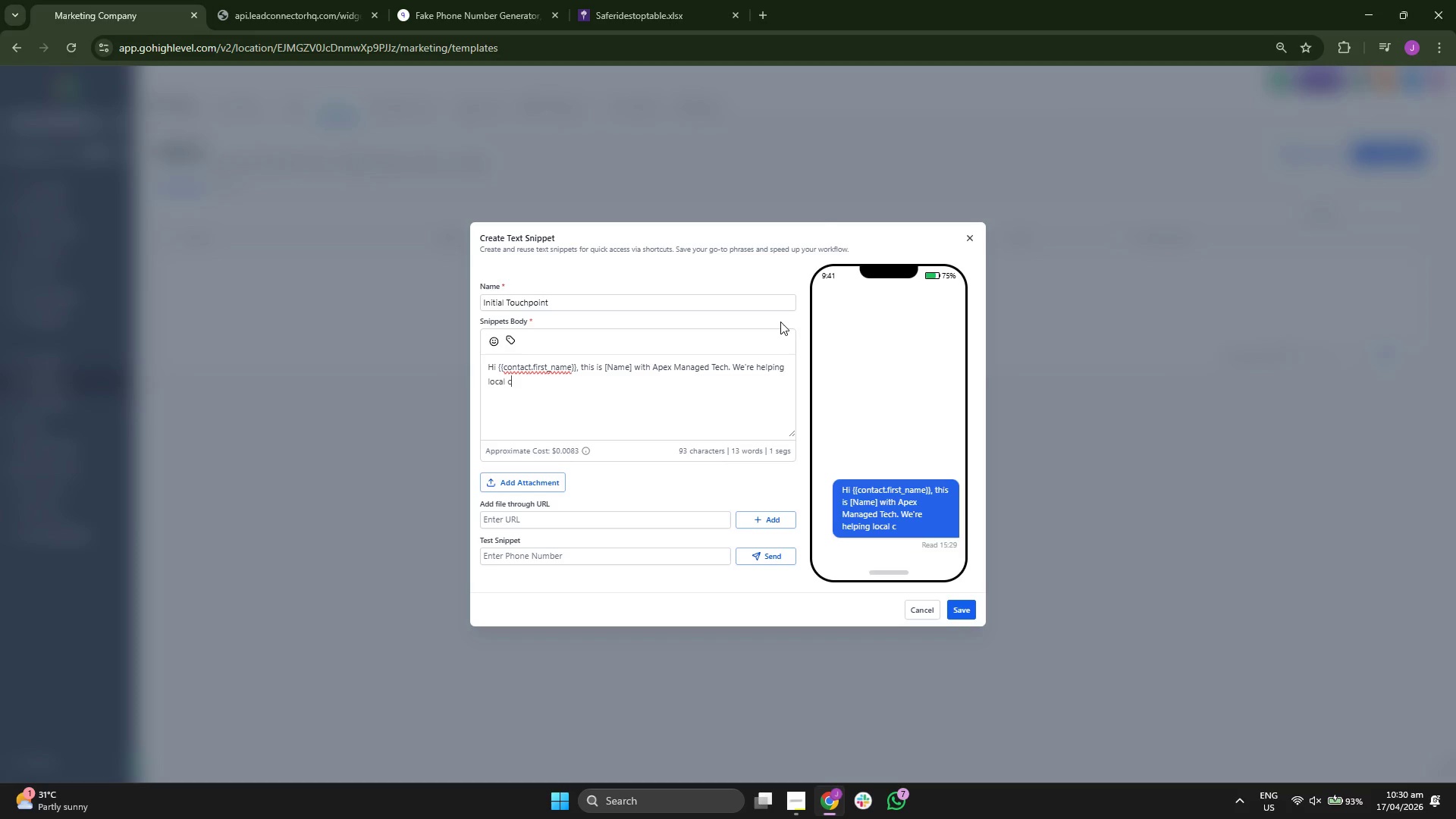 
key(L)
 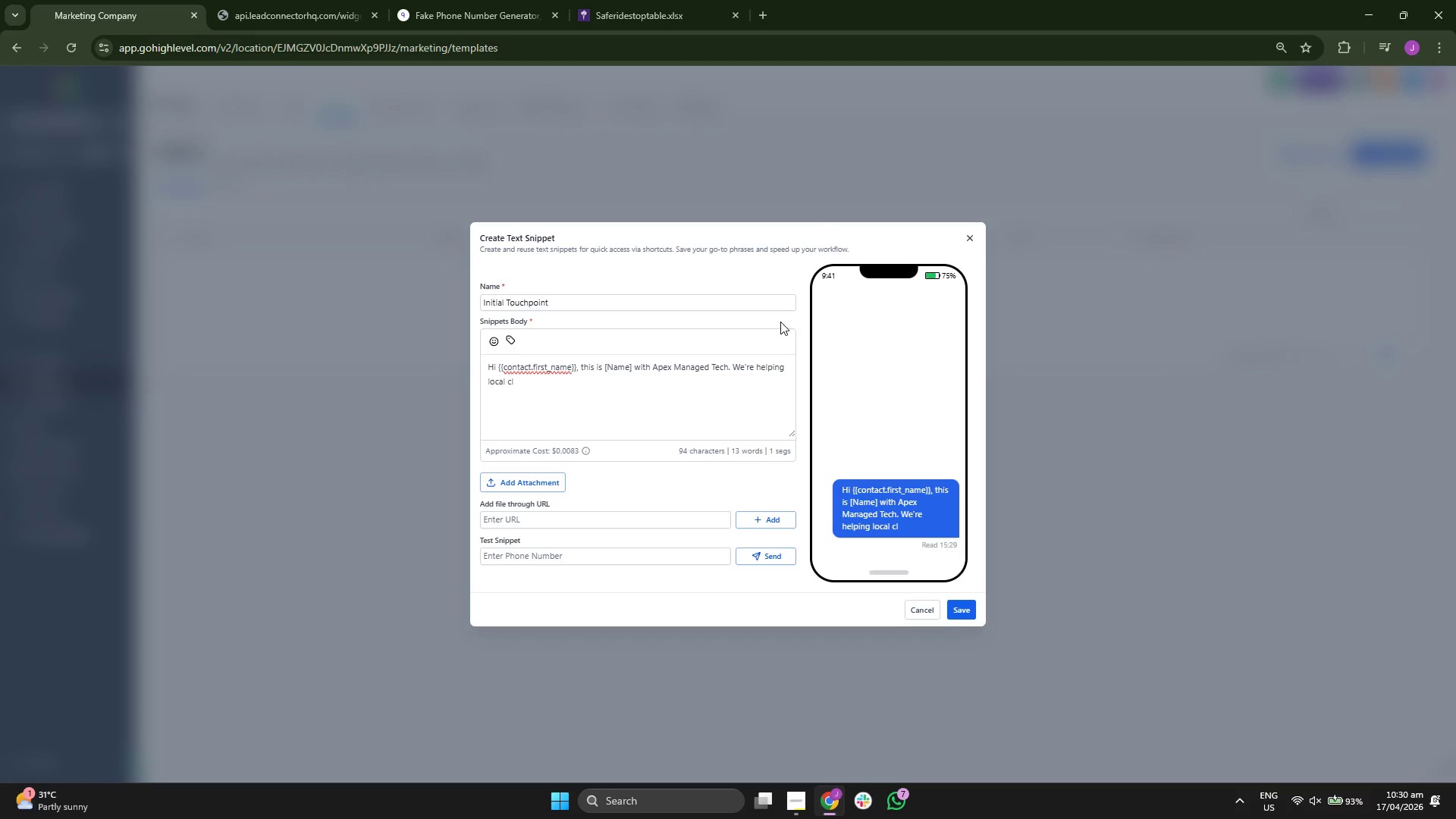 
key(I)
 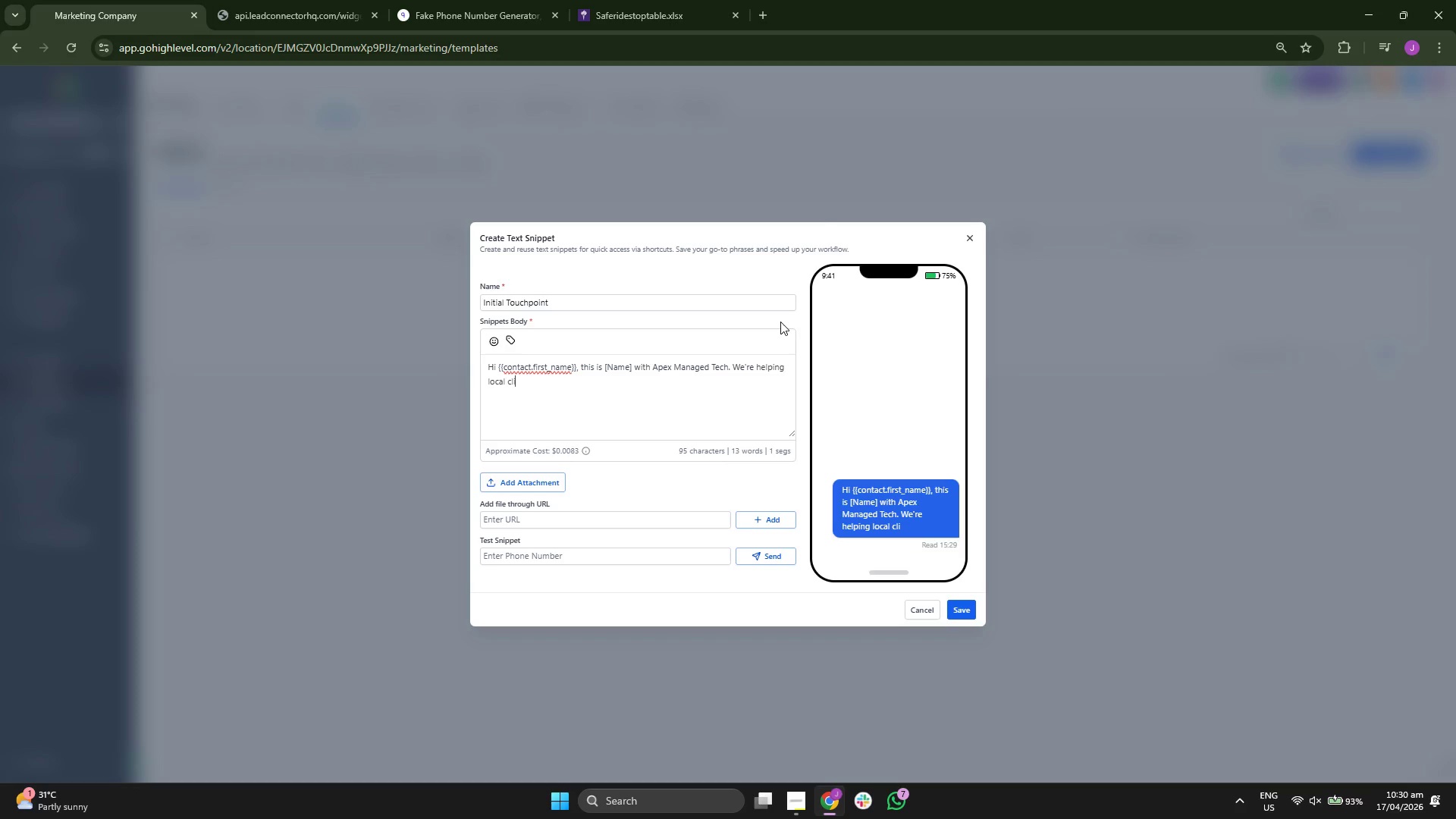 
key(N)
 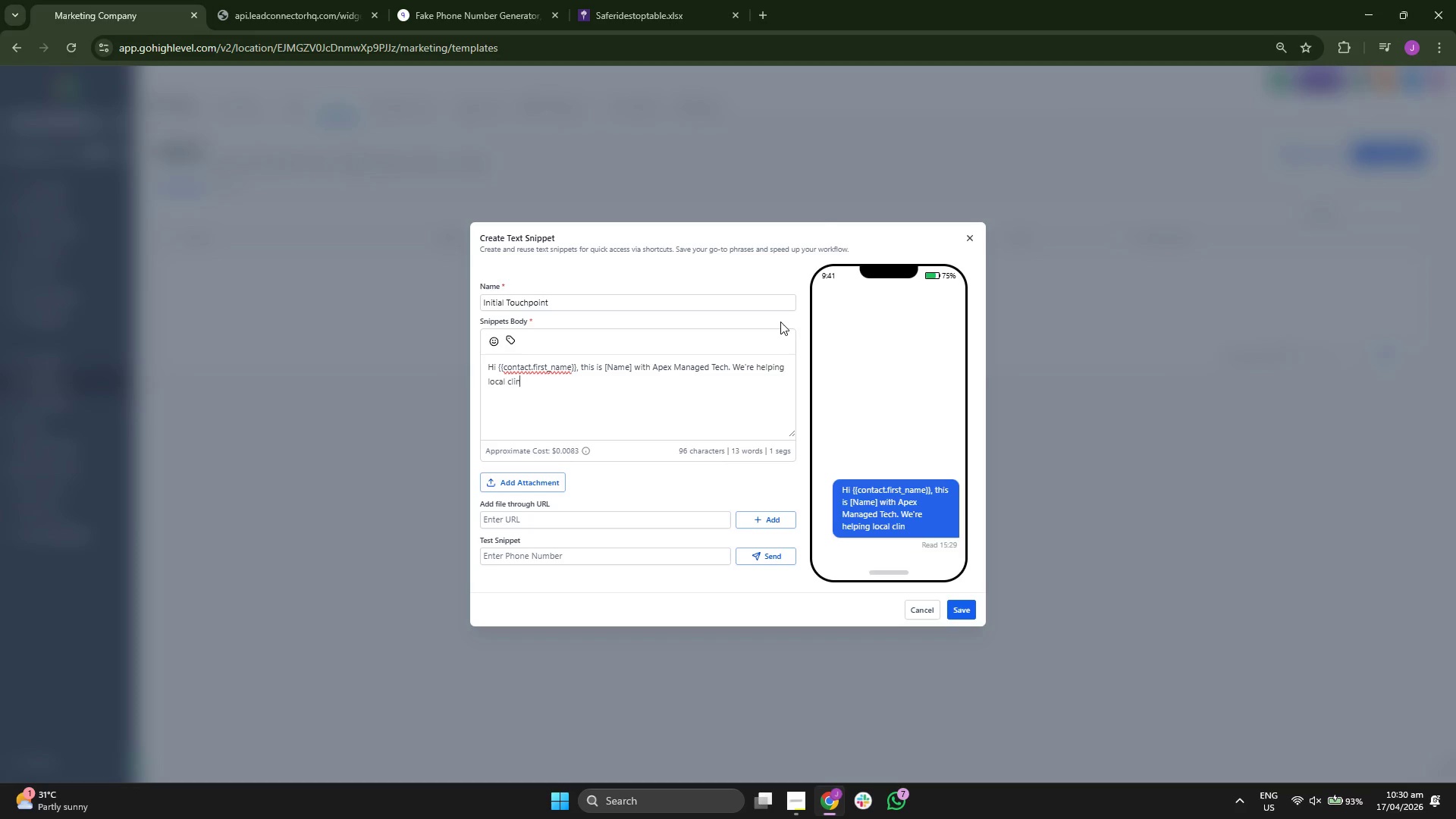 
key(I)
 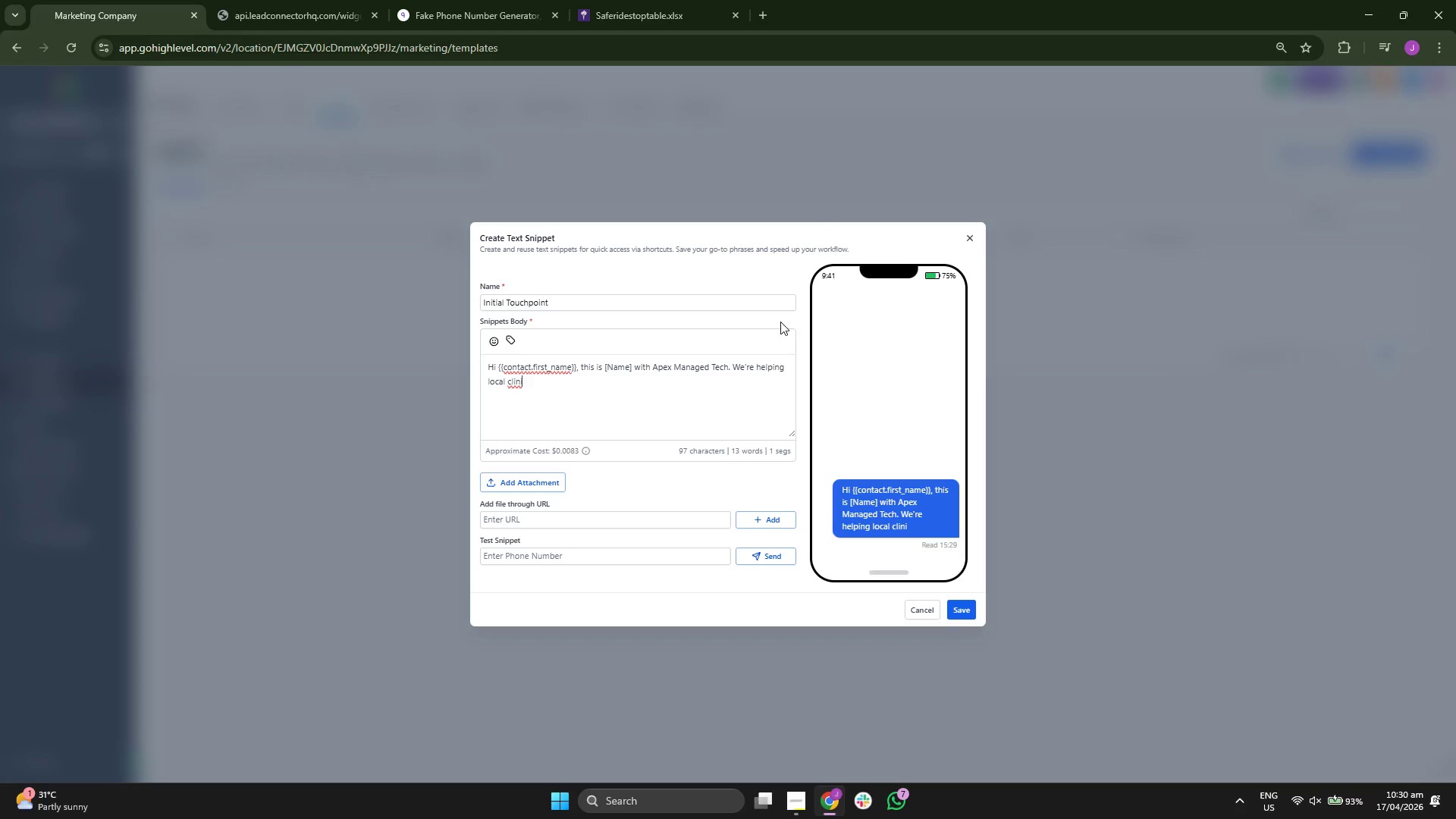 
type(cs )
 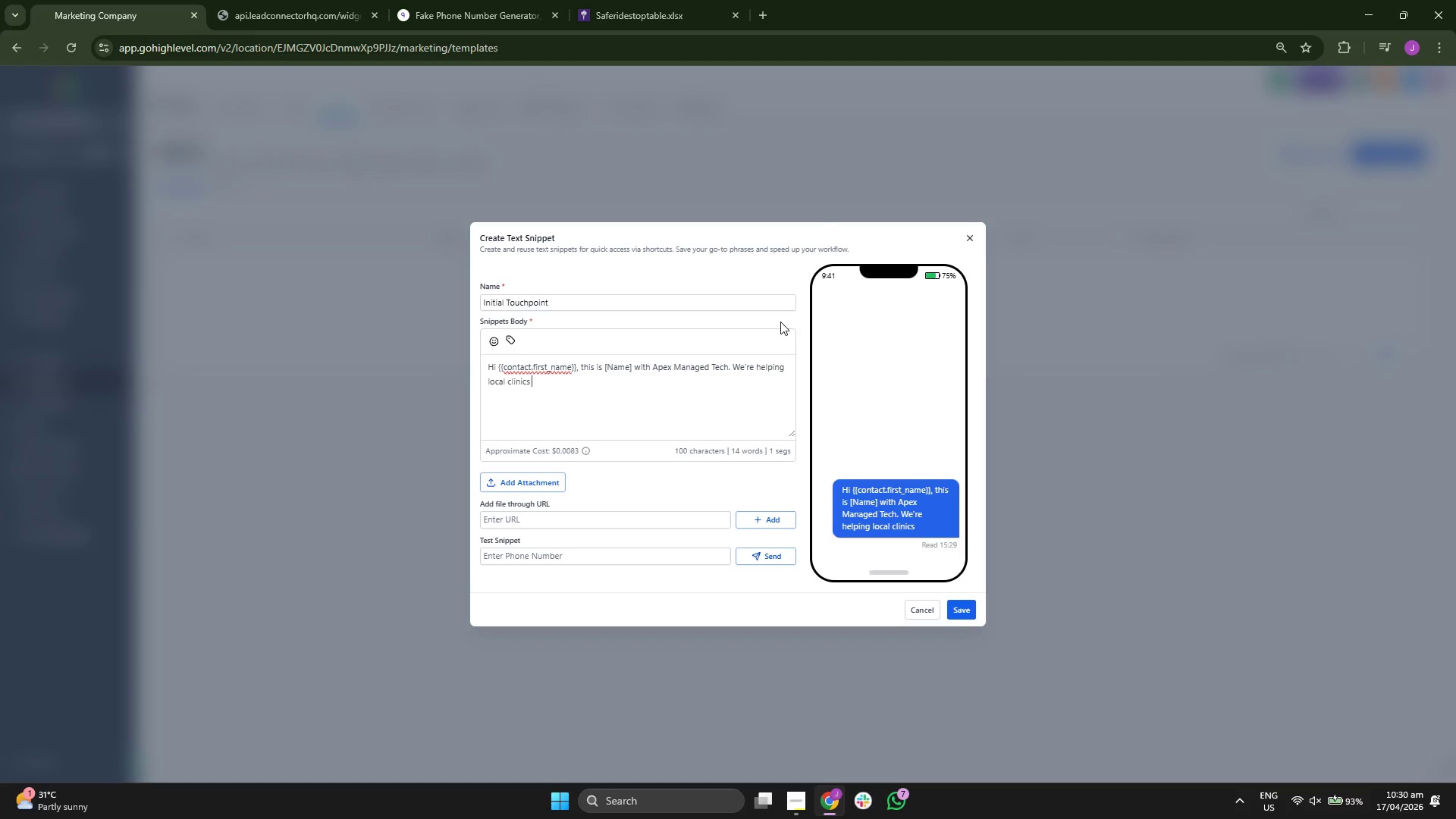 
key(N)
 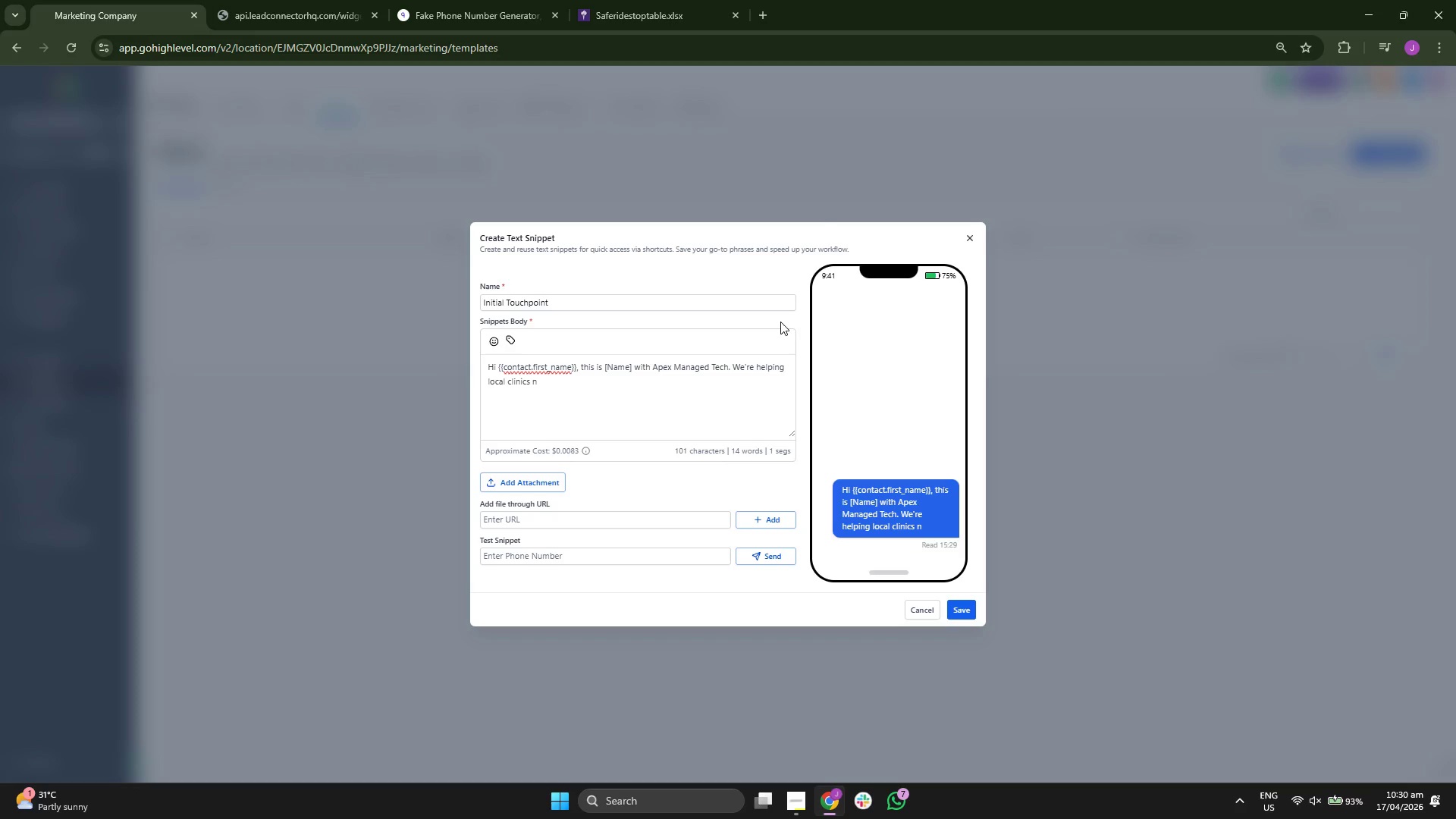 
type(ear {{c)
 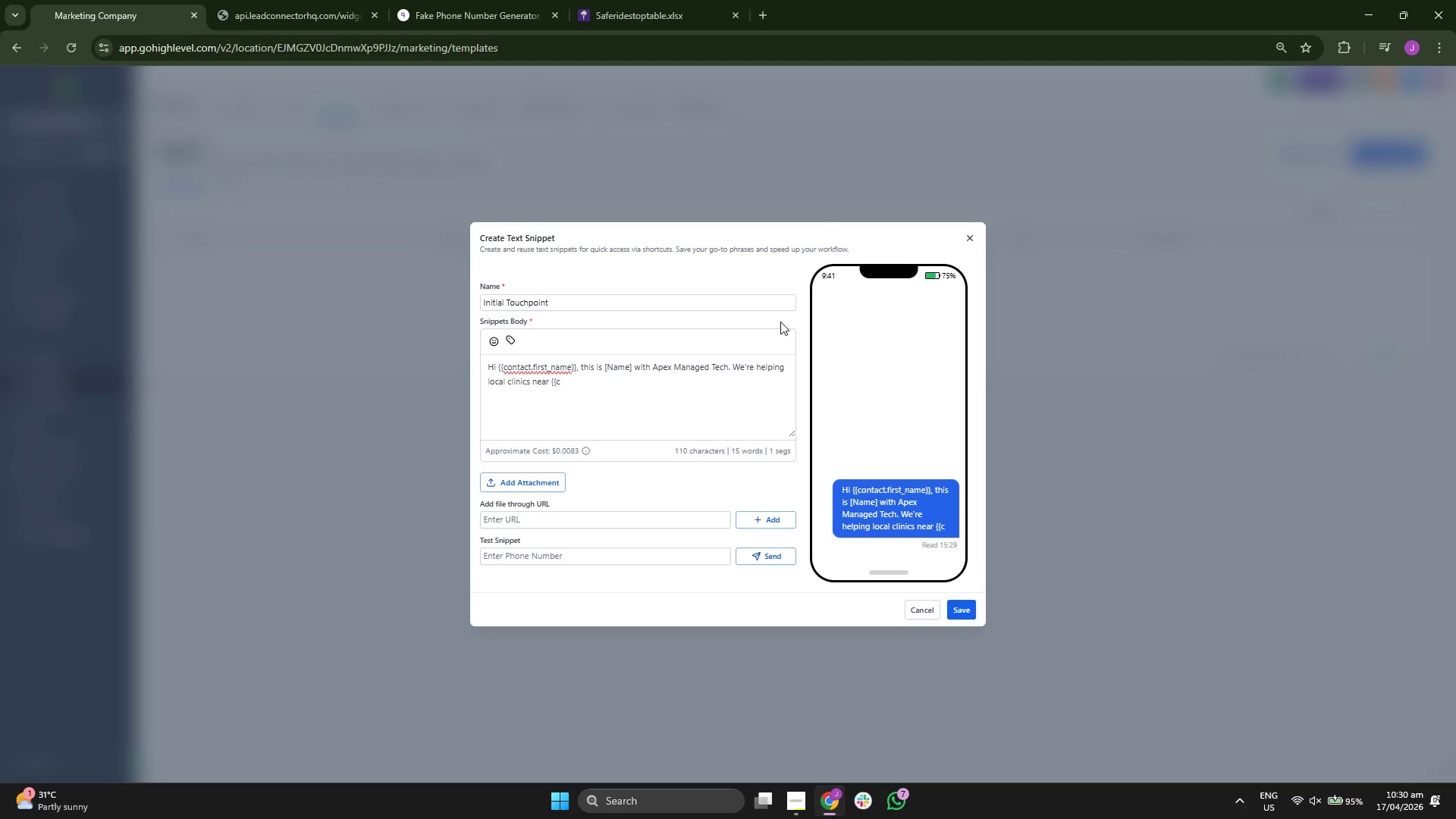 
key(O)
 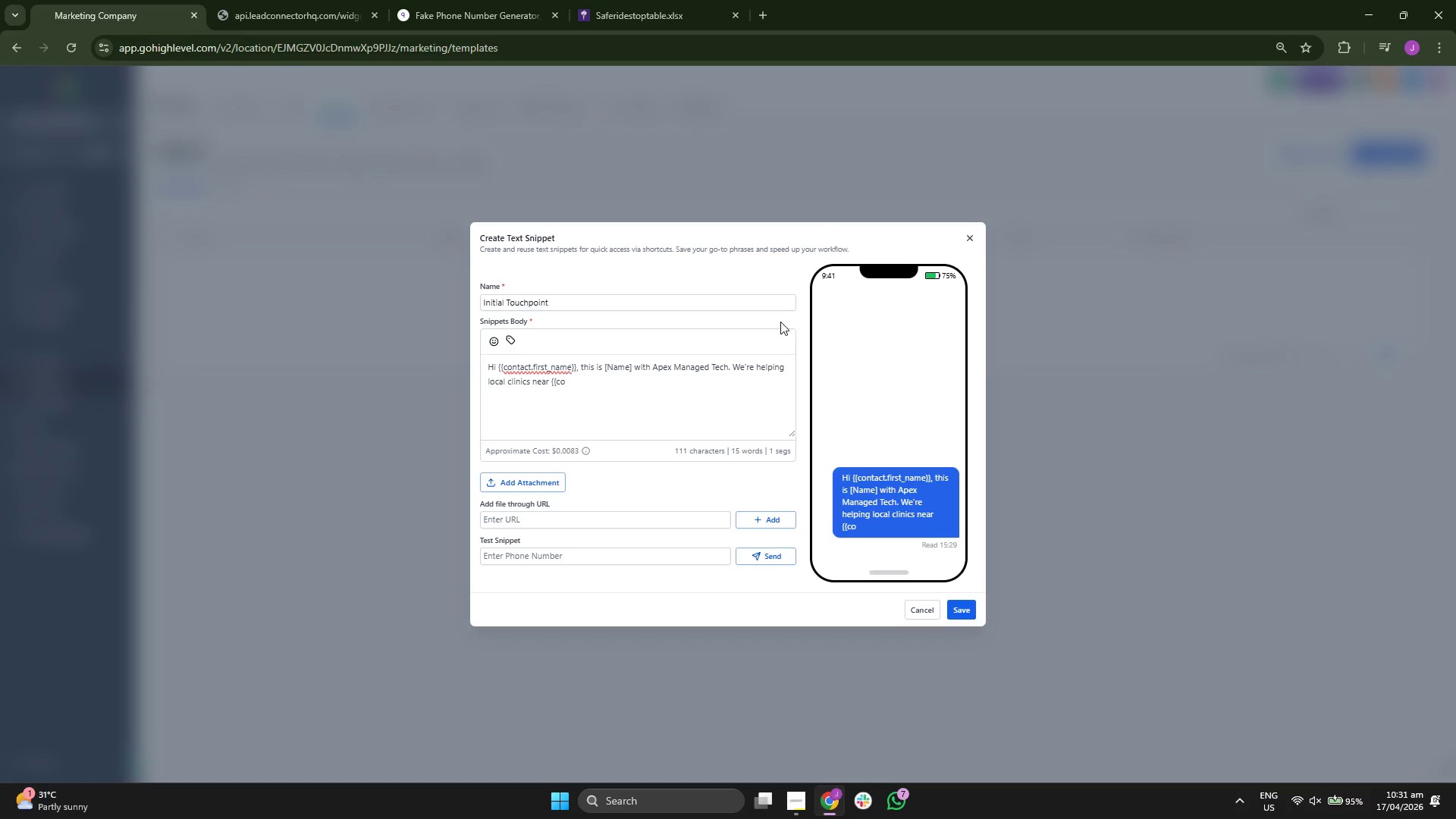 
key(N)
 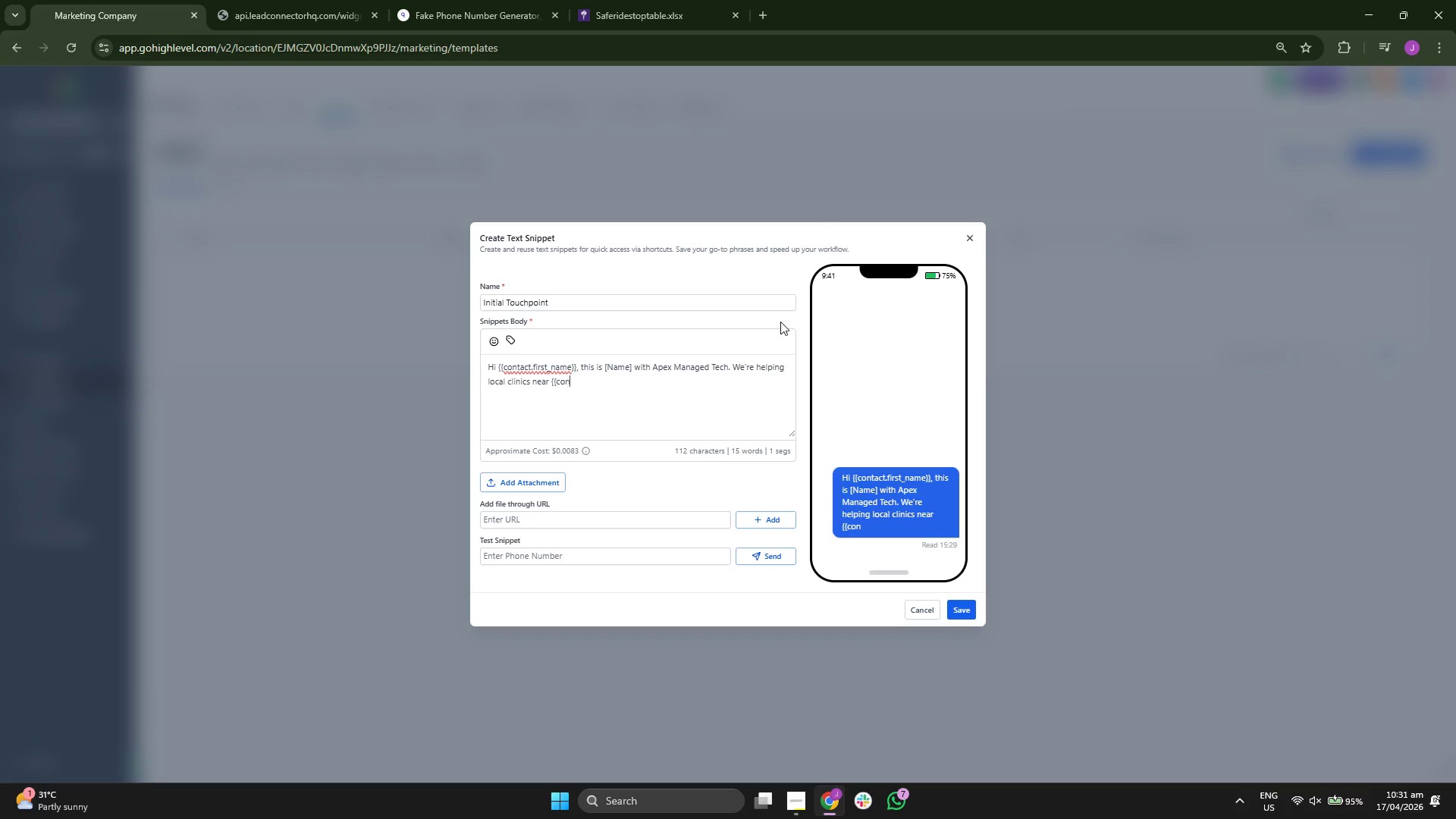 
key(T)
 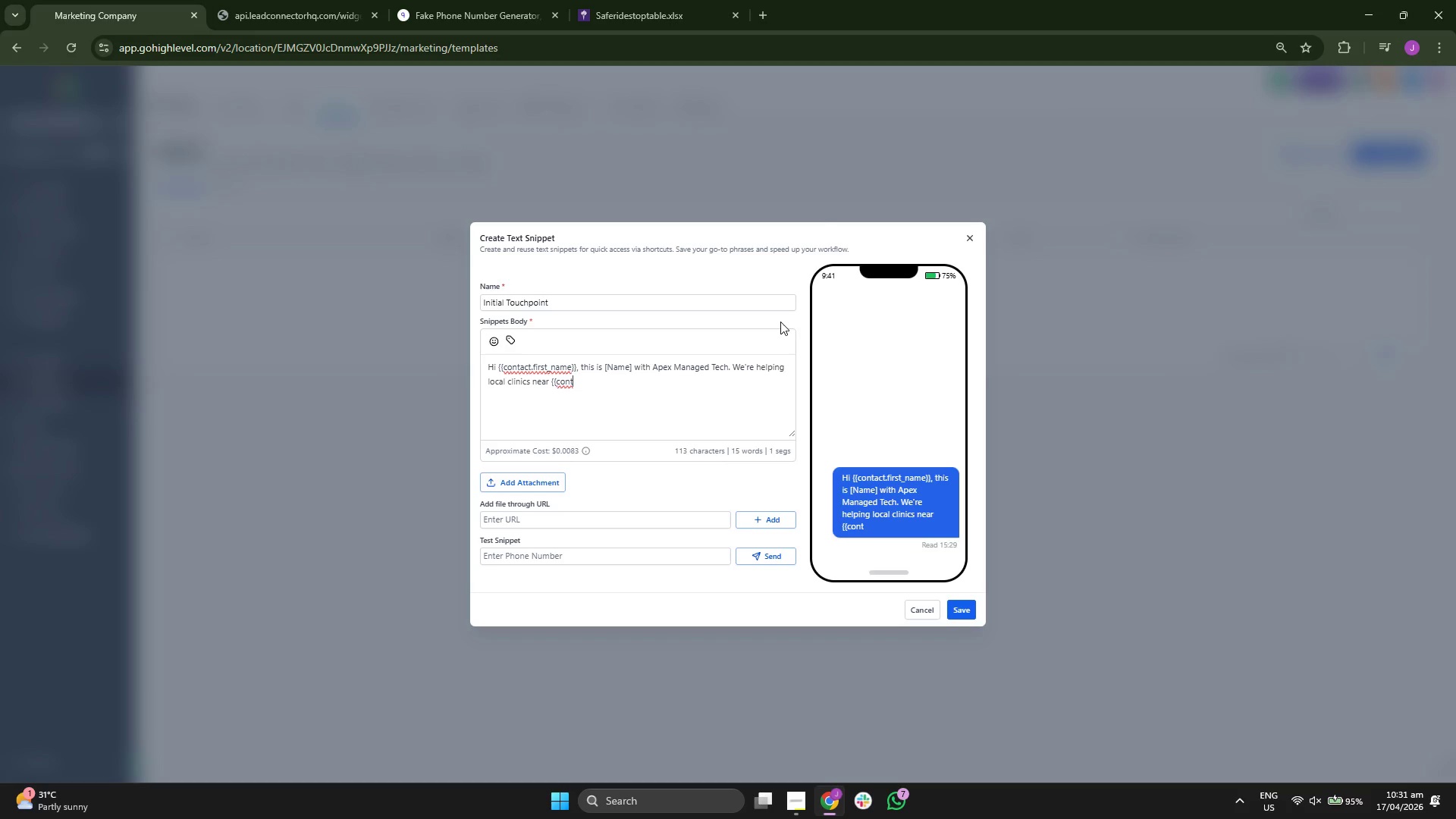 
type(act.city}} move a)
 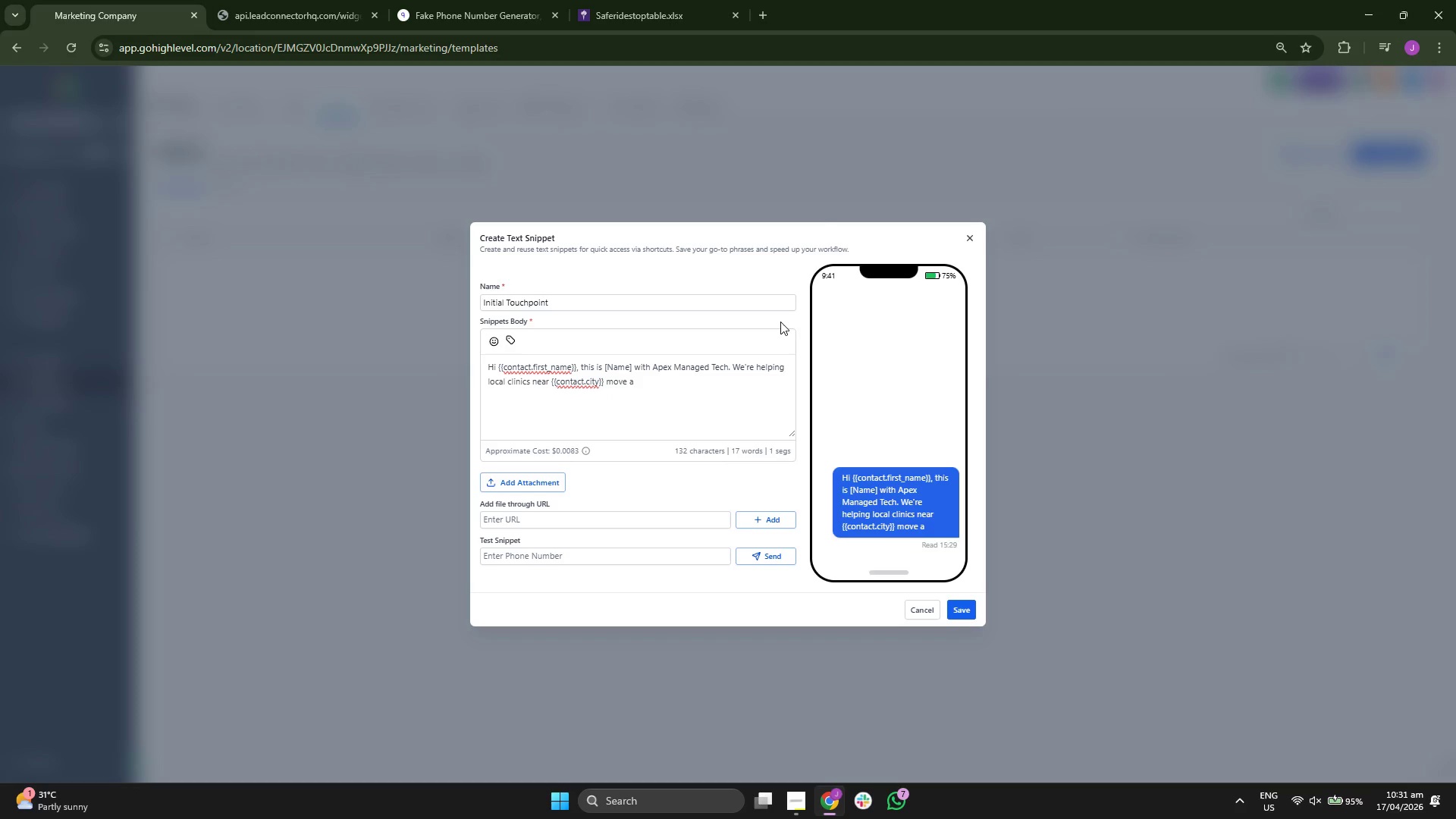 
type(way fr)
 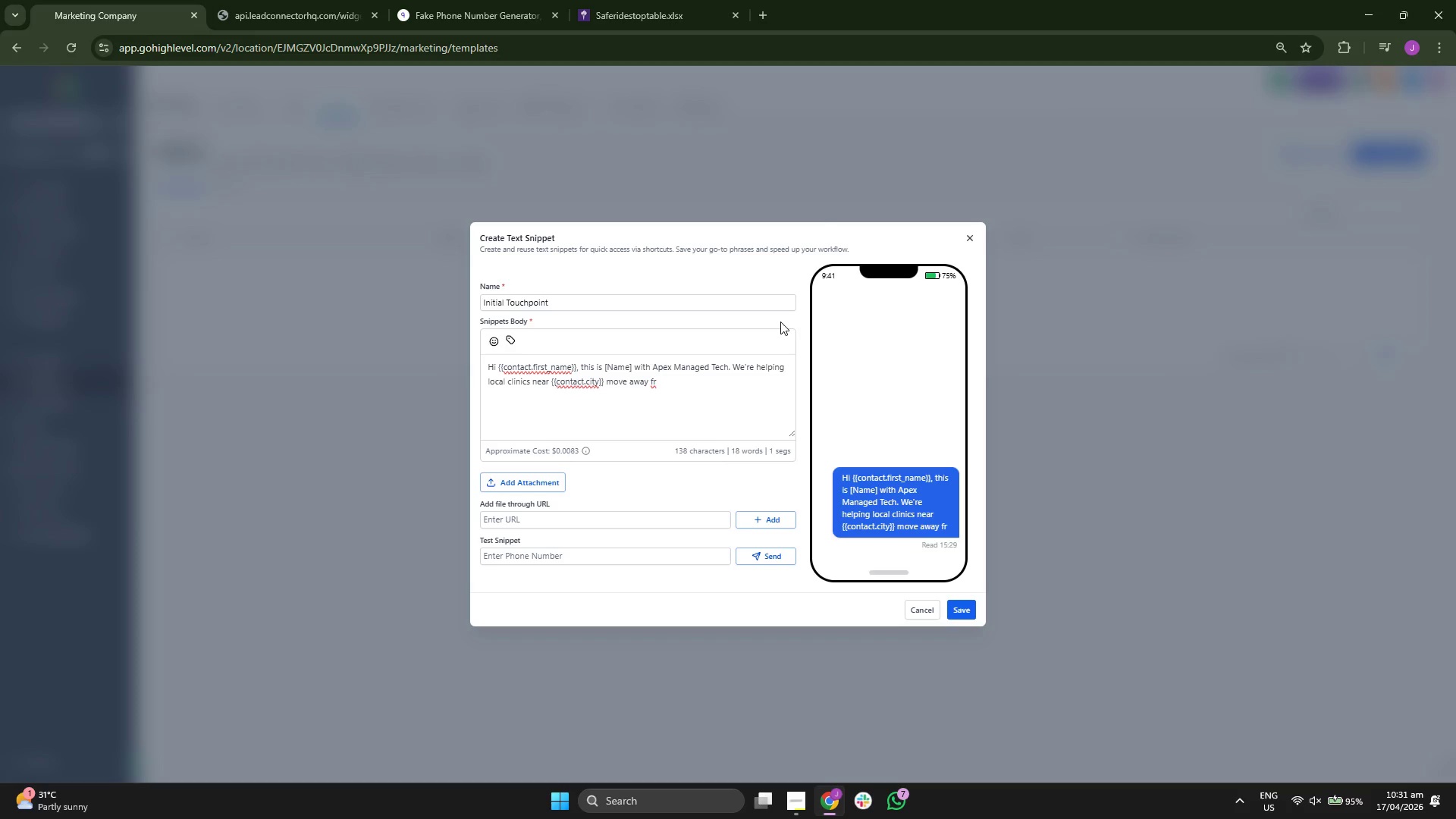 
type(om a)
 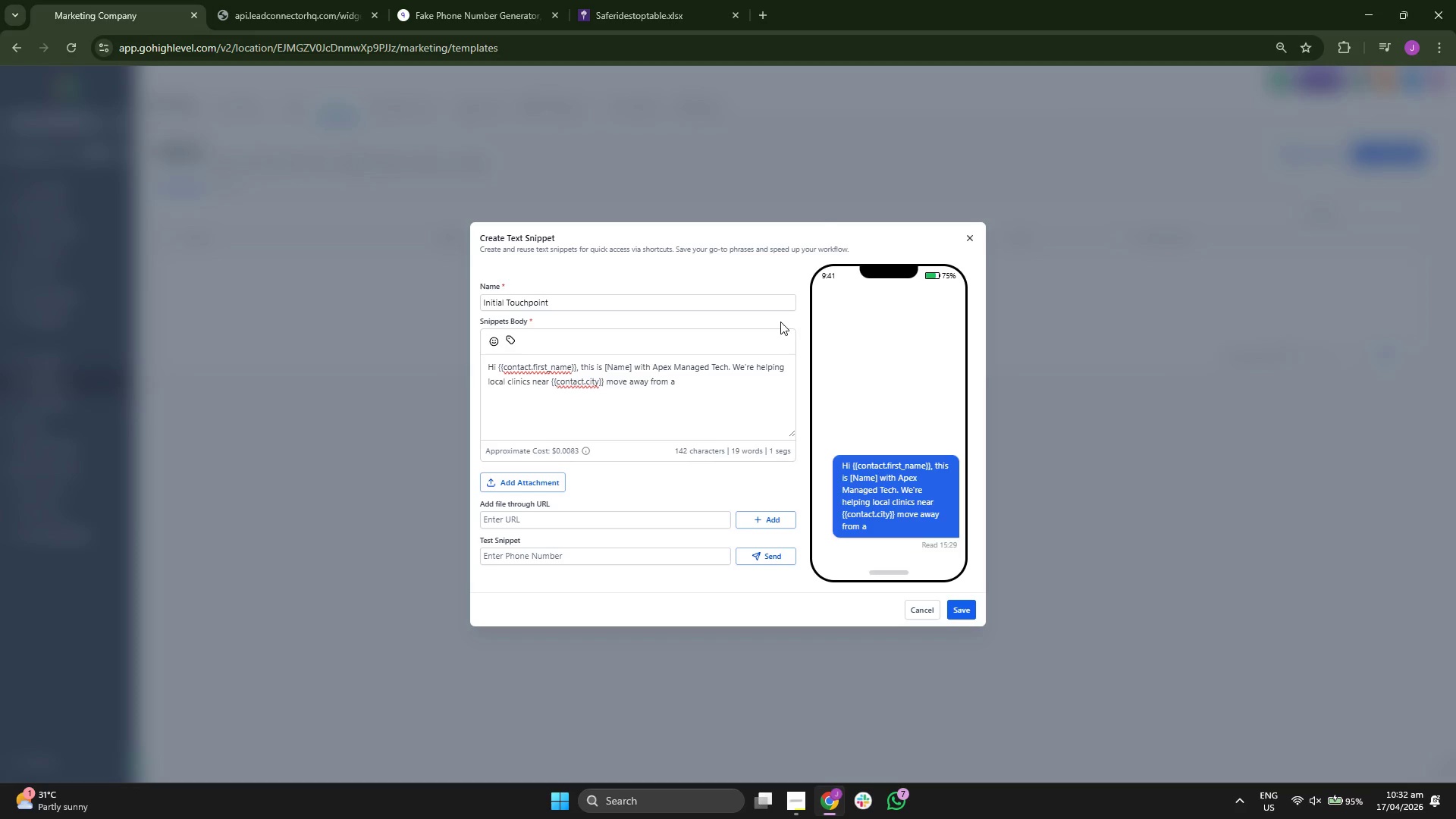 
key(G)
 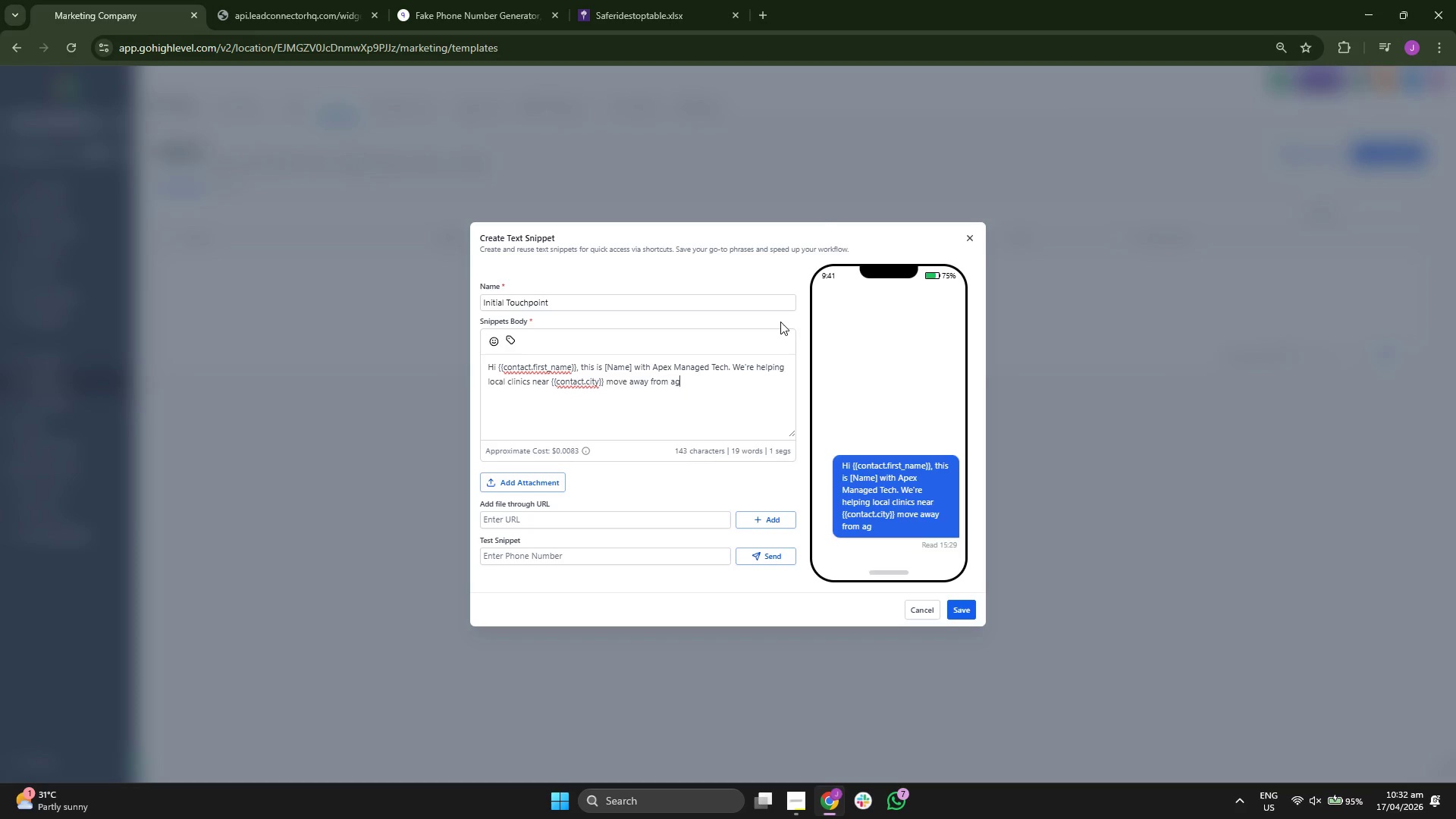 
key(I)
 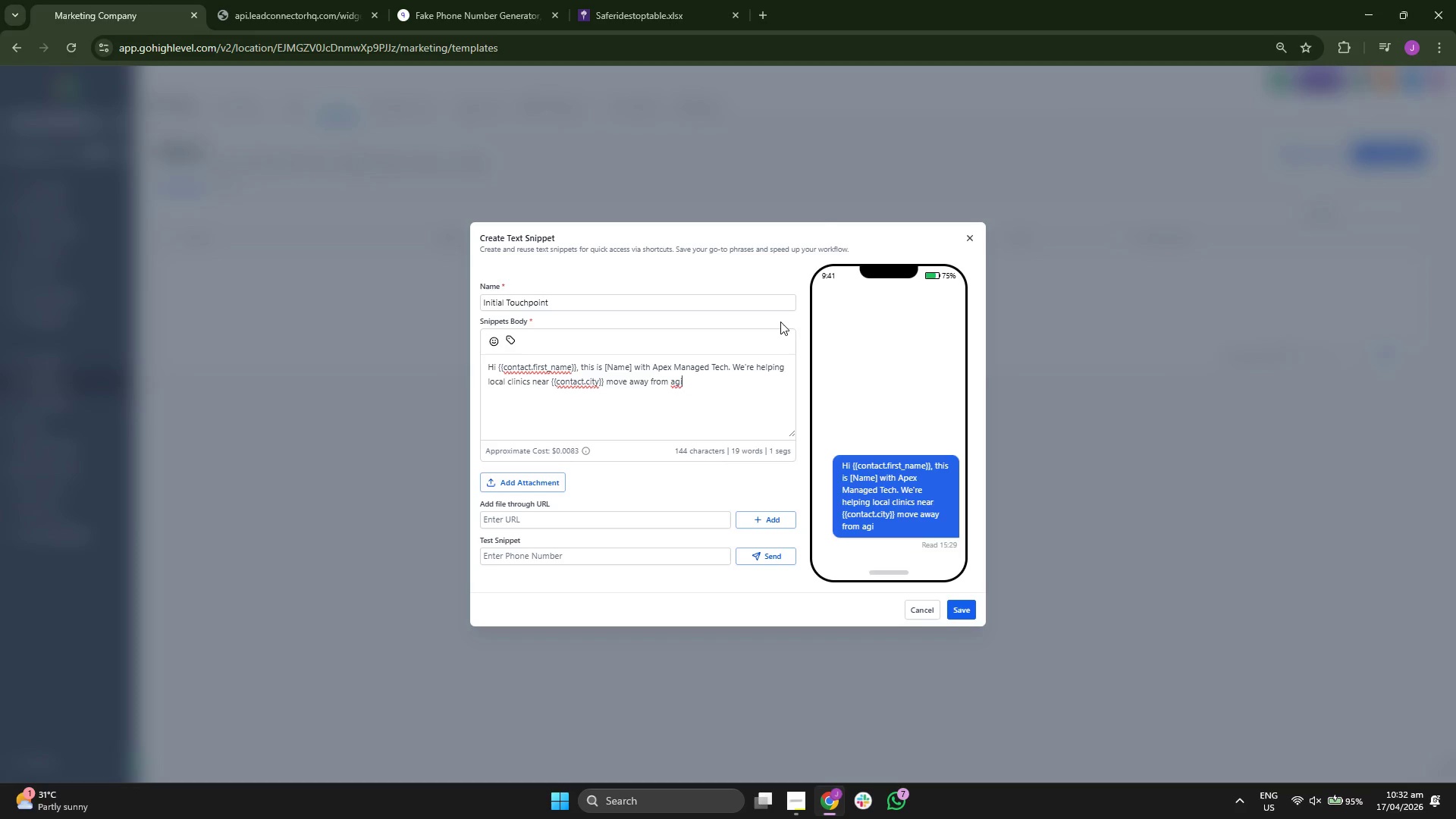 
type(ng p)
 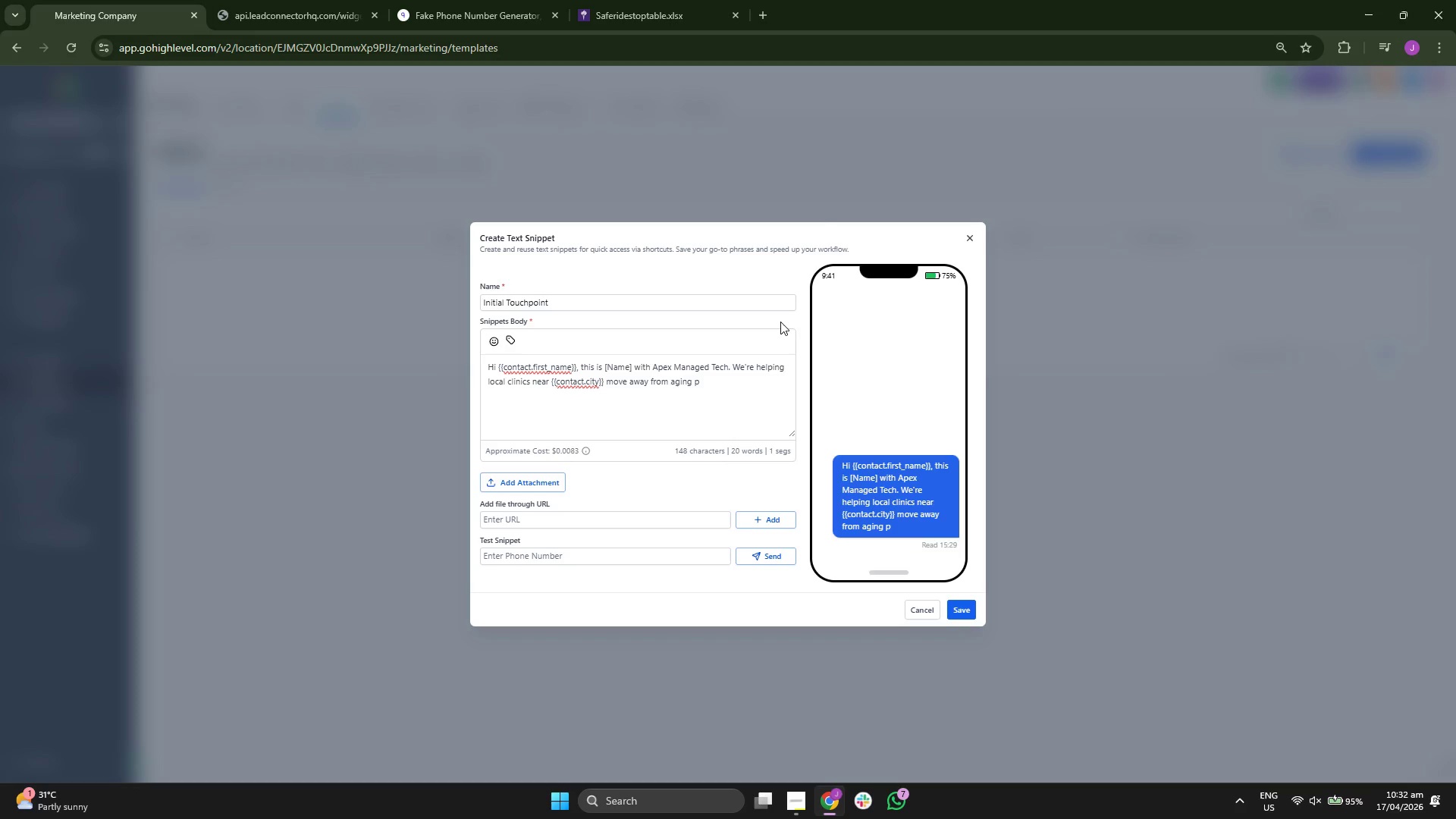 
key(H)
 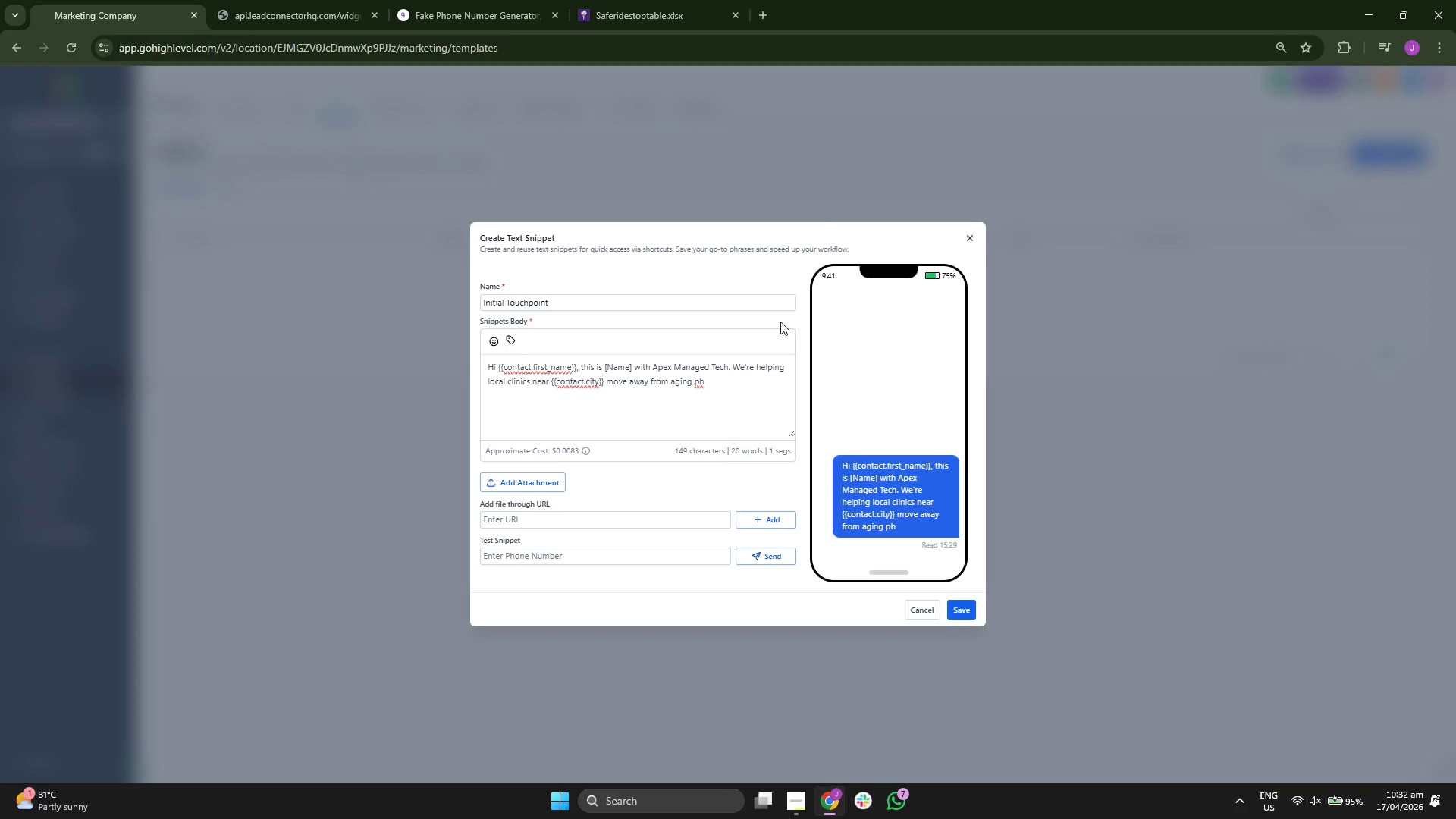 
key(Y)
 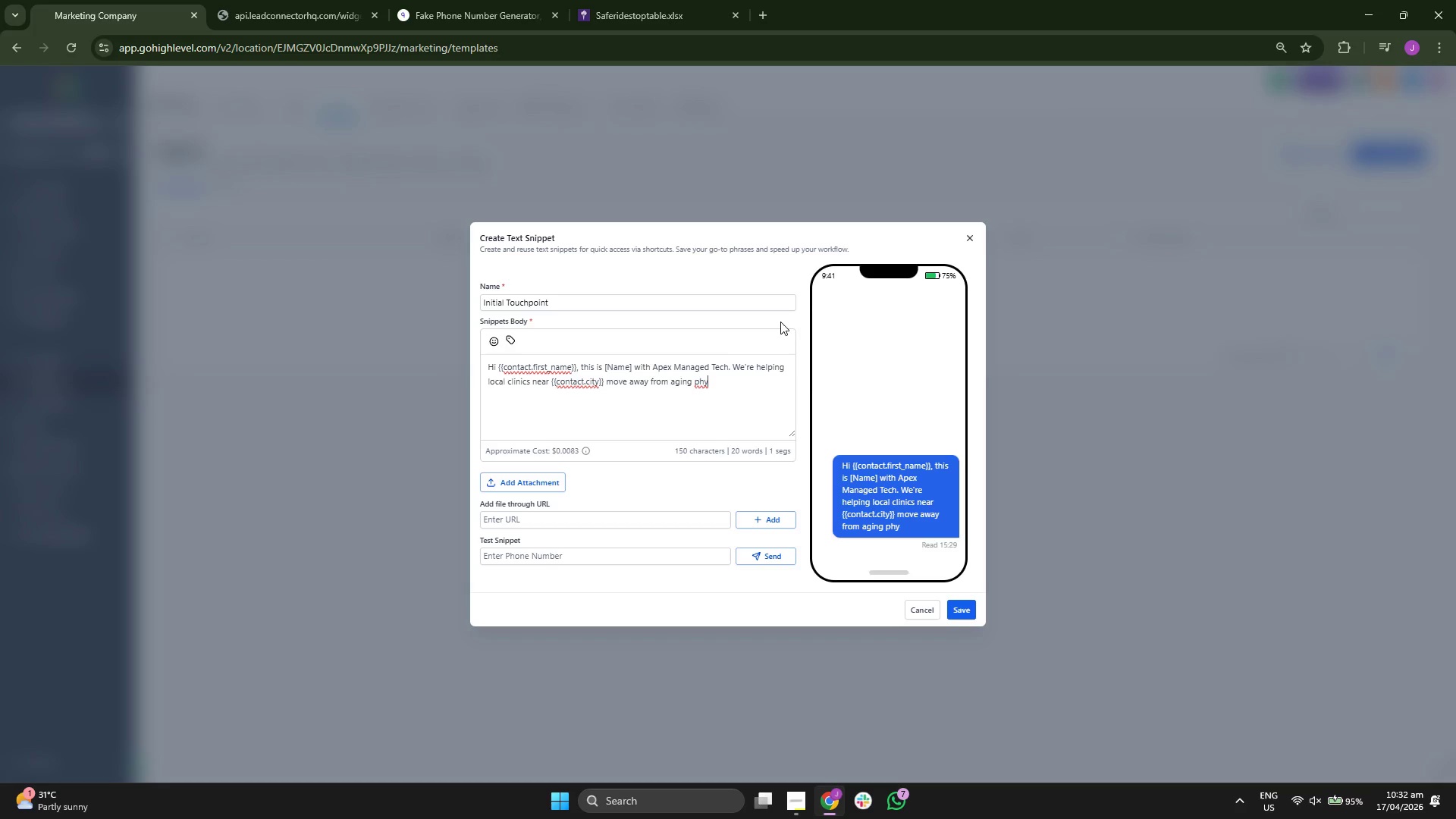 
key(S)
 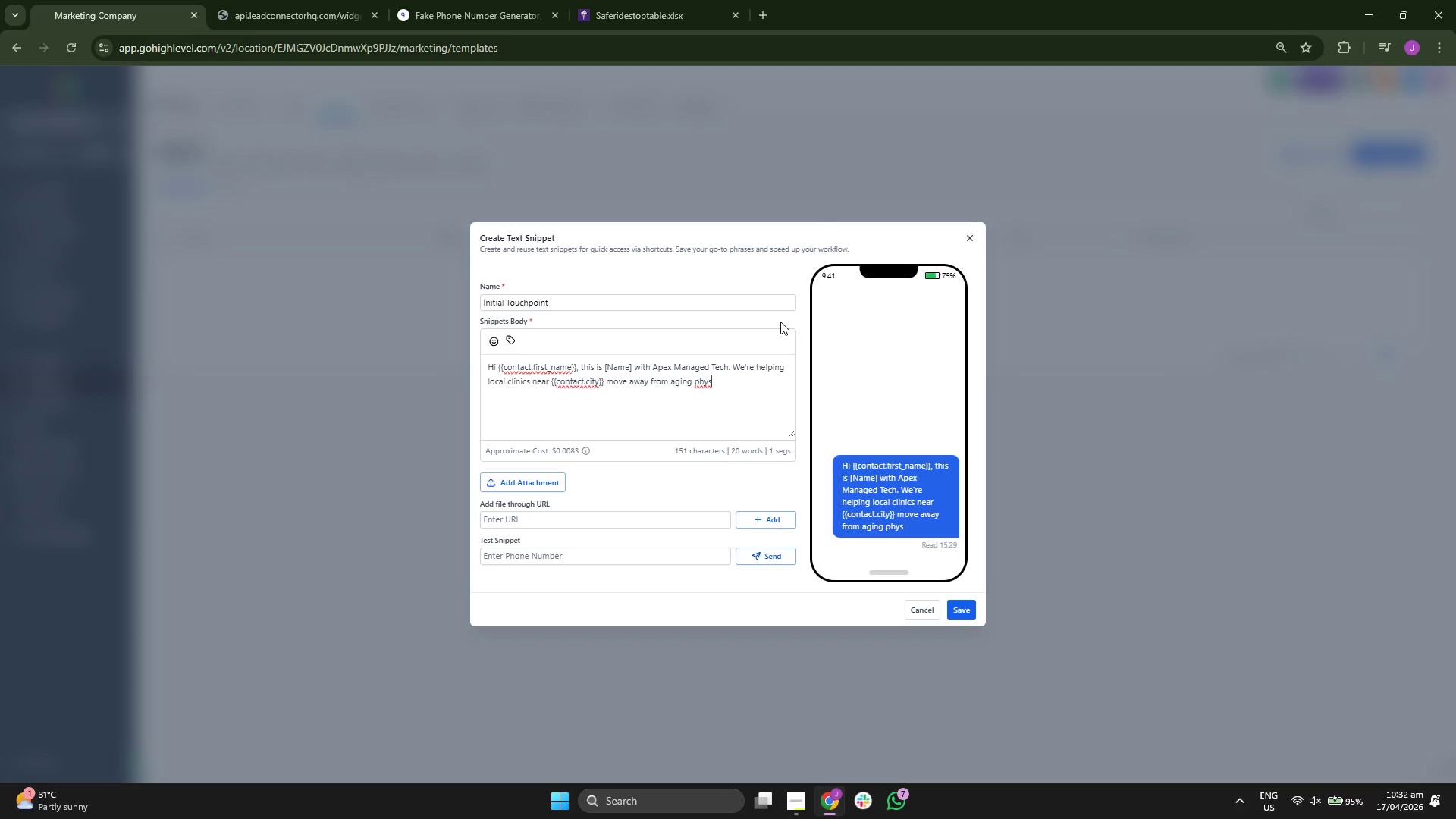 
key(I)
 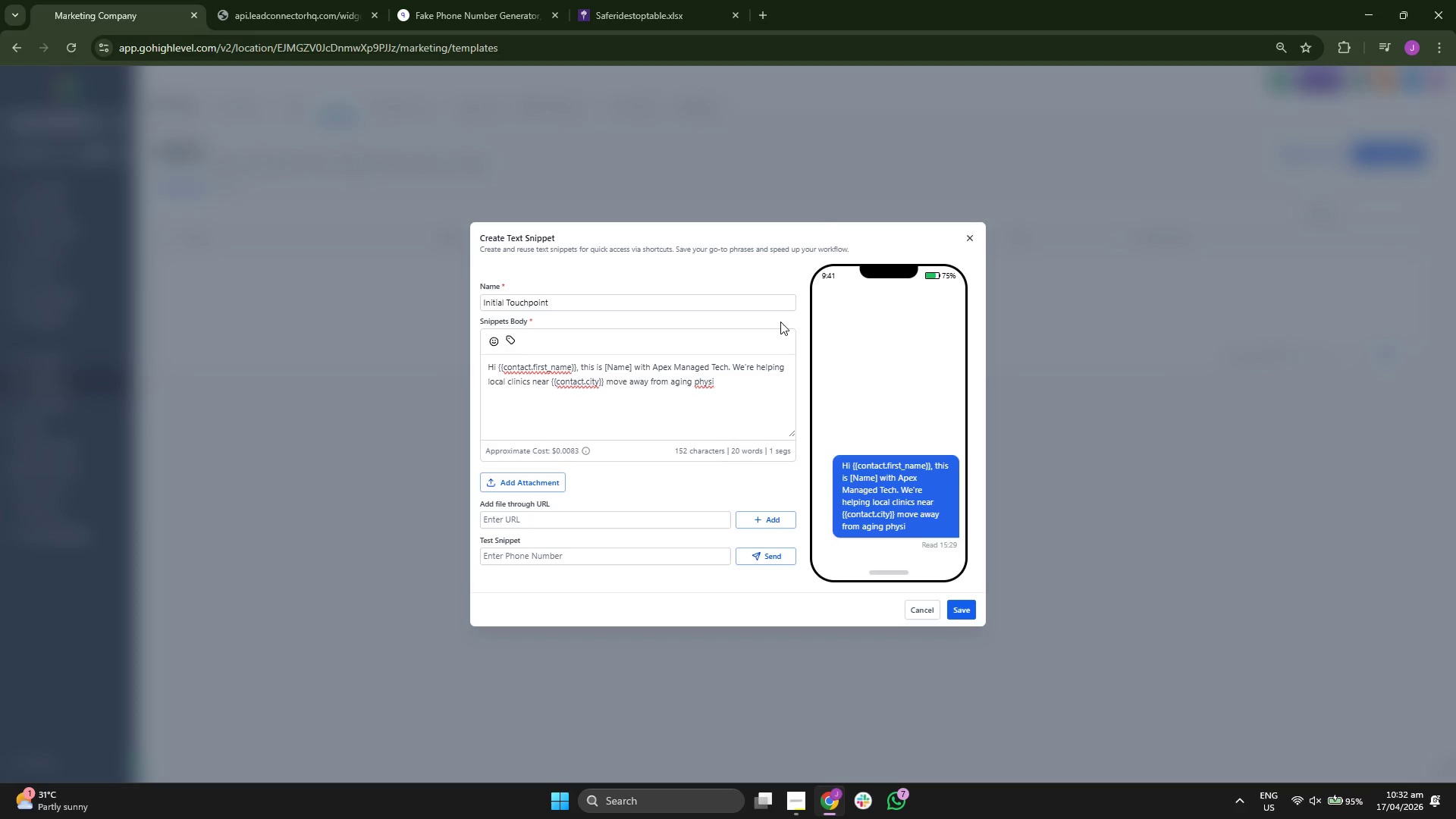 
type(cal s)
 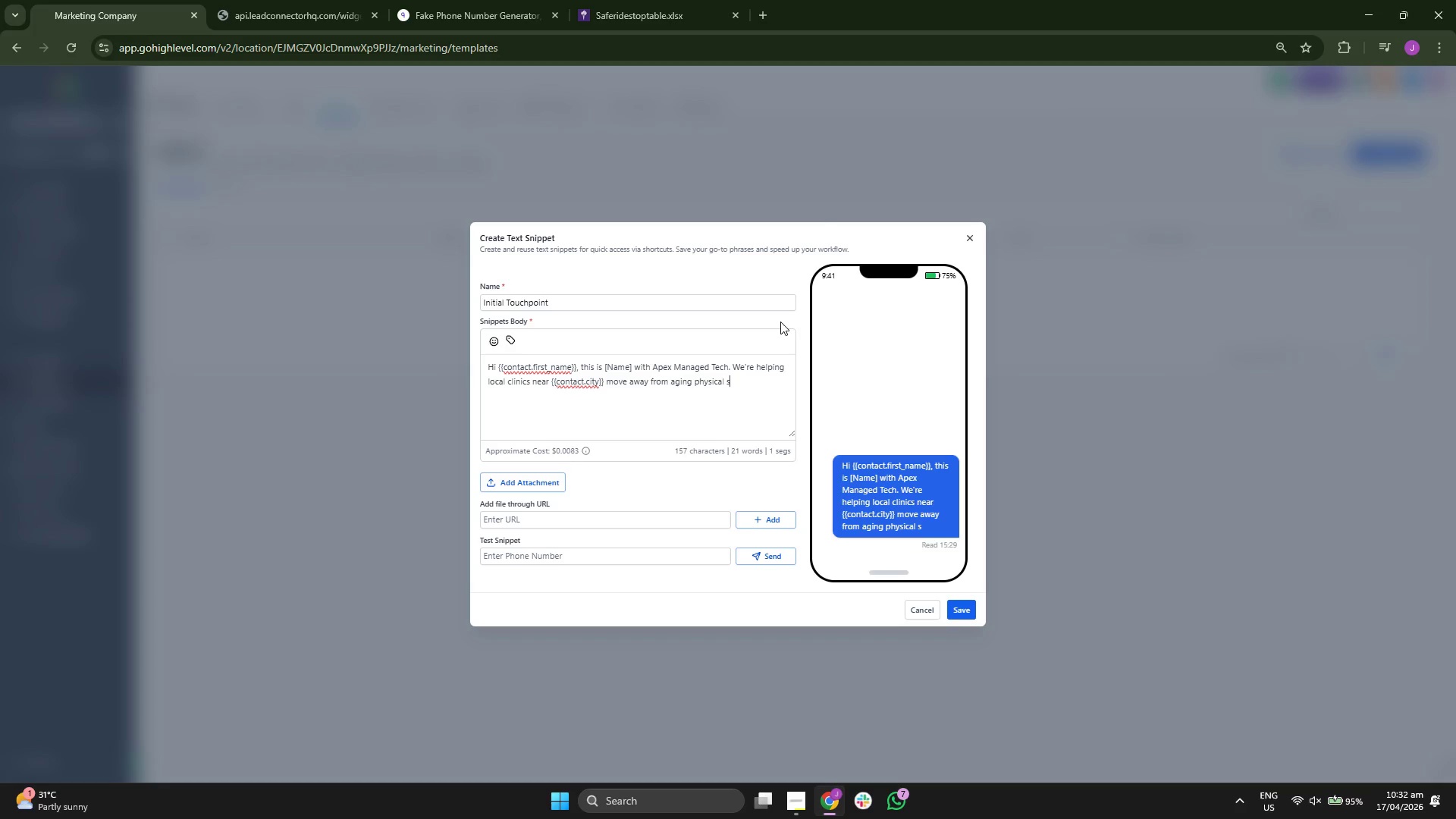 
key(E)
 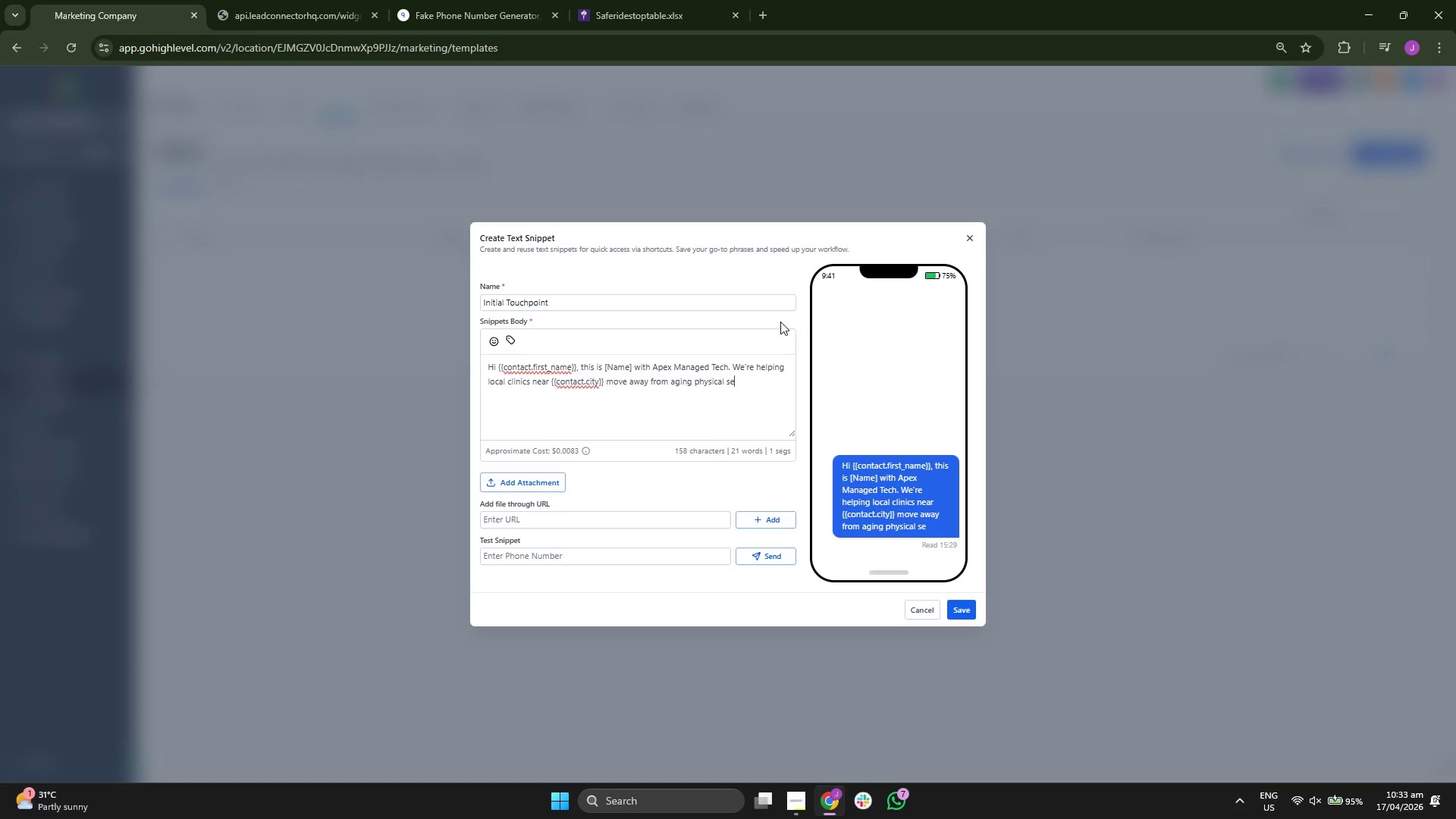 
key(R)
 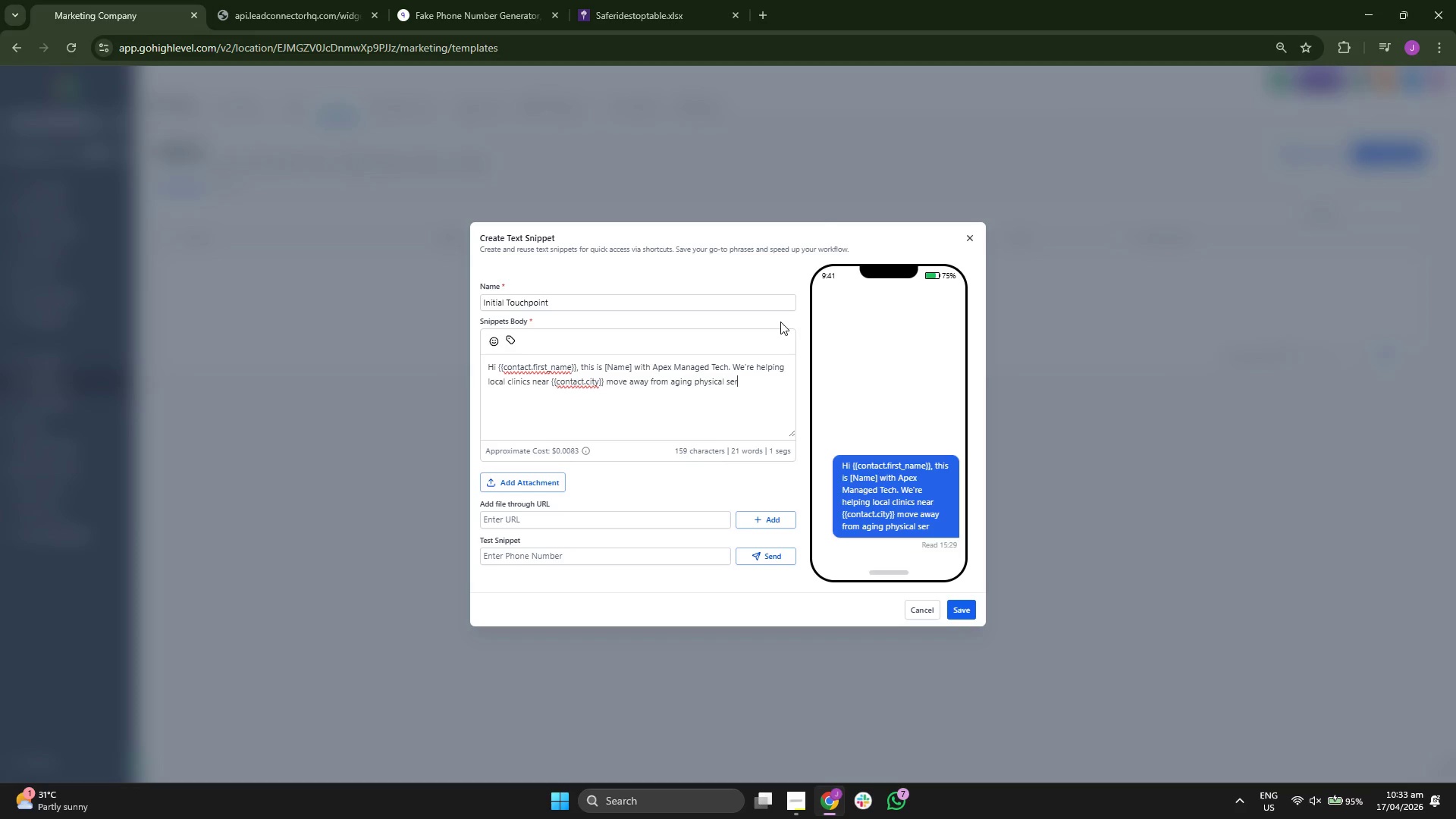 
type(vers )
 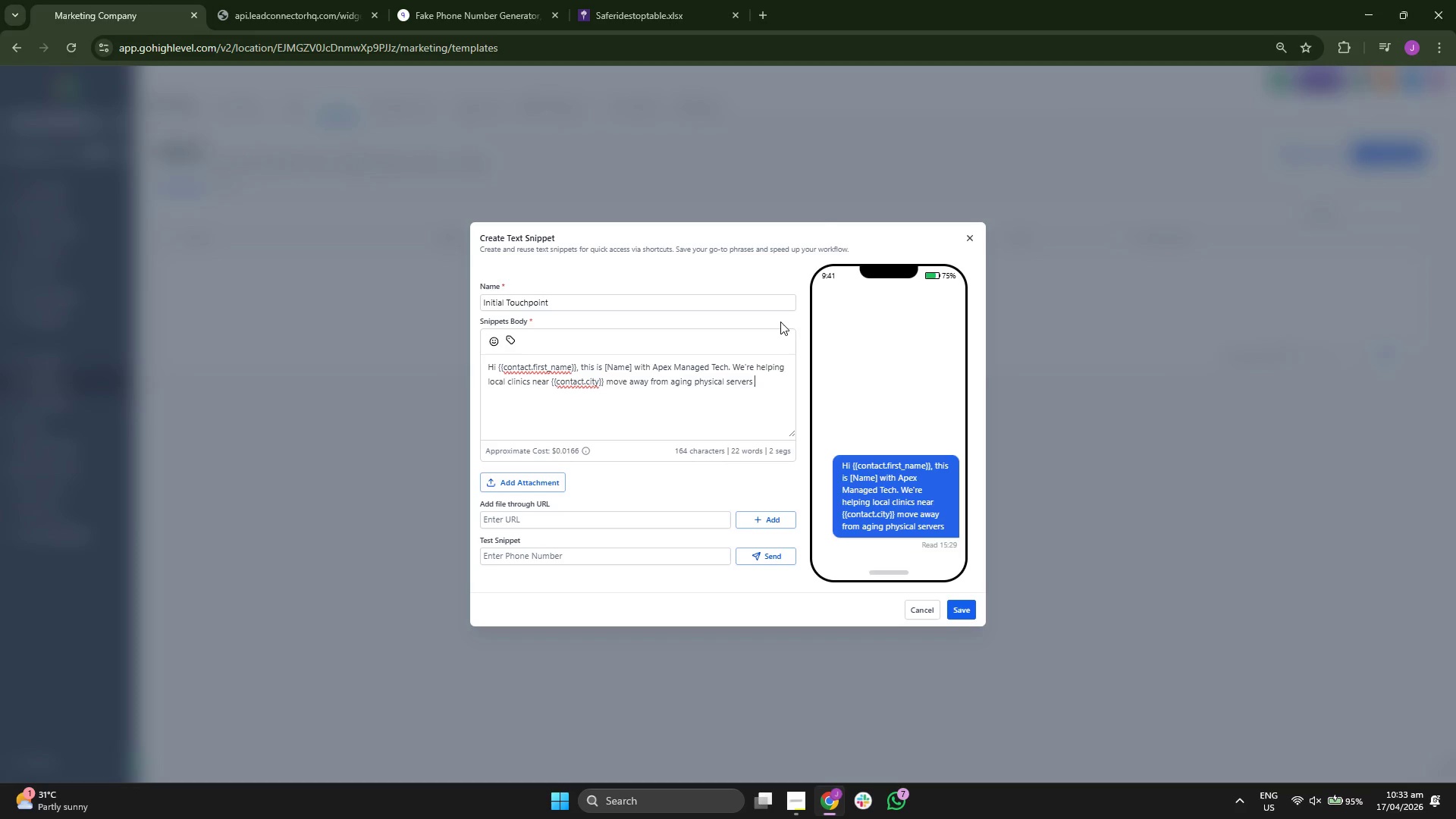 
key(T)
 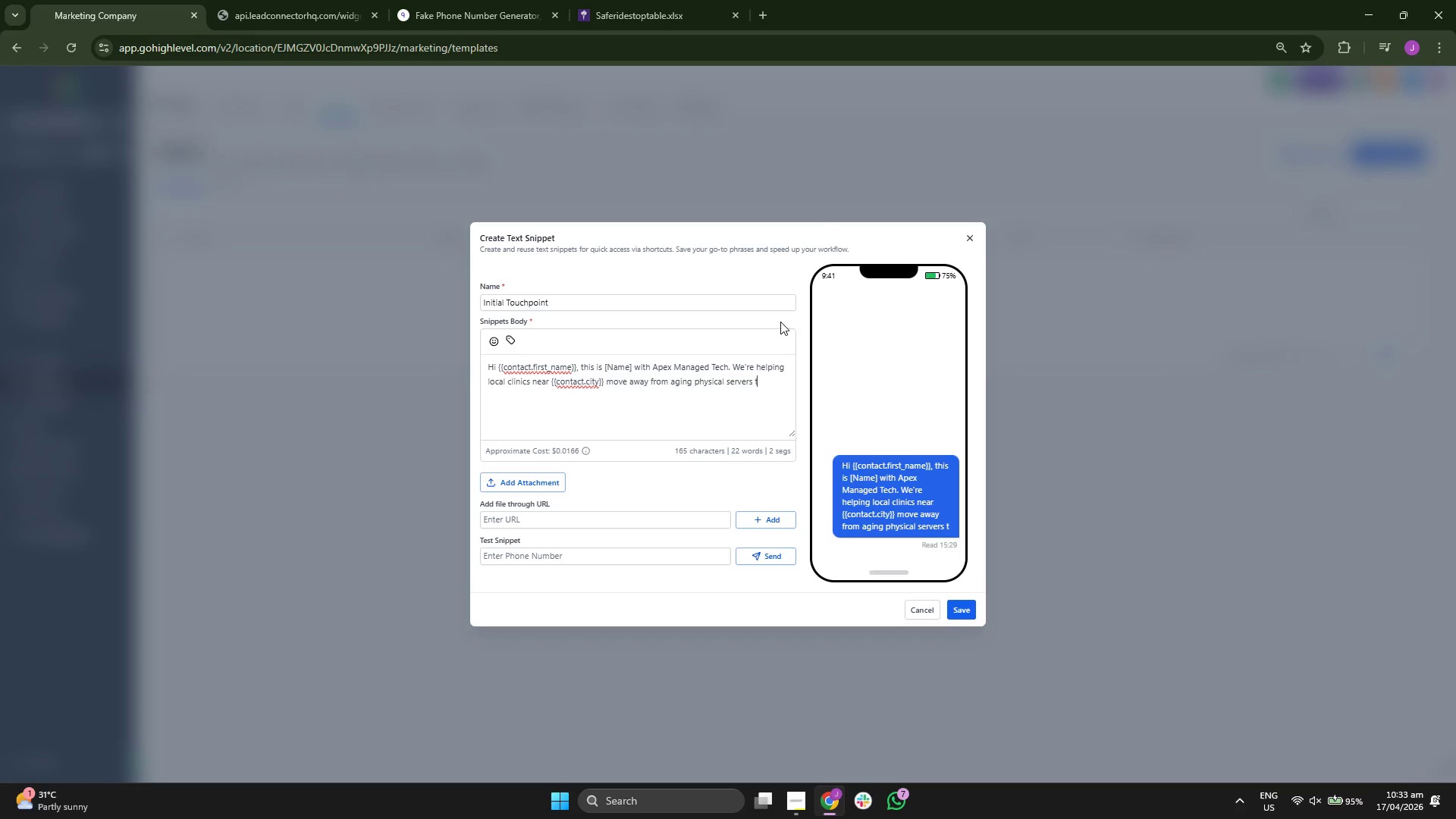 
key(O)
 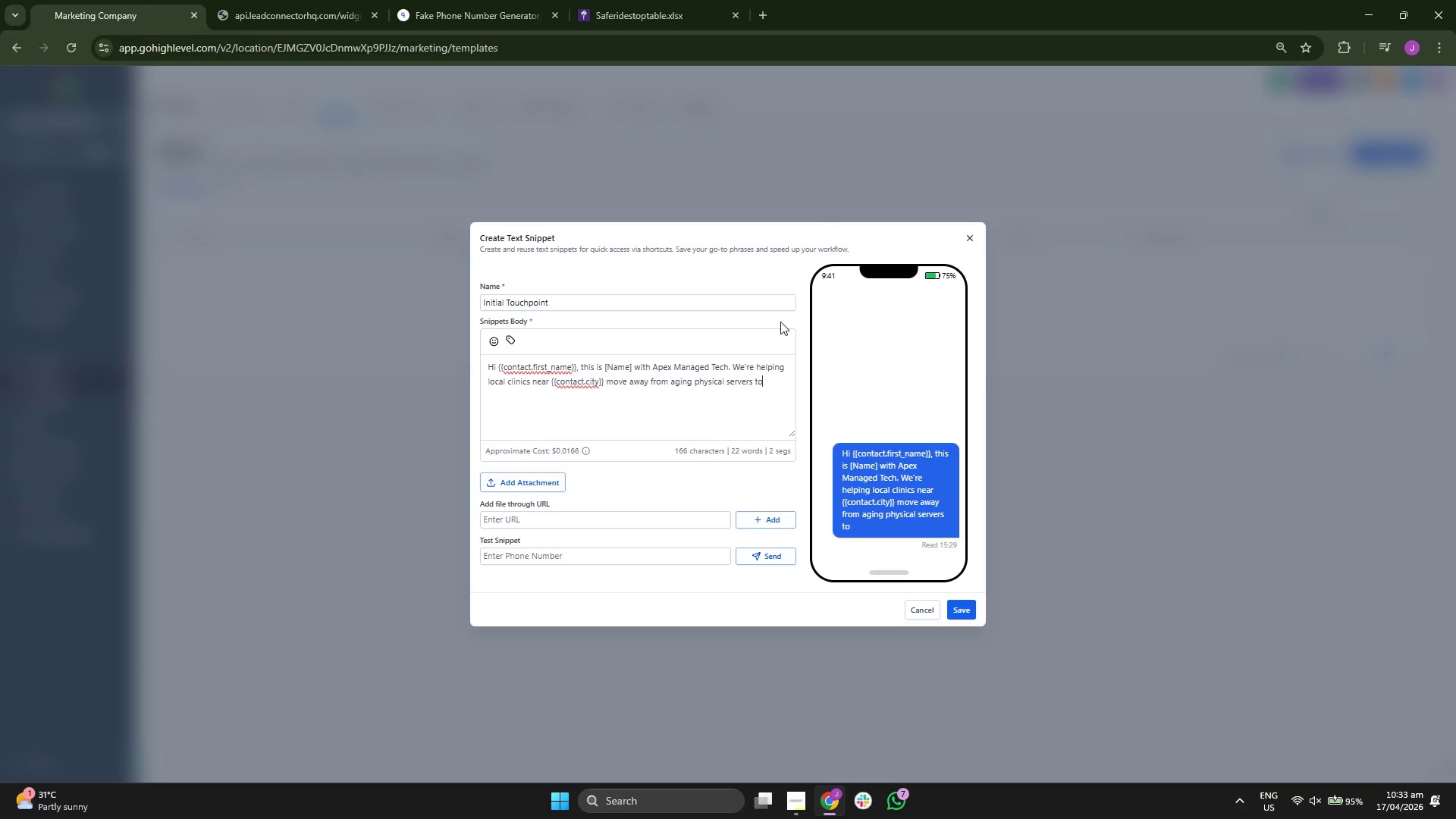 
key(Space)
 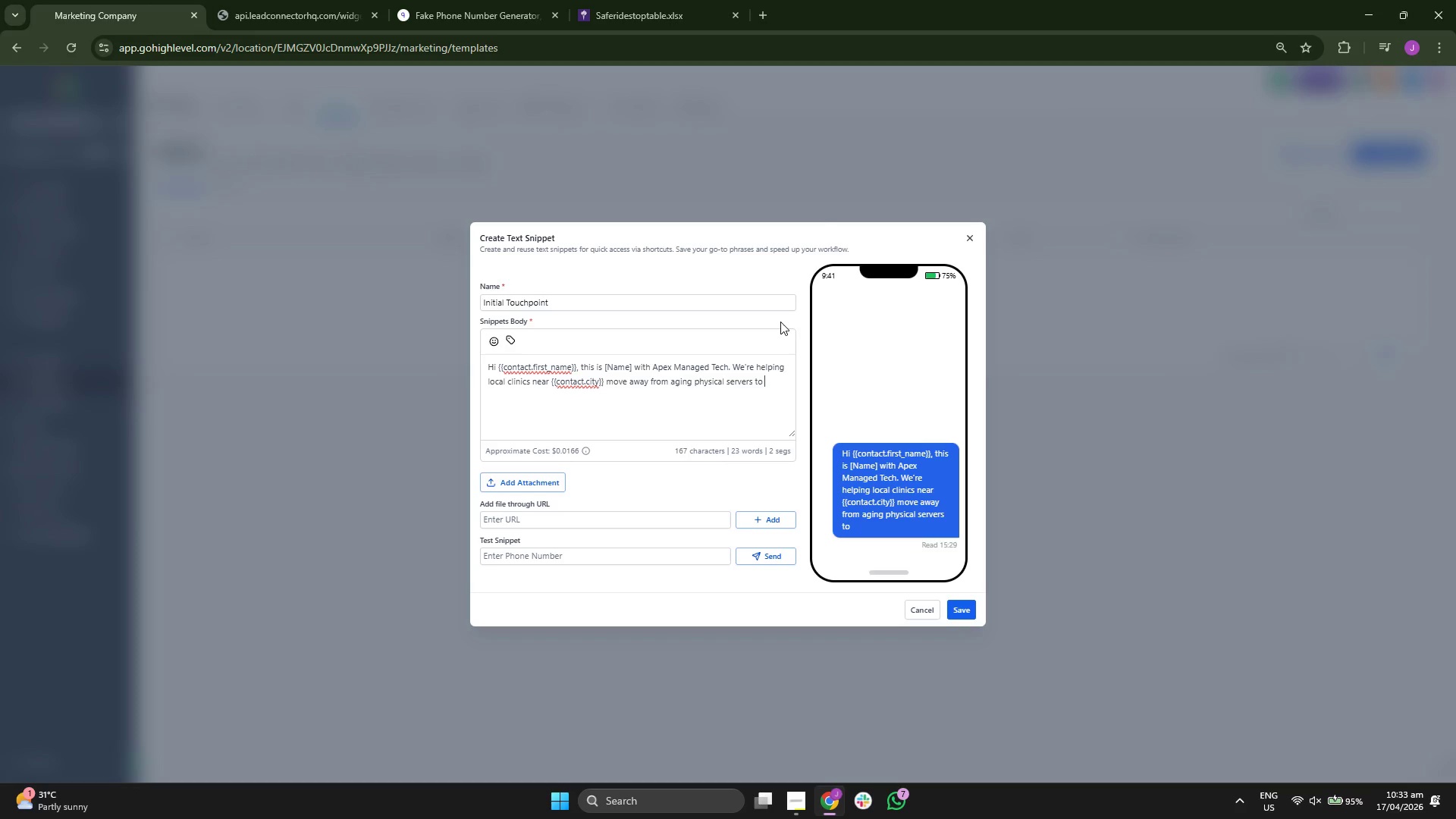 
key(S)
 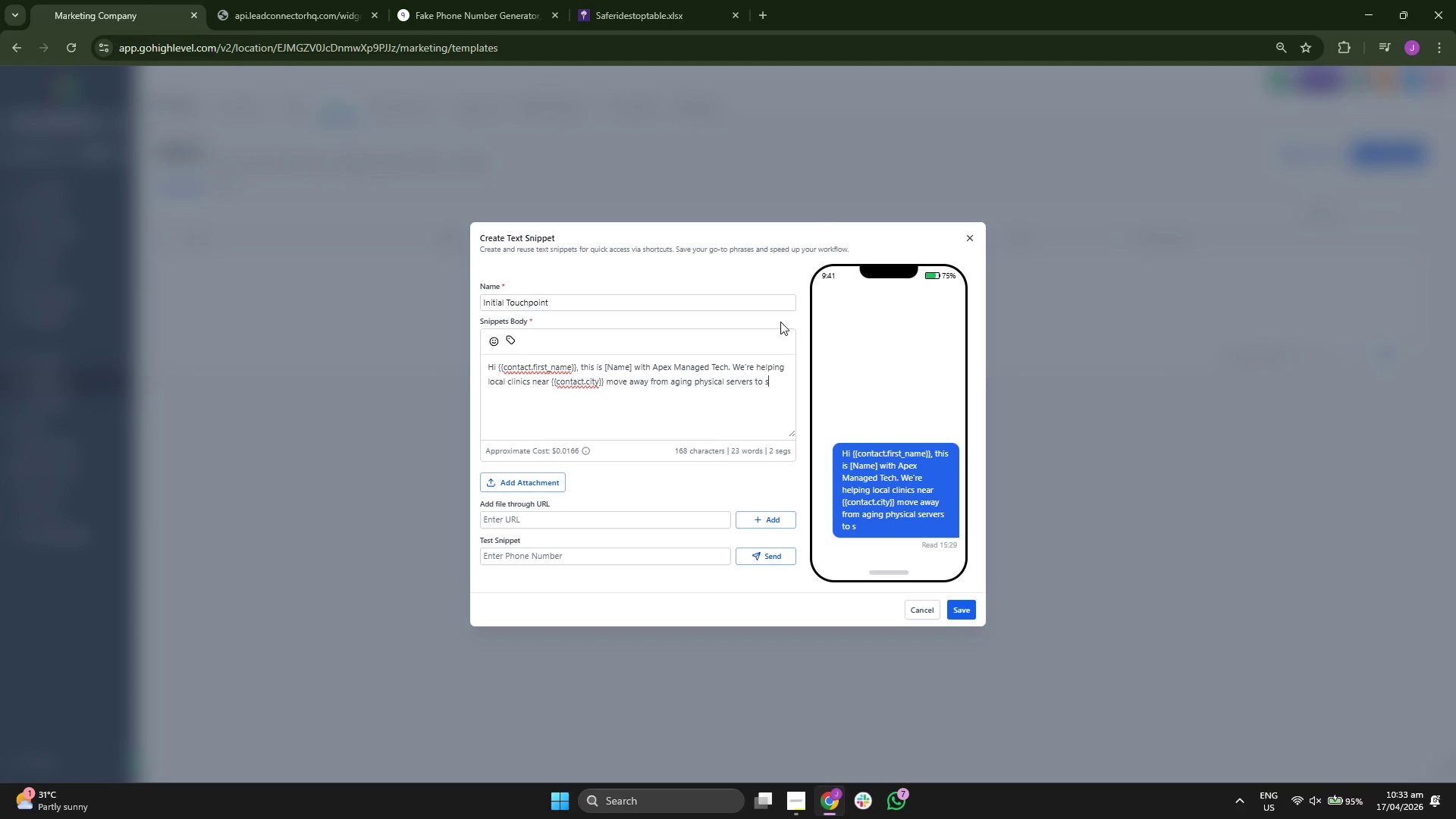 
key(E)
 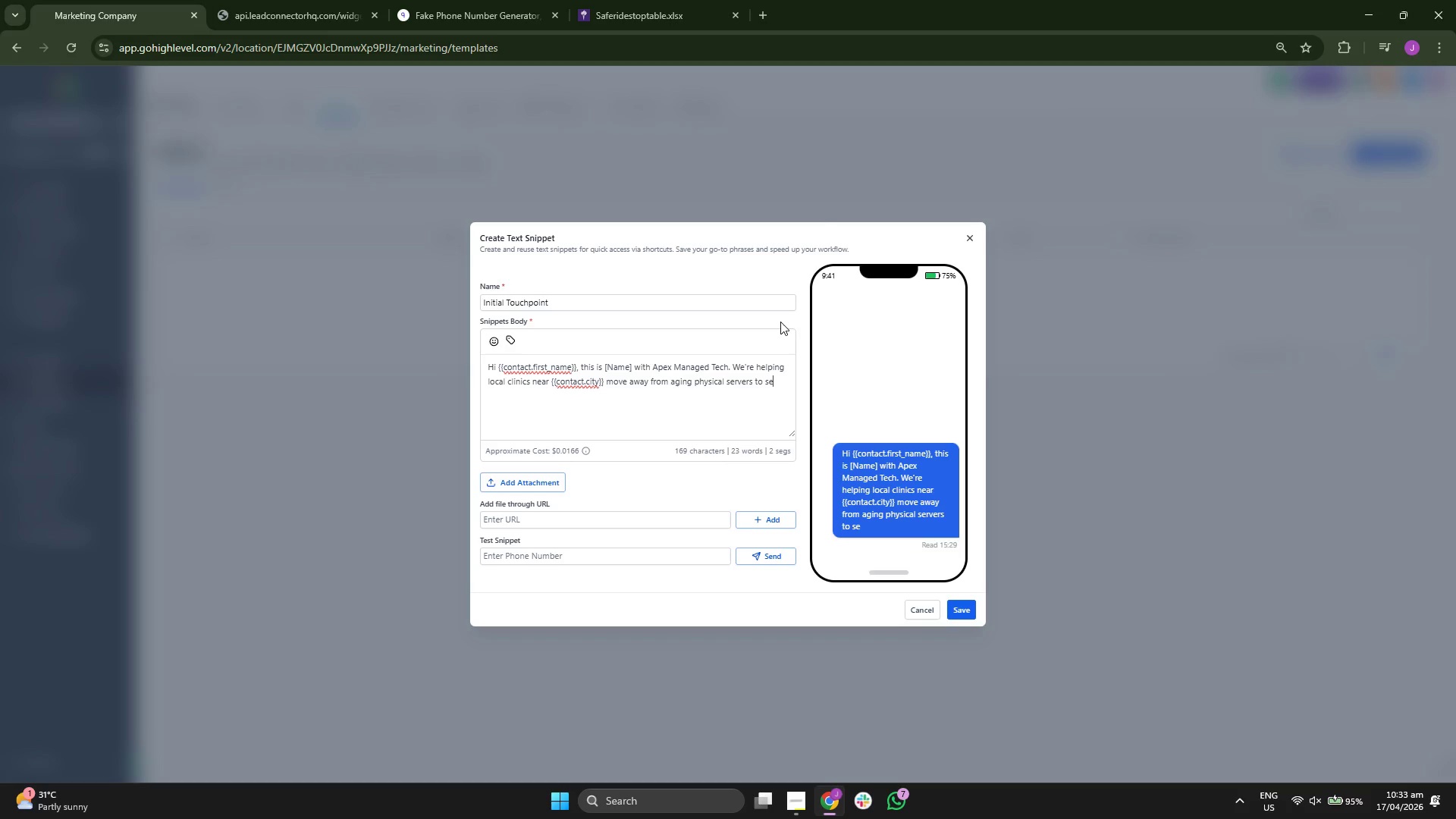 
key(C)
 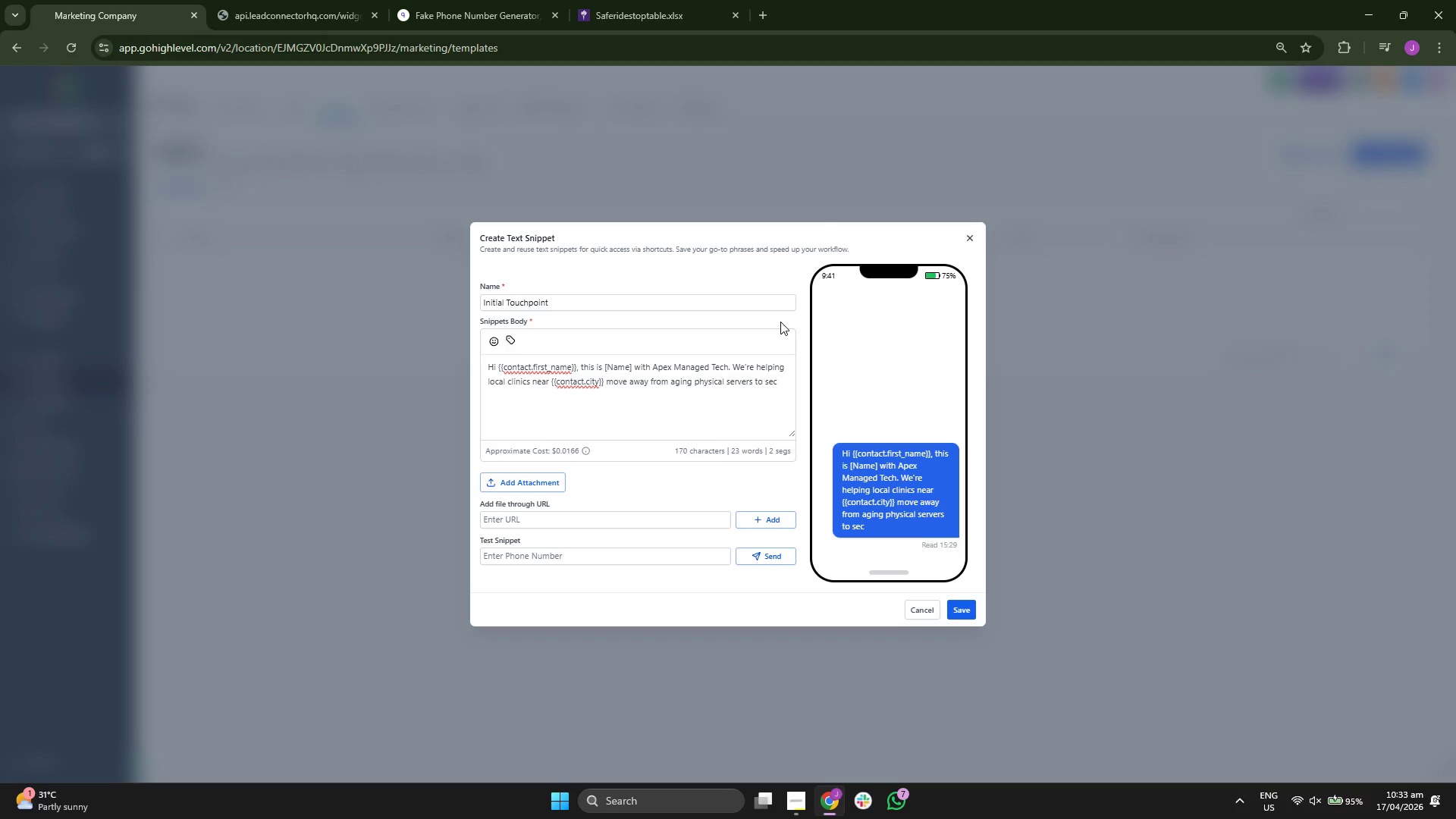 
type(ure)
 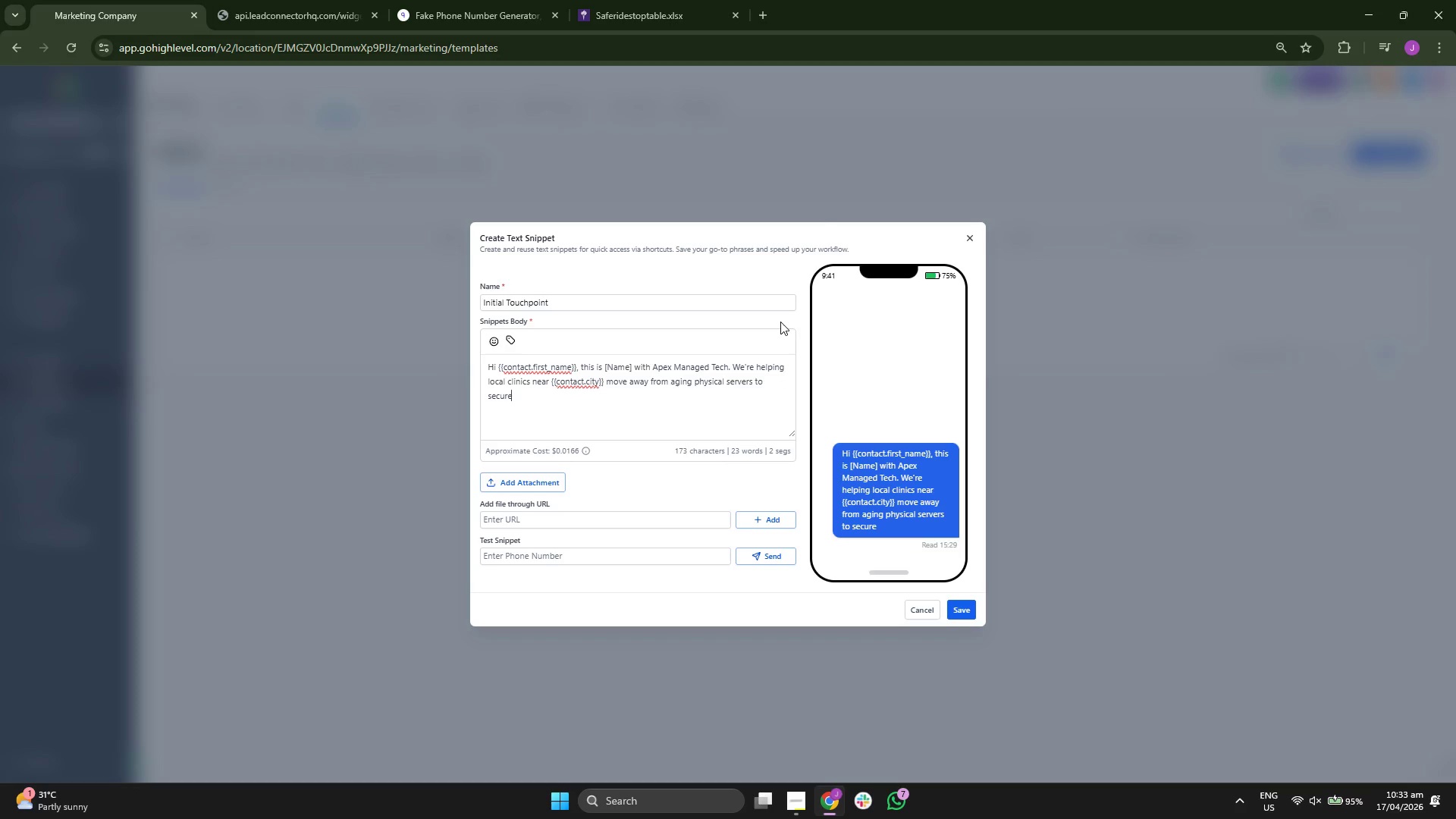 
key(Space)
 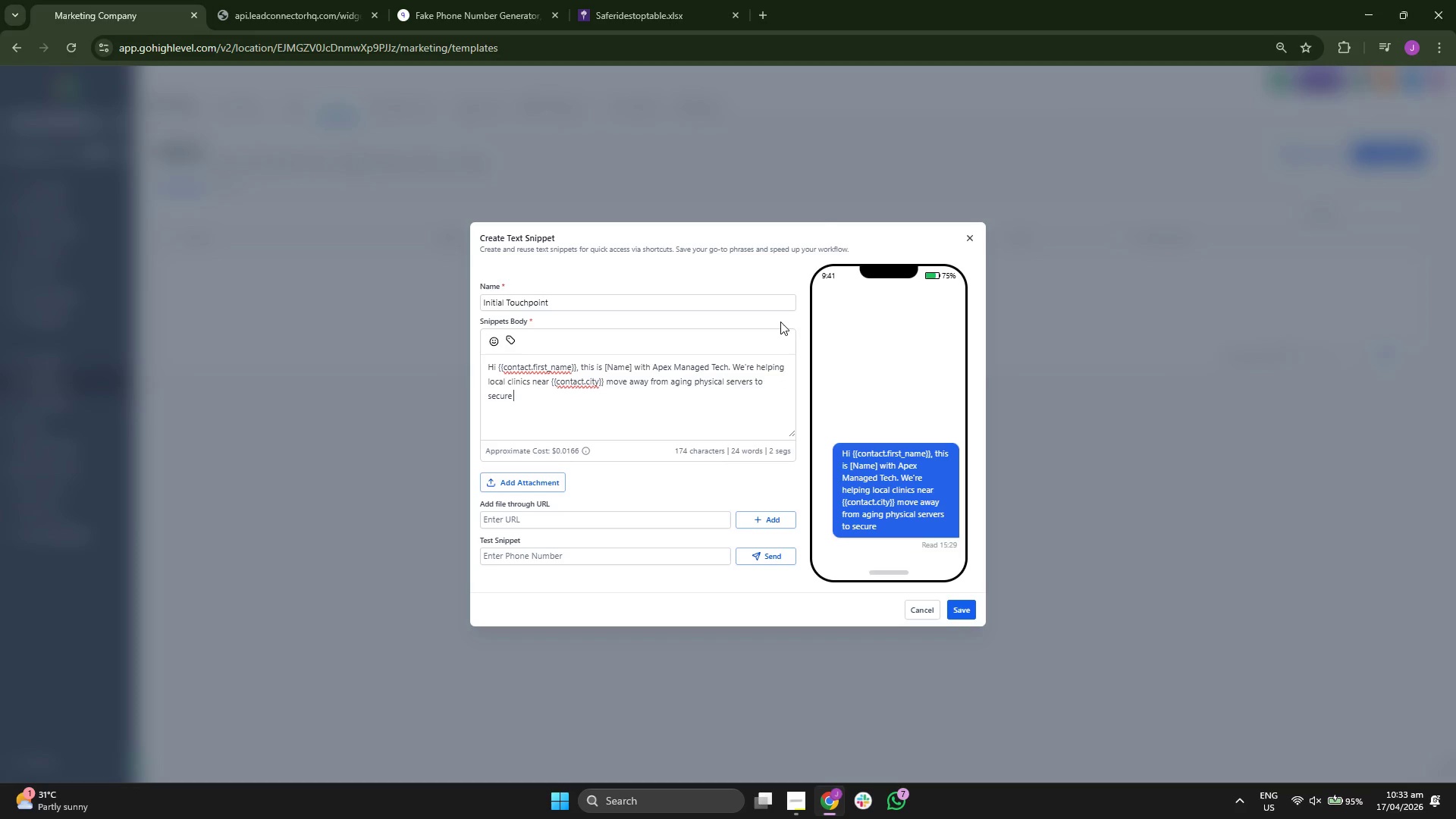 
key(C)
 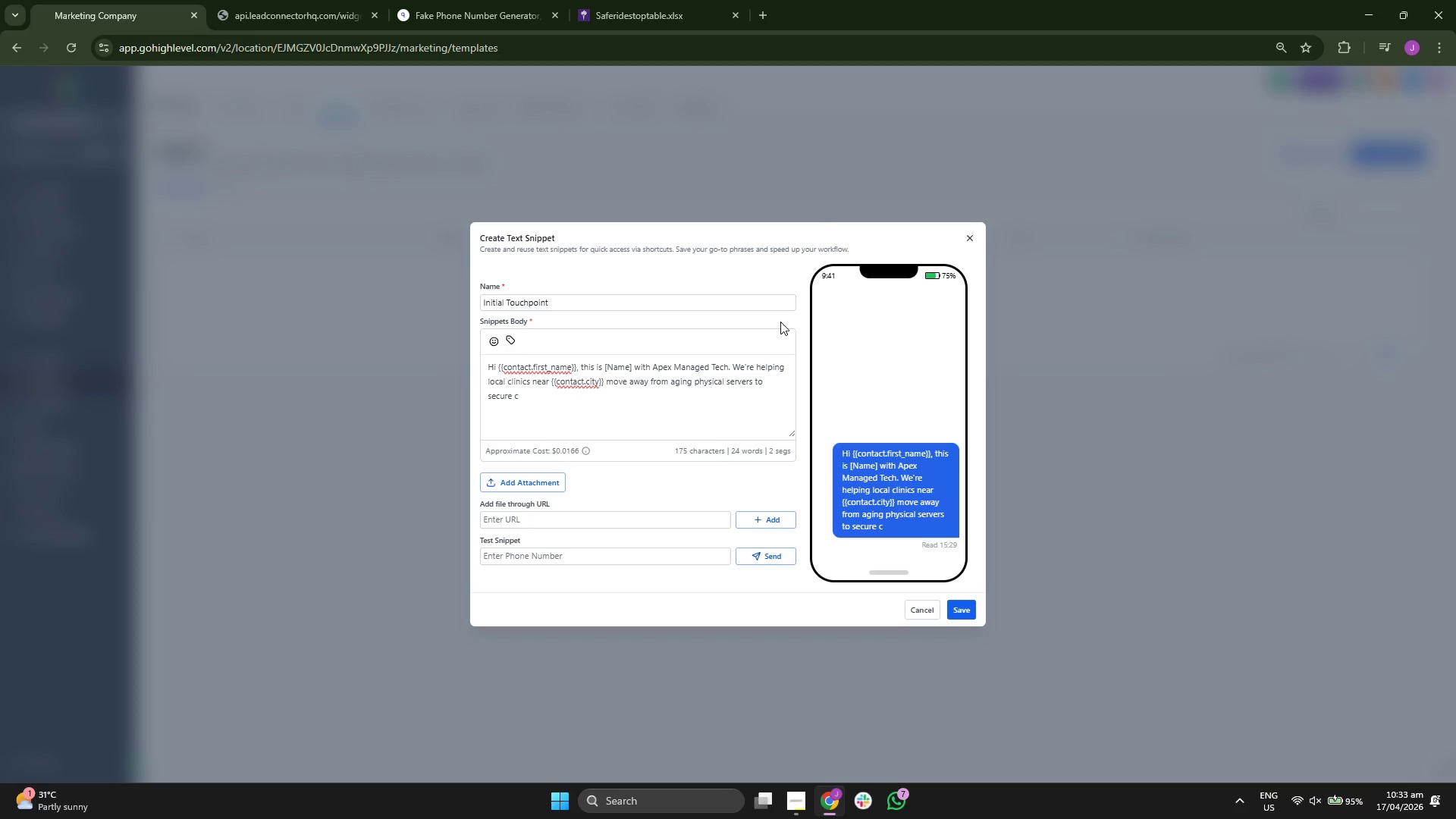 
type(loud )
 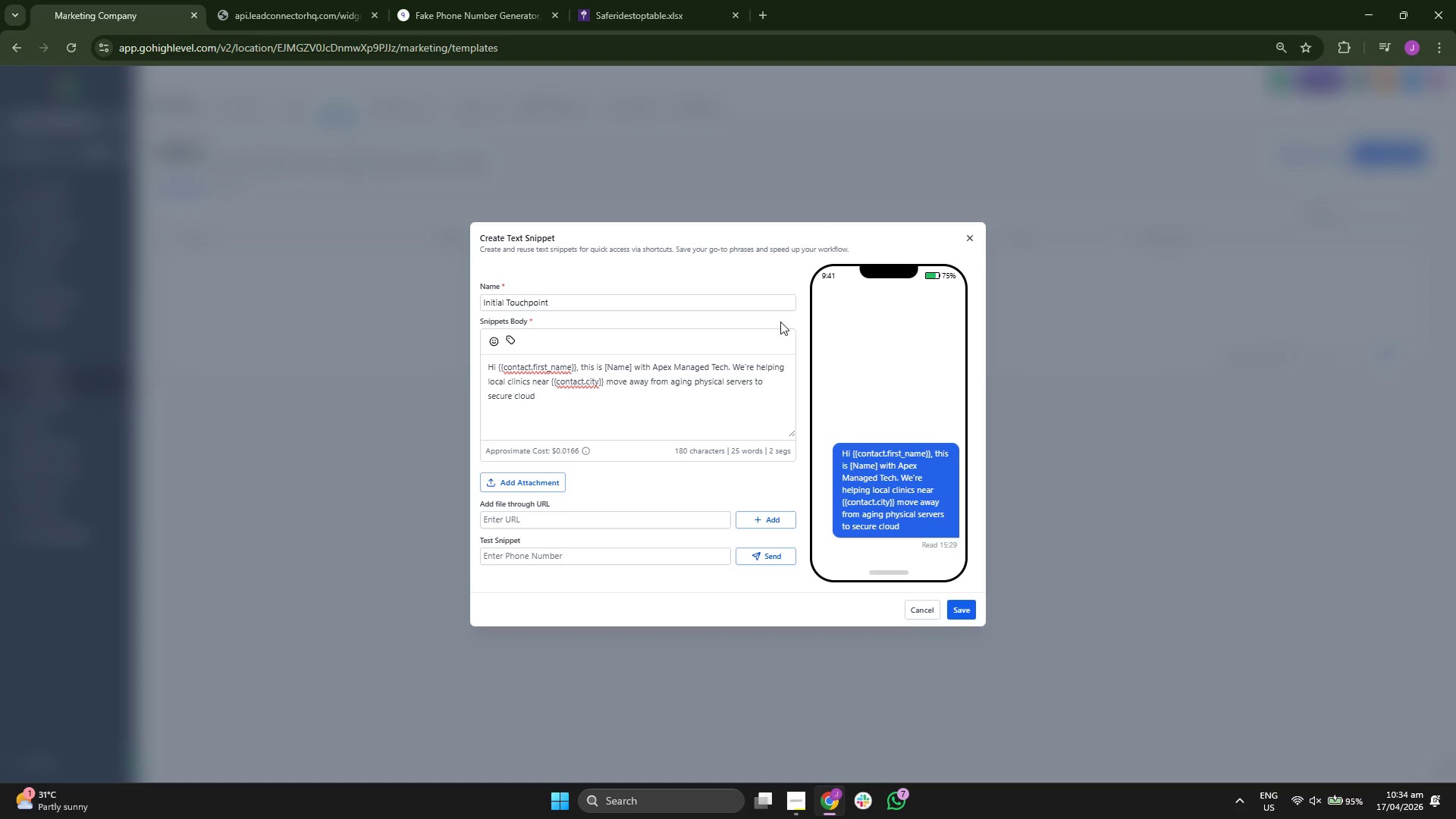 
type(se)
 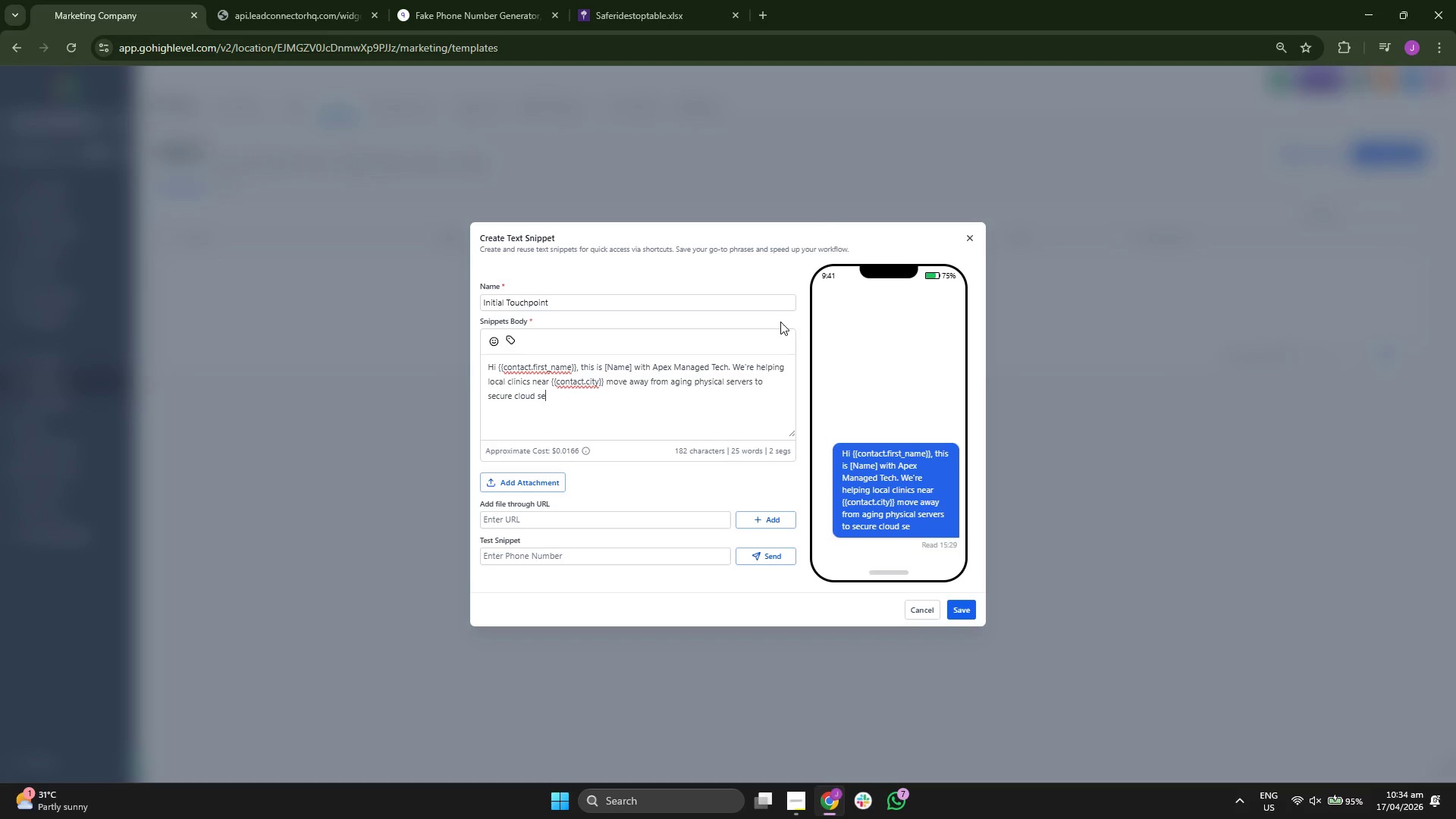 
key(T)
 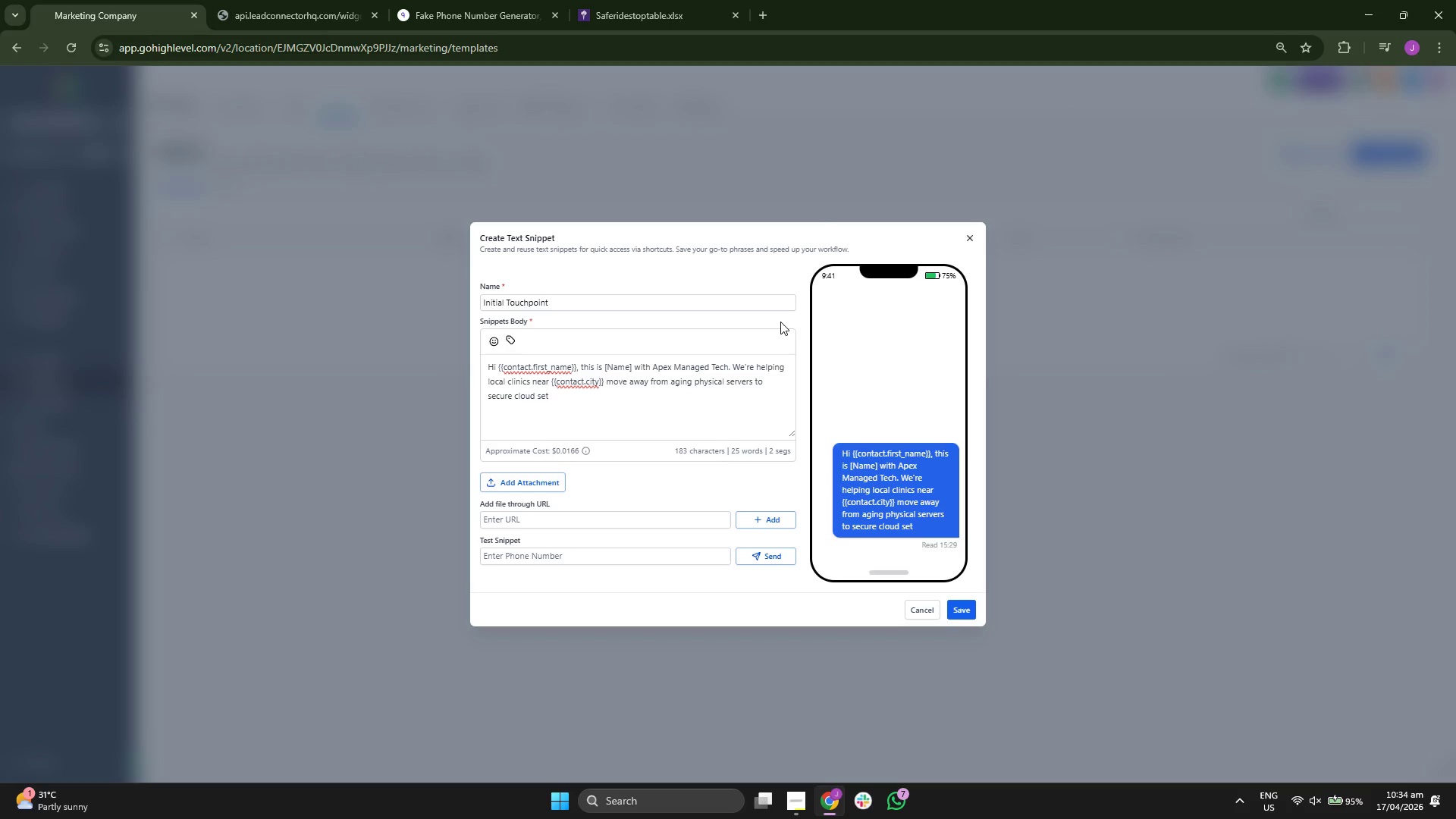 
type(ups. Is the )
 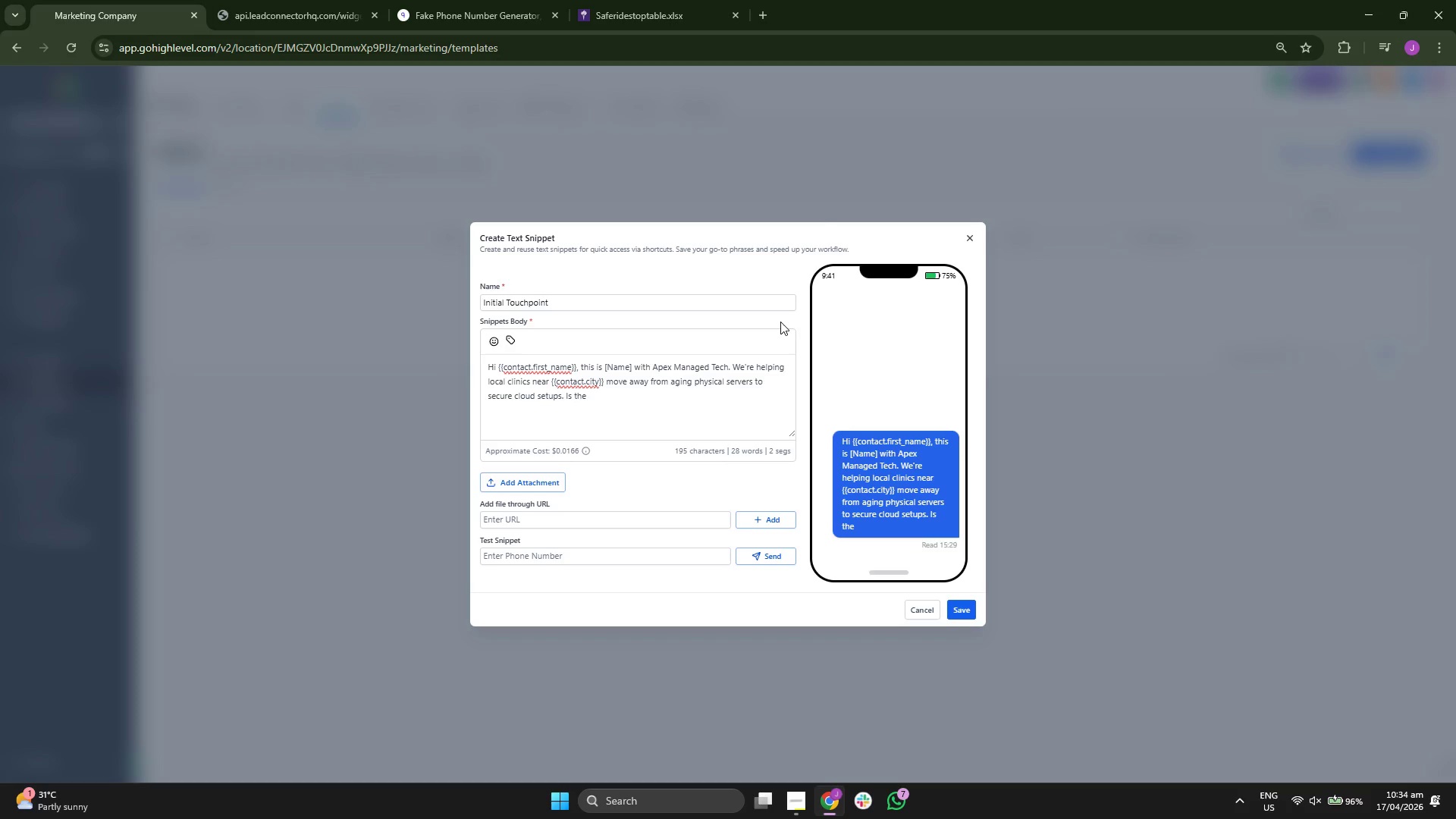 
type(ser)
 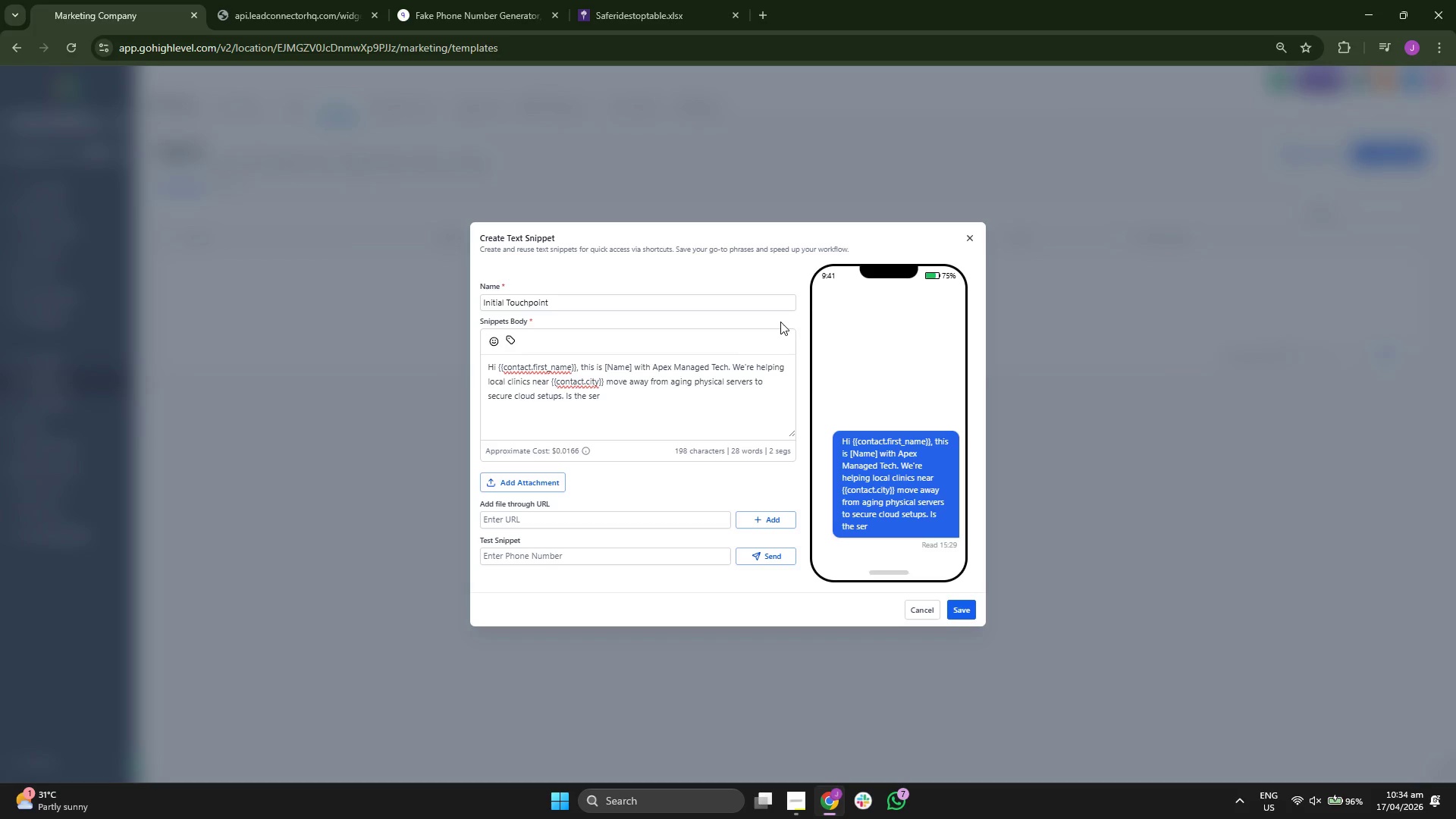 
type(ver )
 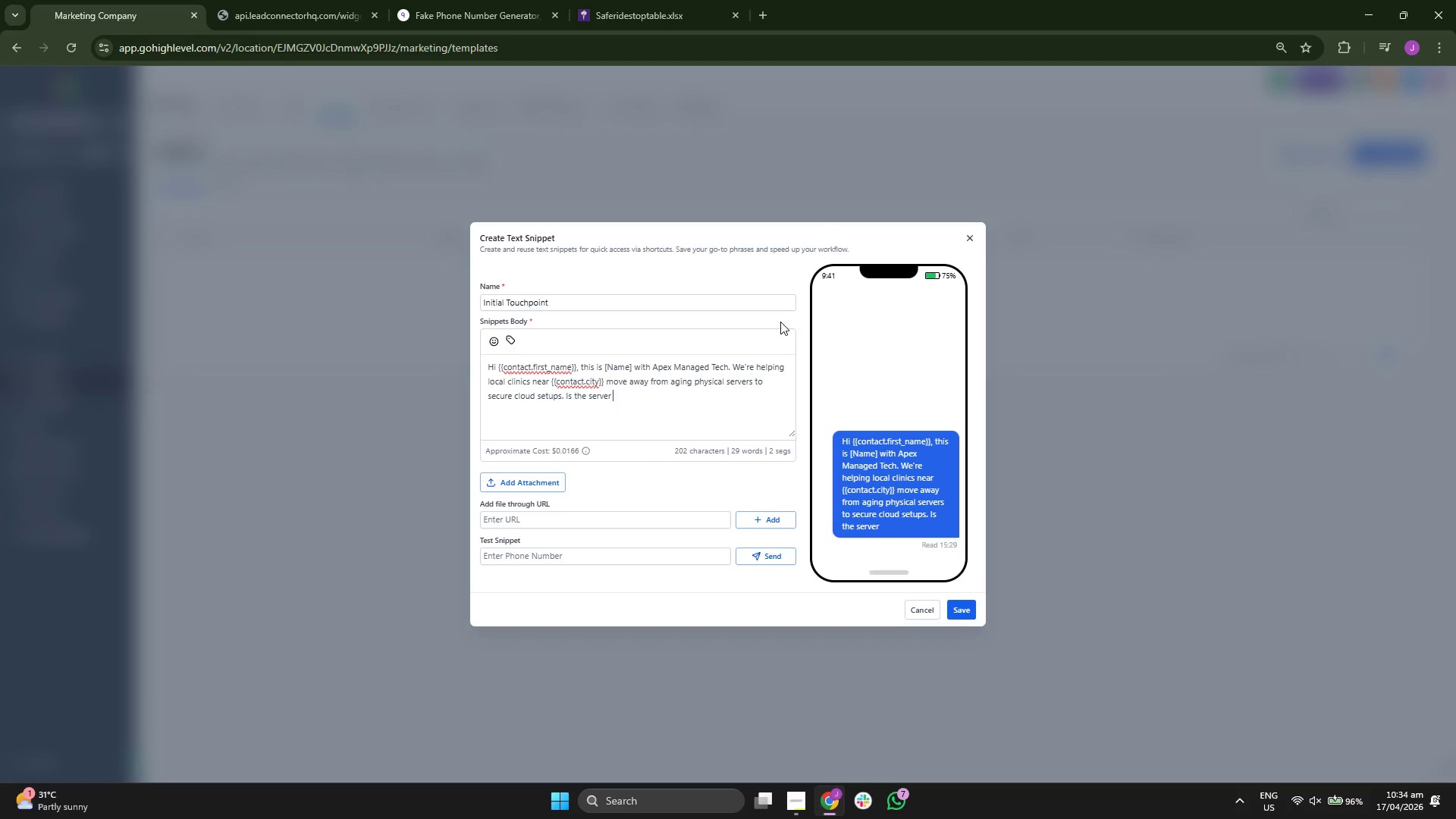 
type(at {{)
 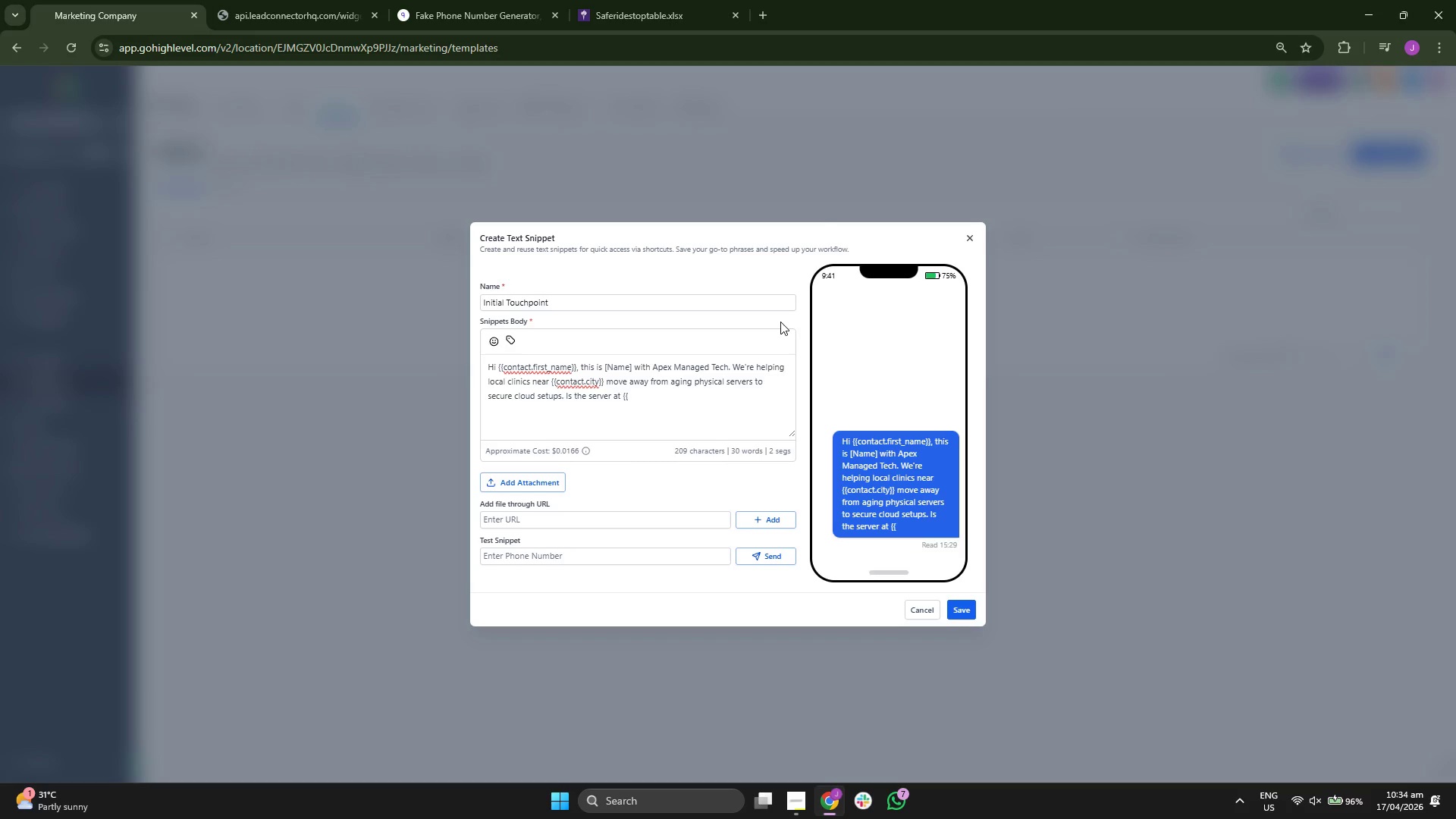 
key(Backspace)
 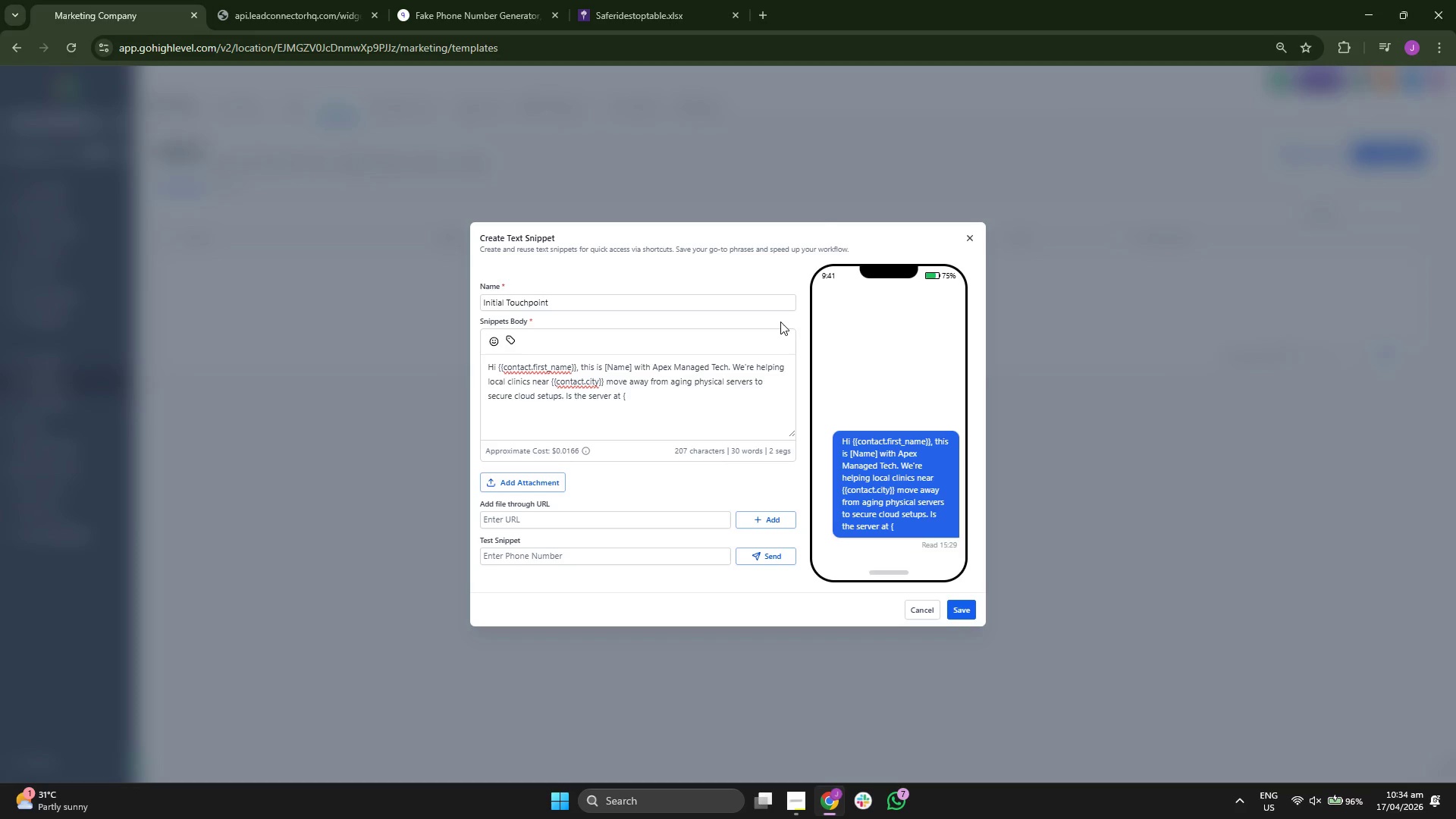 
key(Backspace)
 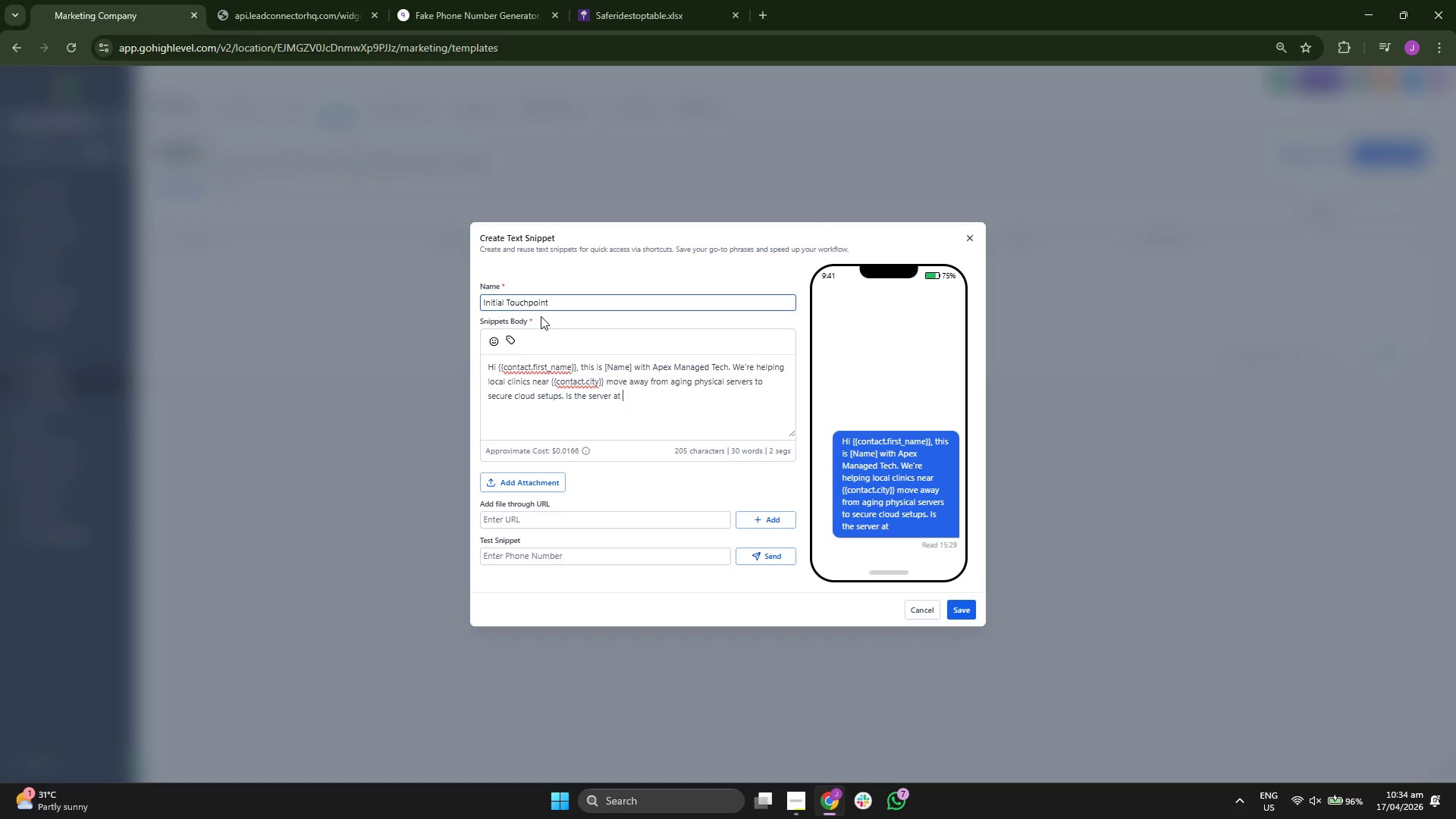 
left_click([505, 336])
 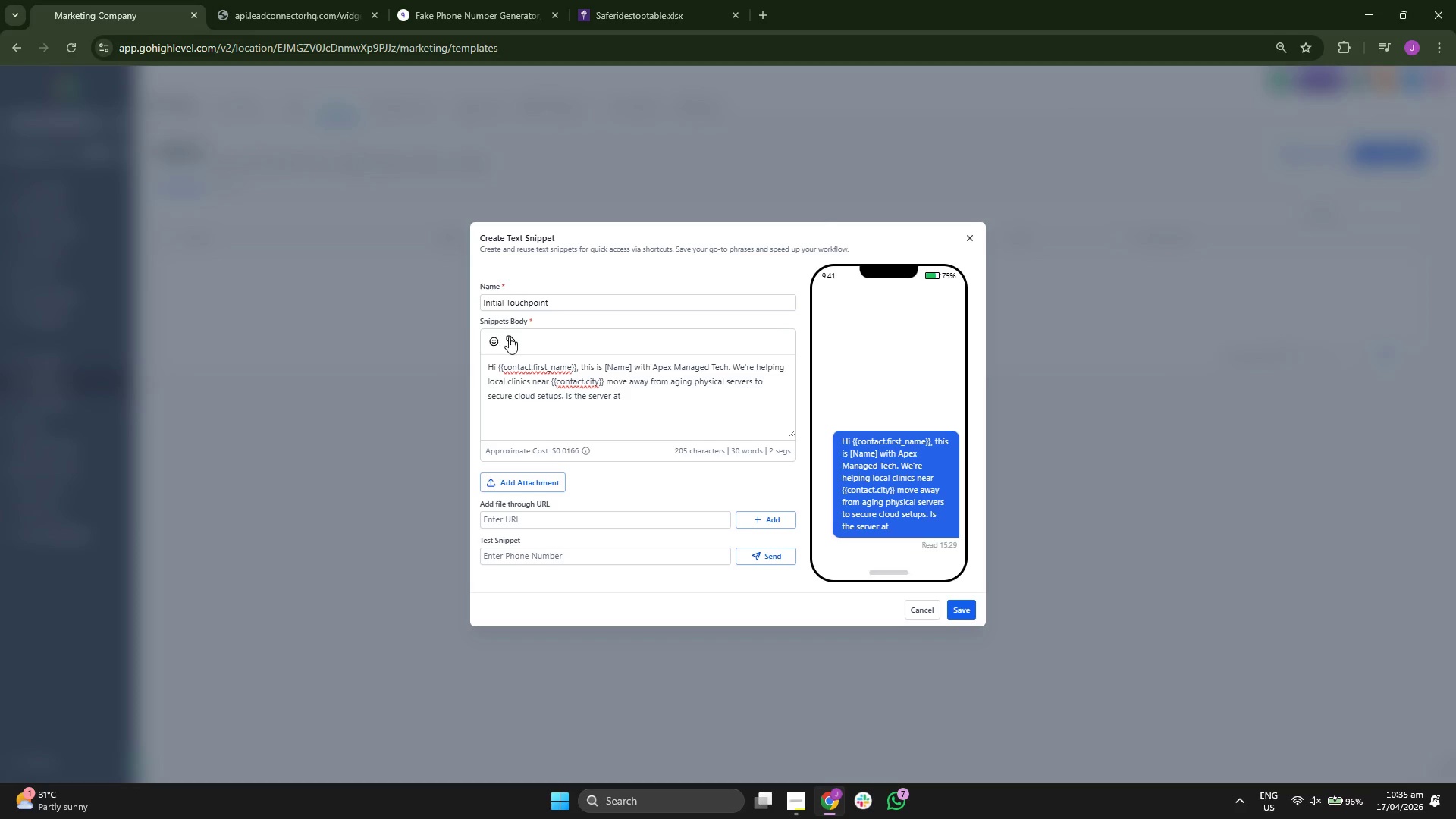 
left_click([510, 337])
 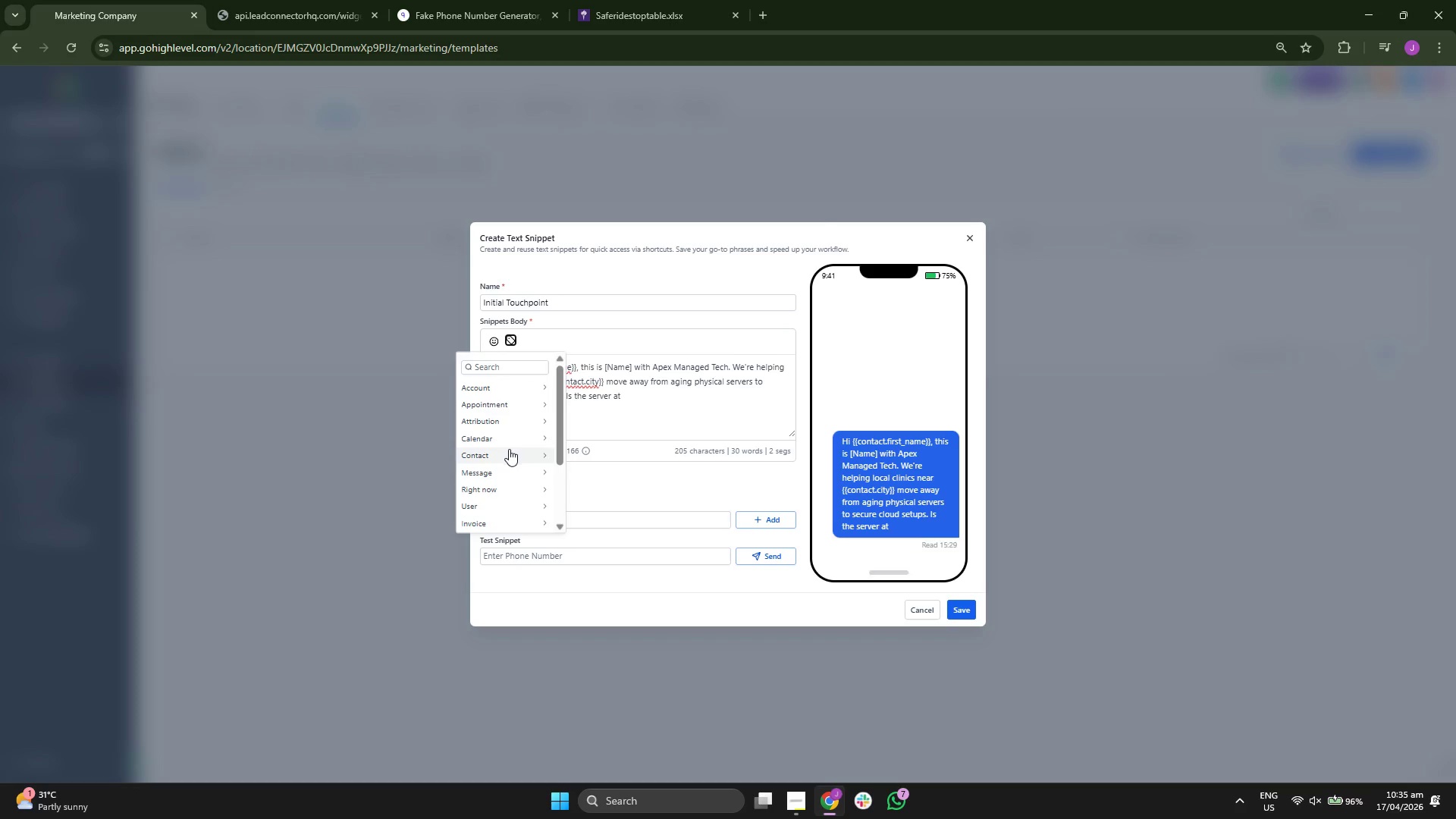 
scroll: coordinate [516, 463], scroll_direction: down, amount: 6.0
 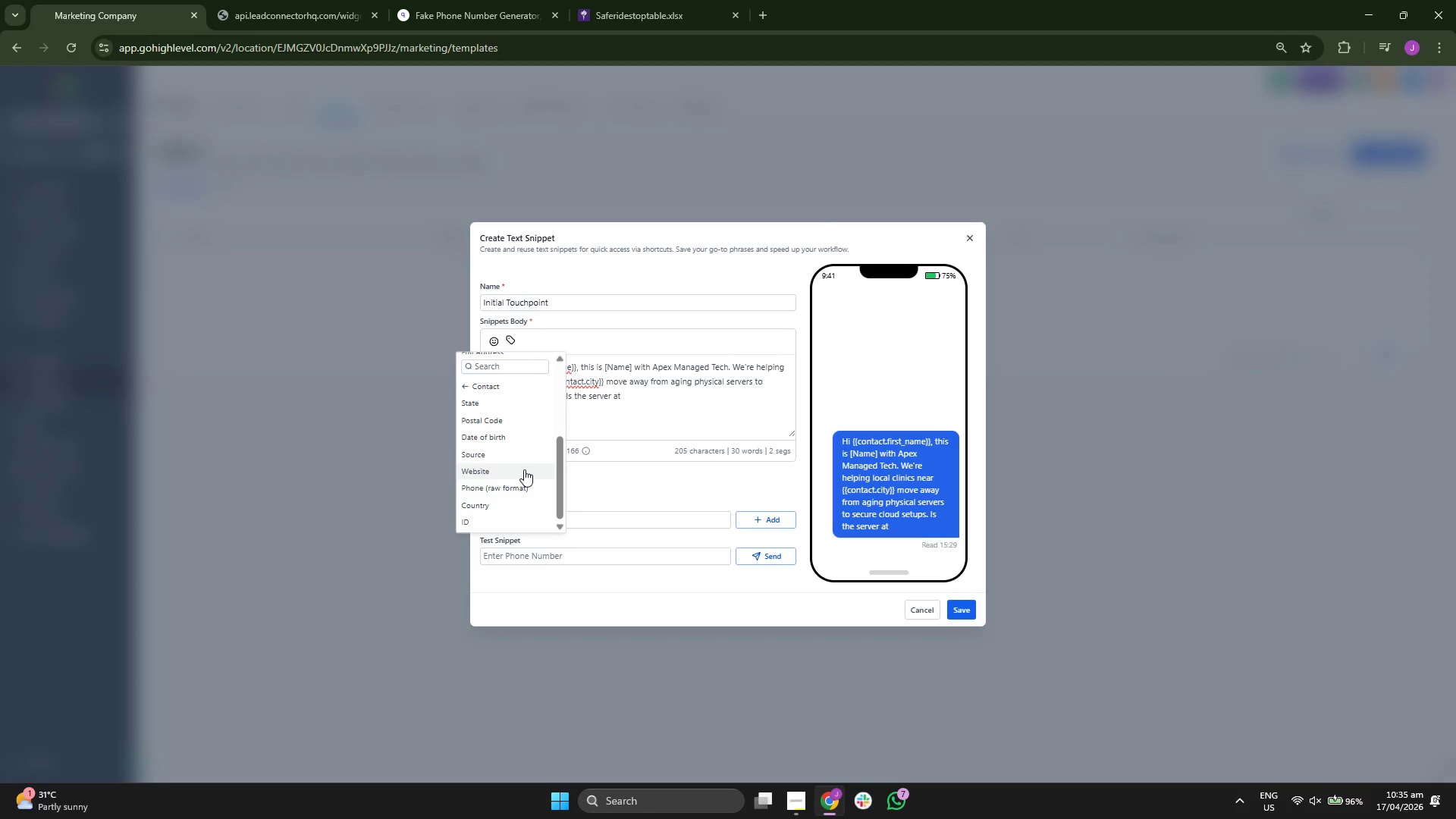 
scroll: coordinate [526, 468], scroll_direction: up, amount: 2.0
 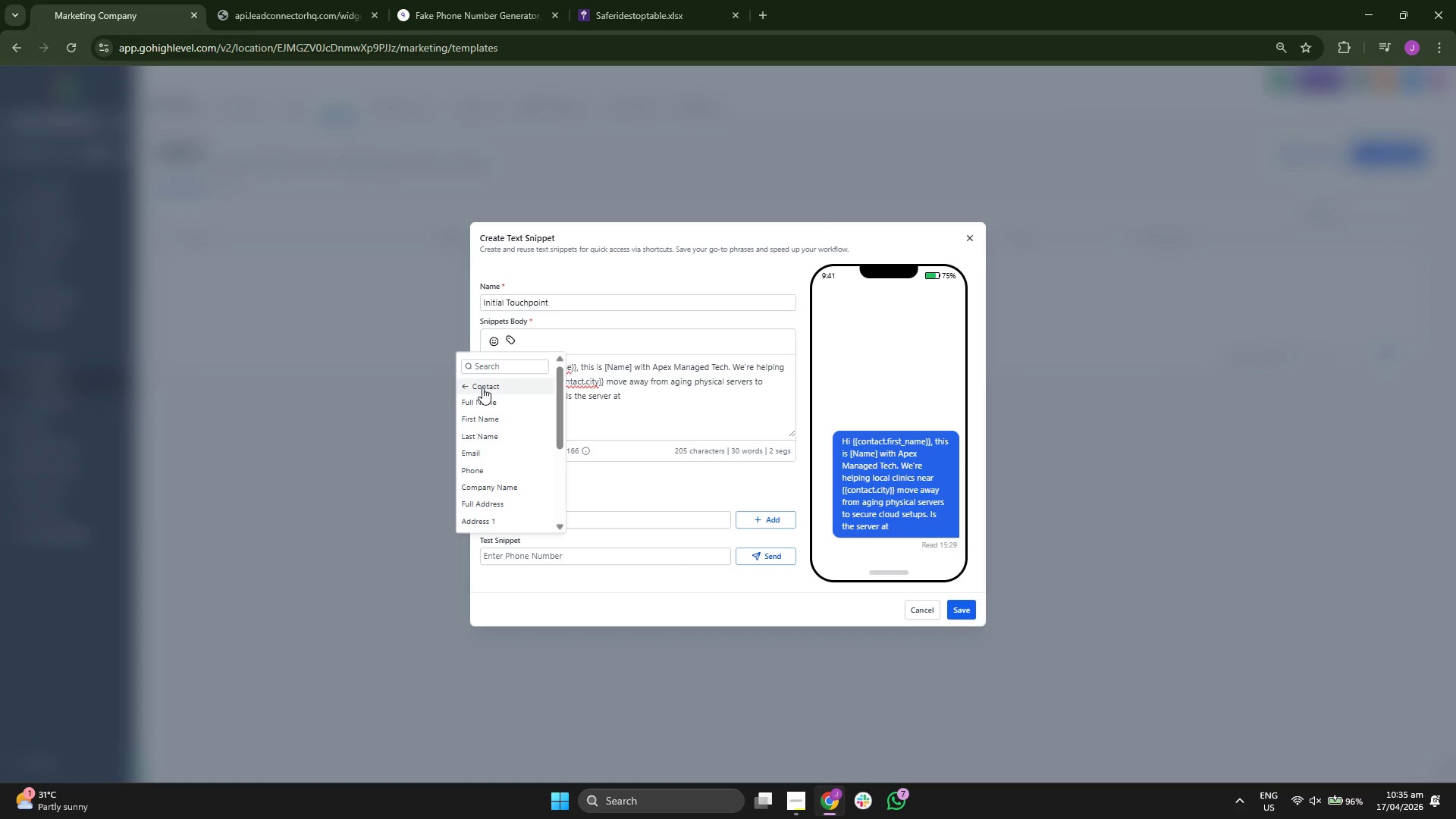 
left_click([472, 383])
 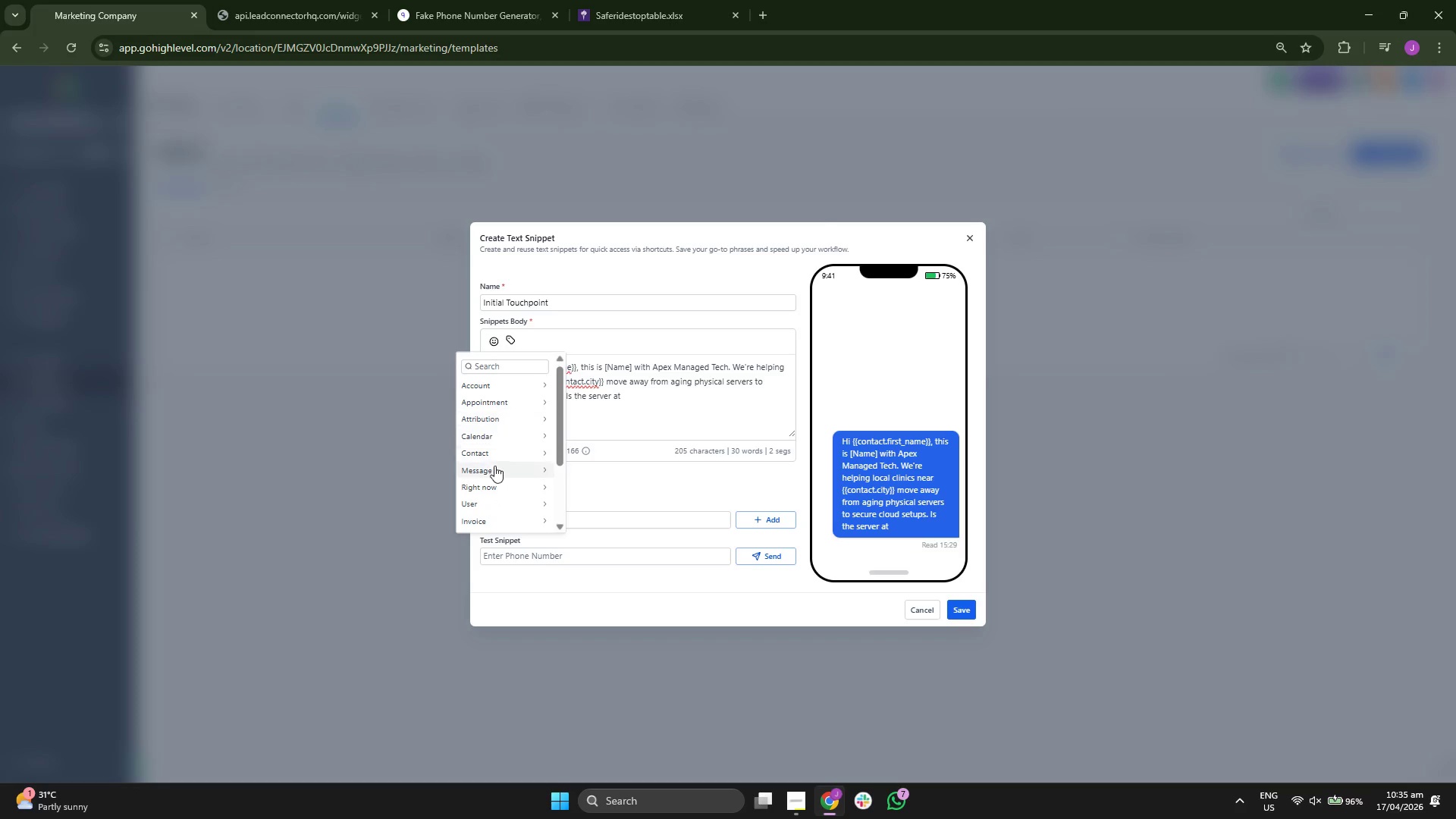 
scroll: coordinate [494, 472], scroll_direction: down, amount: 4.0
 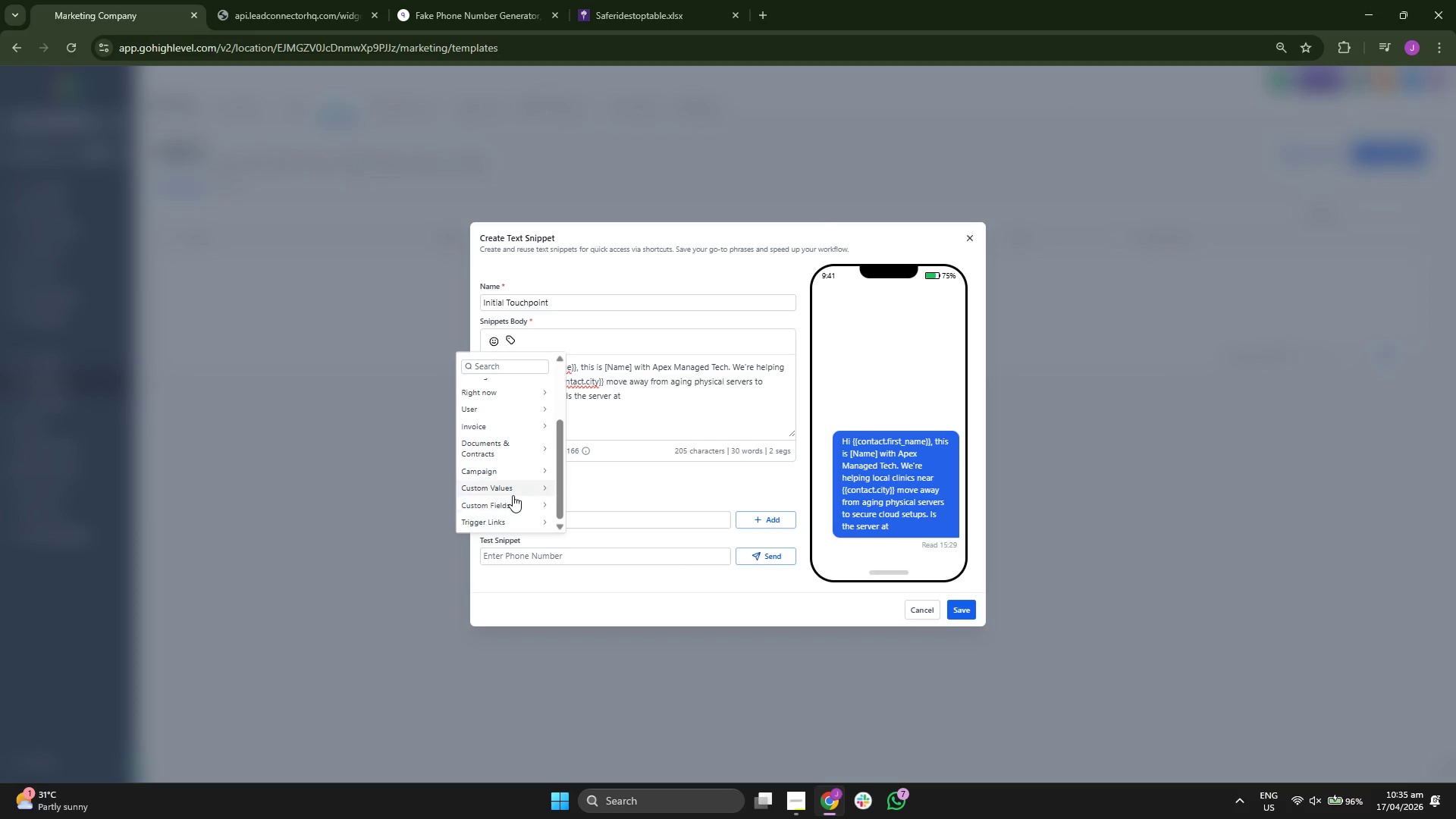 
left_click([514, 492])
 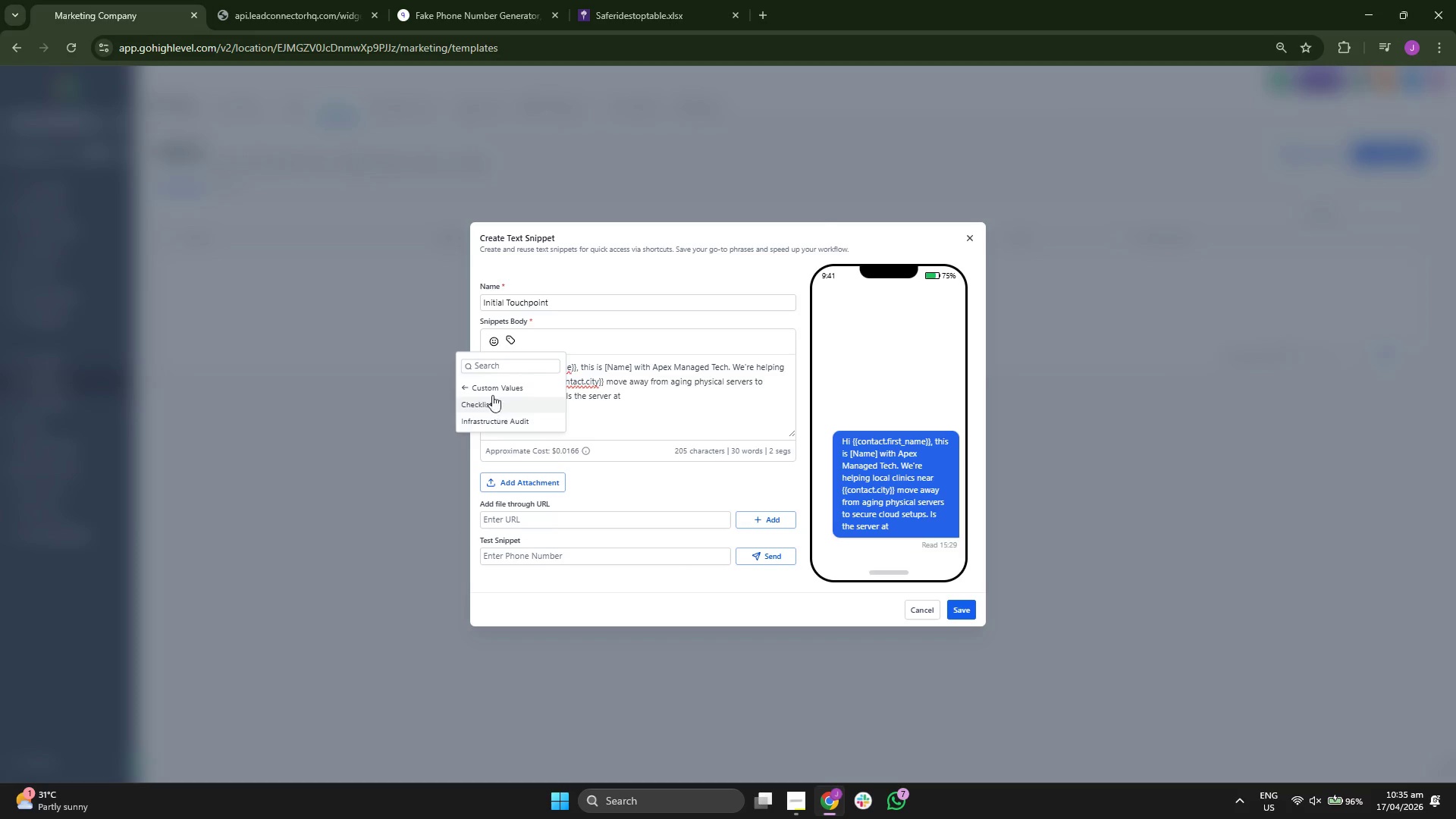 
left_click([480, 387])
 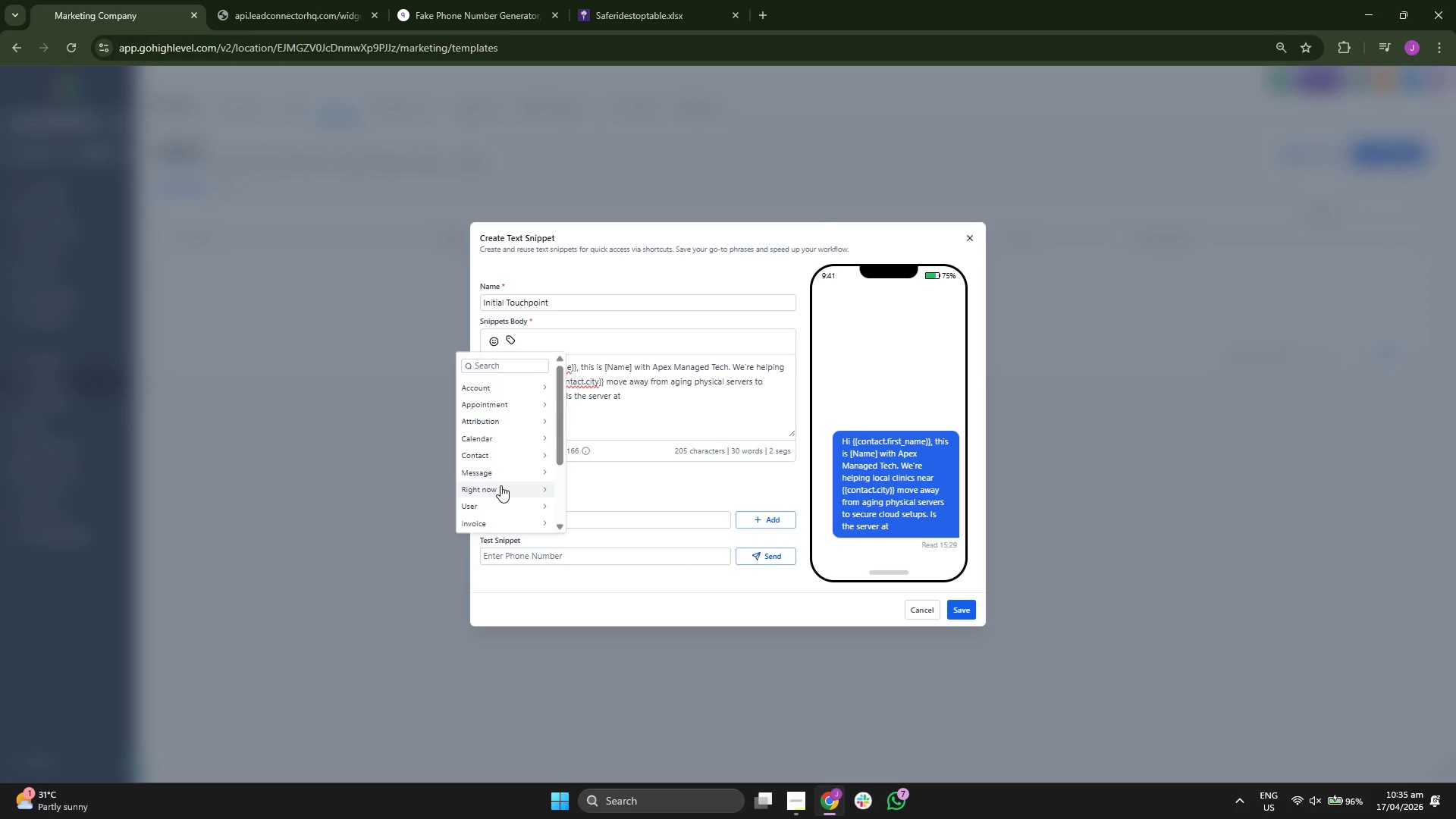 
scroll: coordinate [500, 471], scroll_direction: down, amount: 4.0
 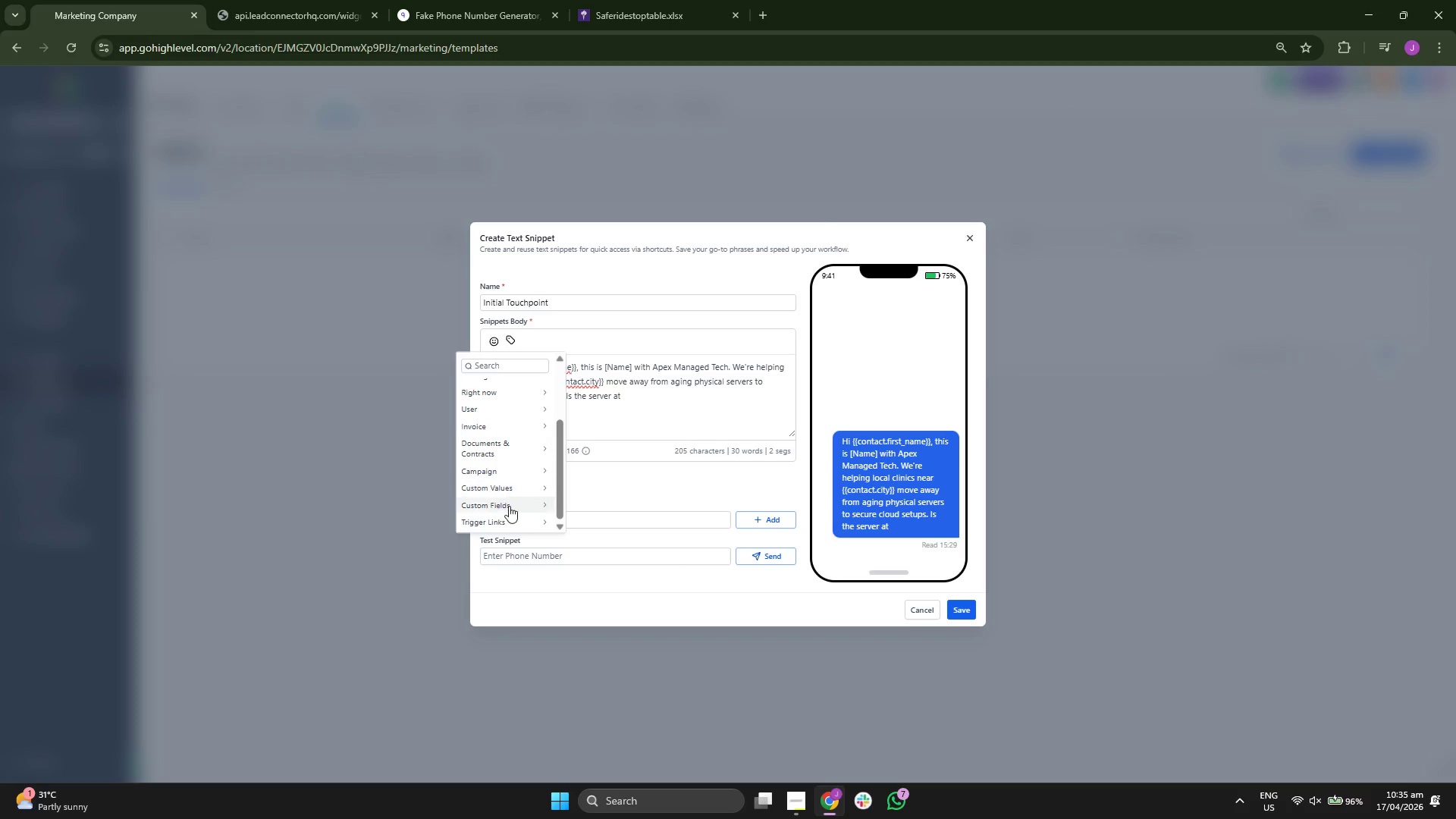 
left_click([510, 509])
 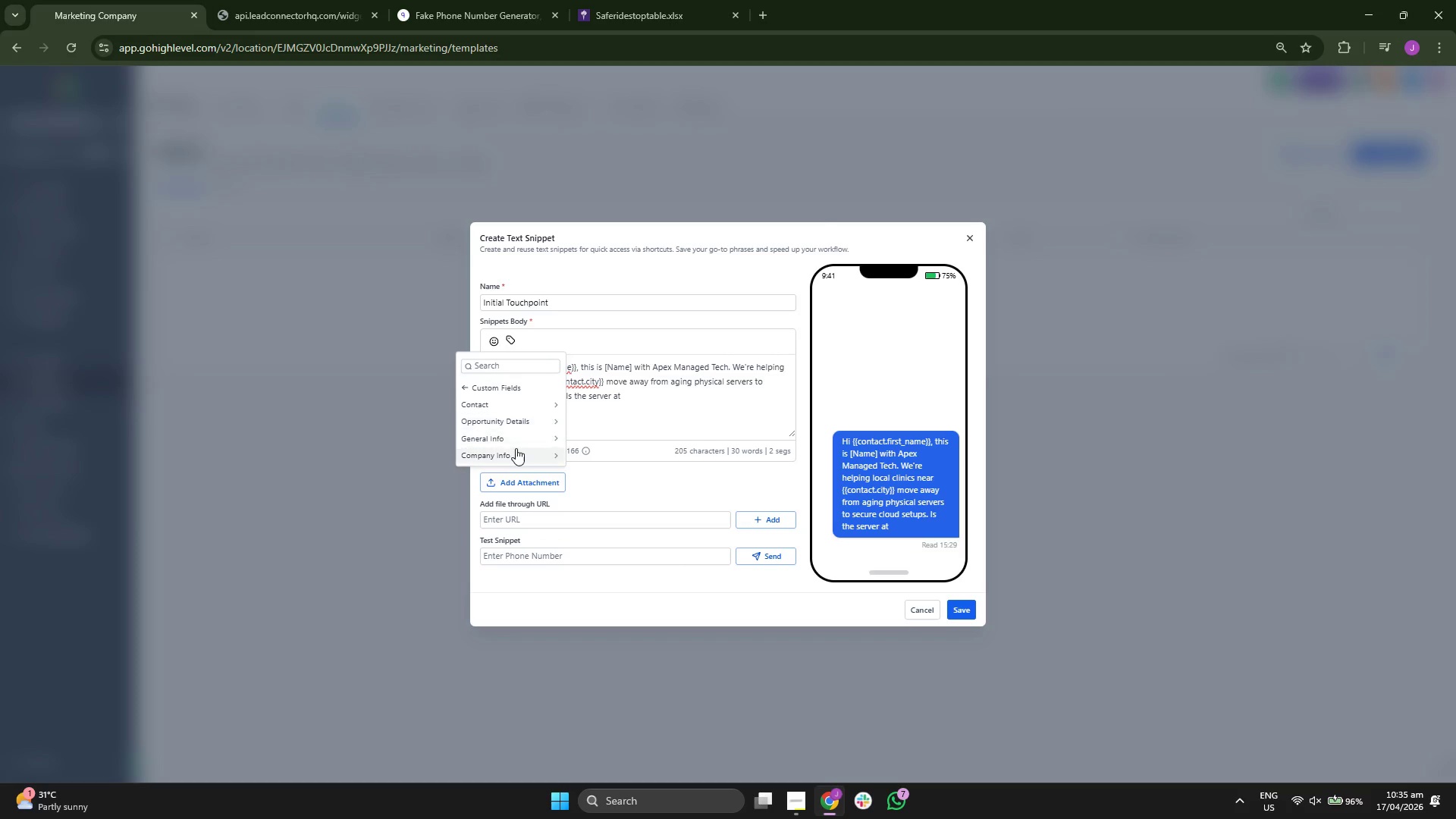 
left_click([504, 404])
 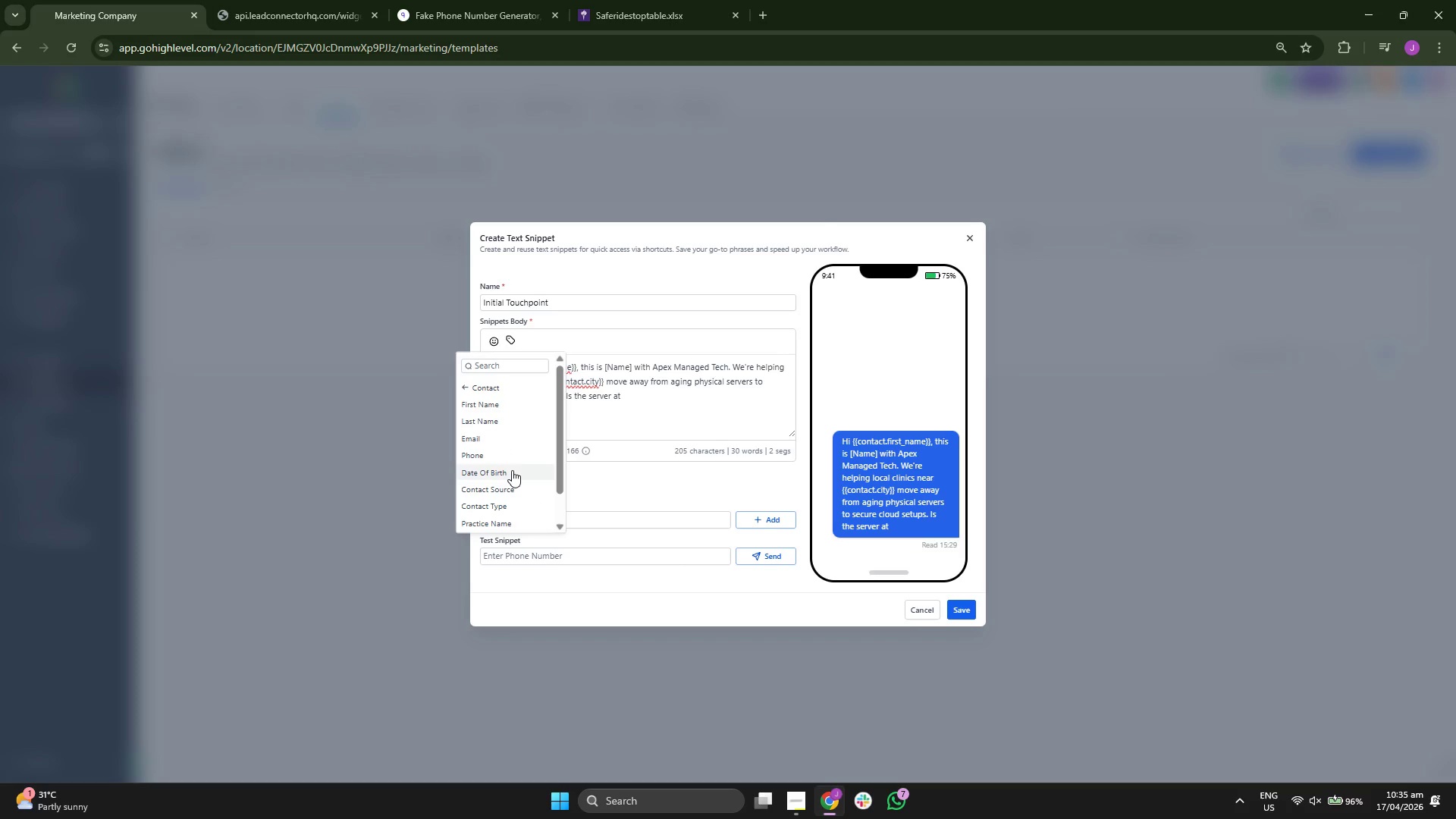 
scroll: coordinate [512, 472], scroll_direction: down, amount: 5.0
 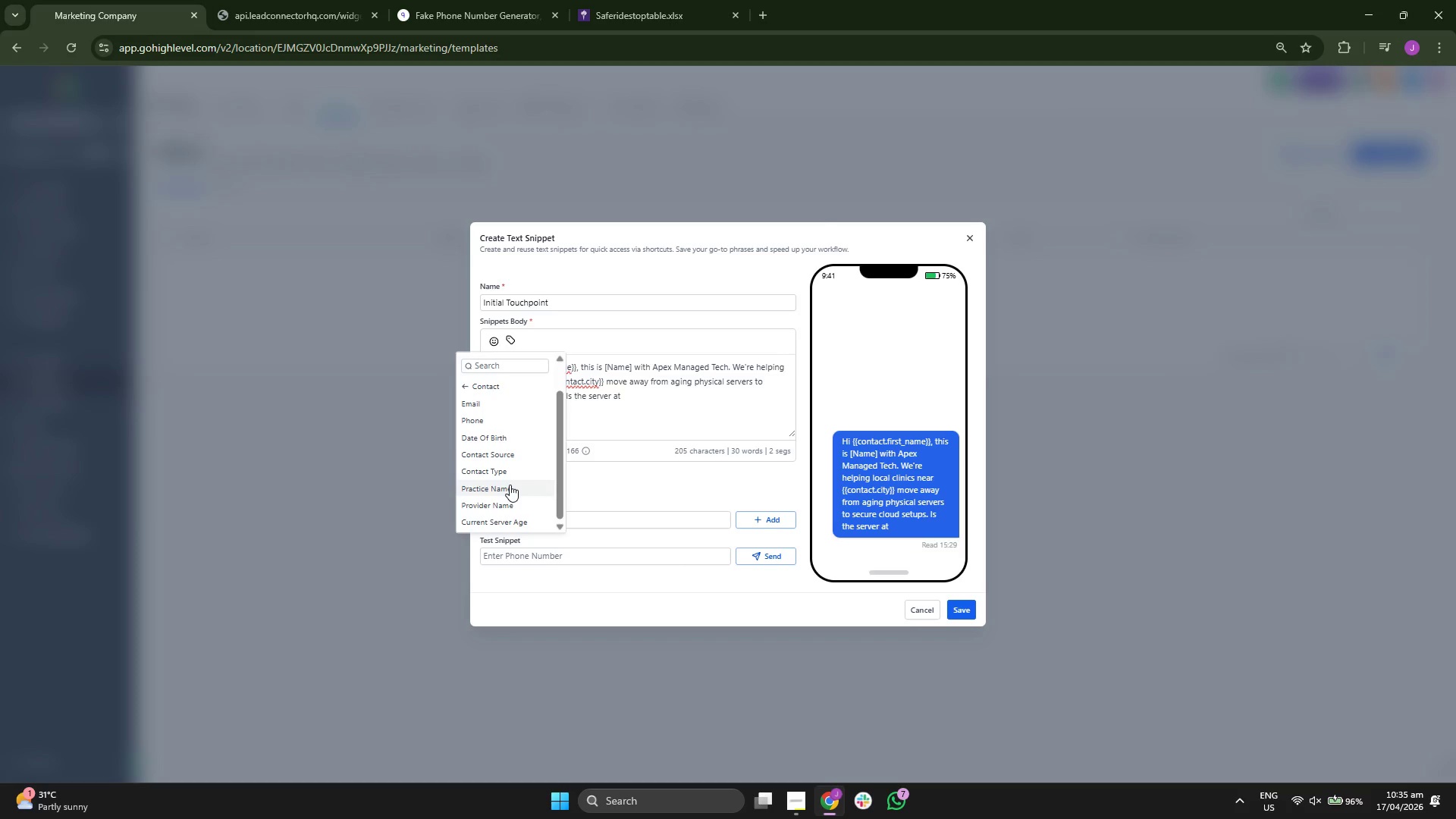 
left_click([510, 485])
 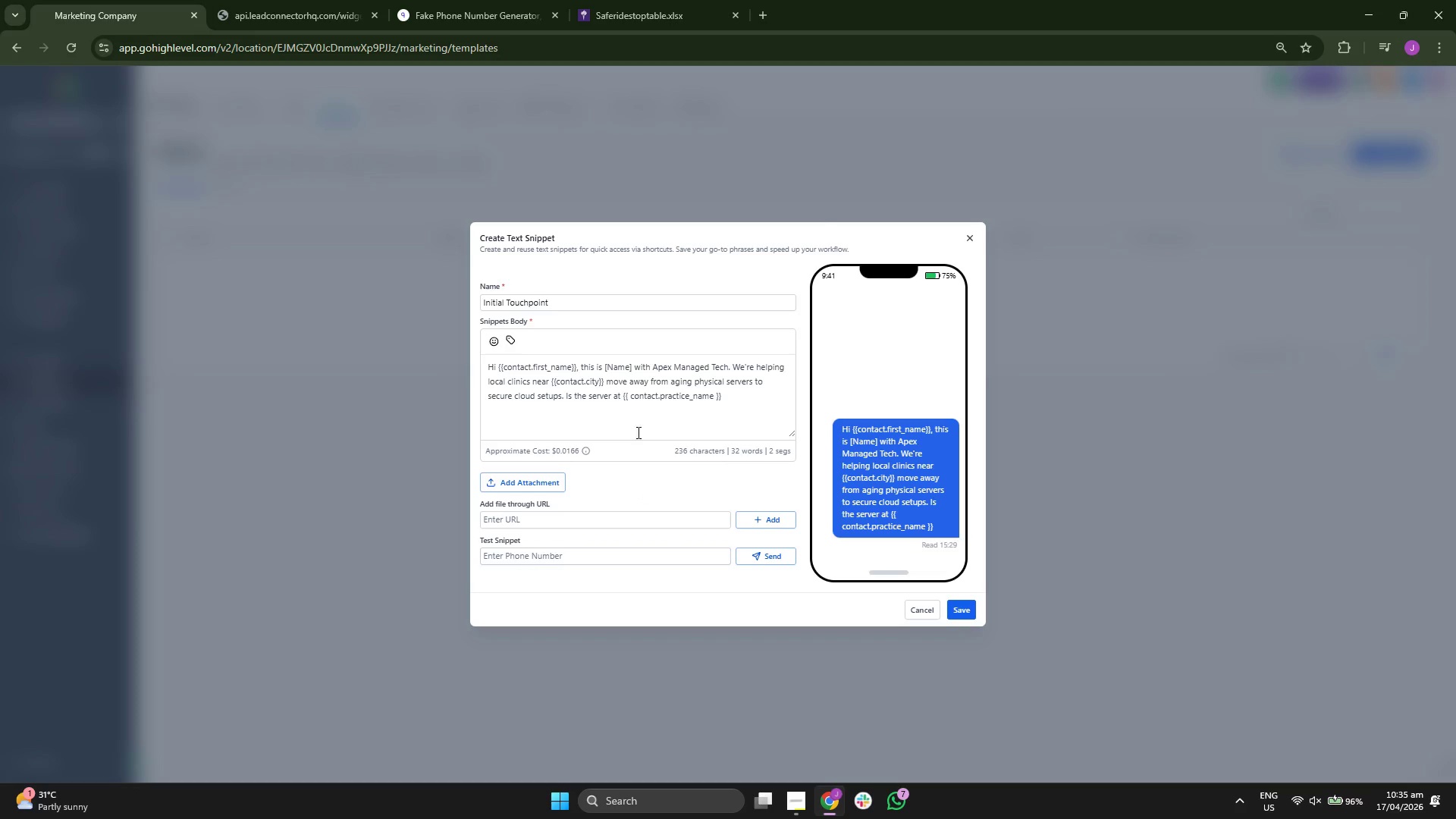 
left_click([646, 400])
 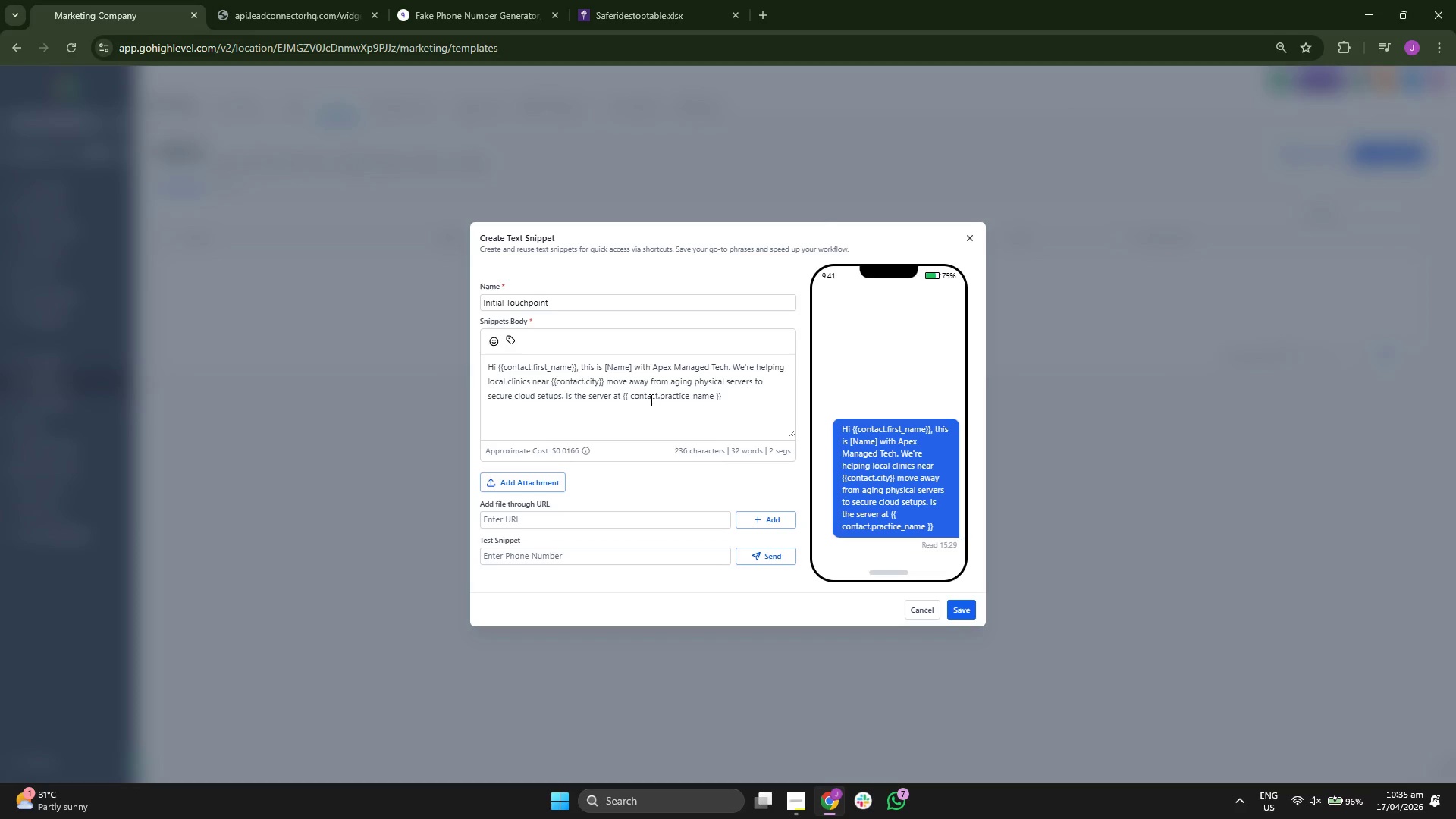 
key(ArrowLeft)
 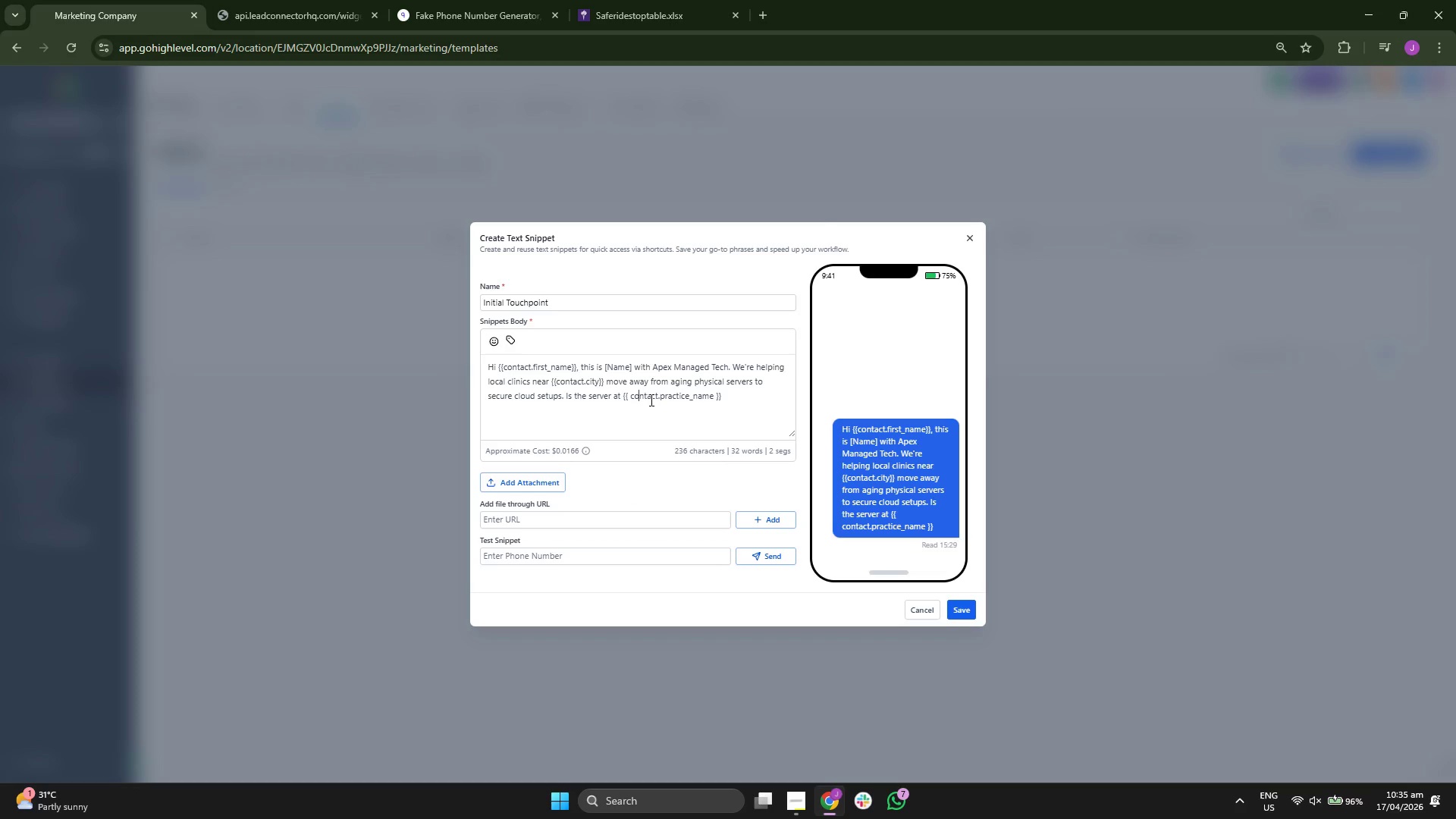 
key(ArrowLeft)
 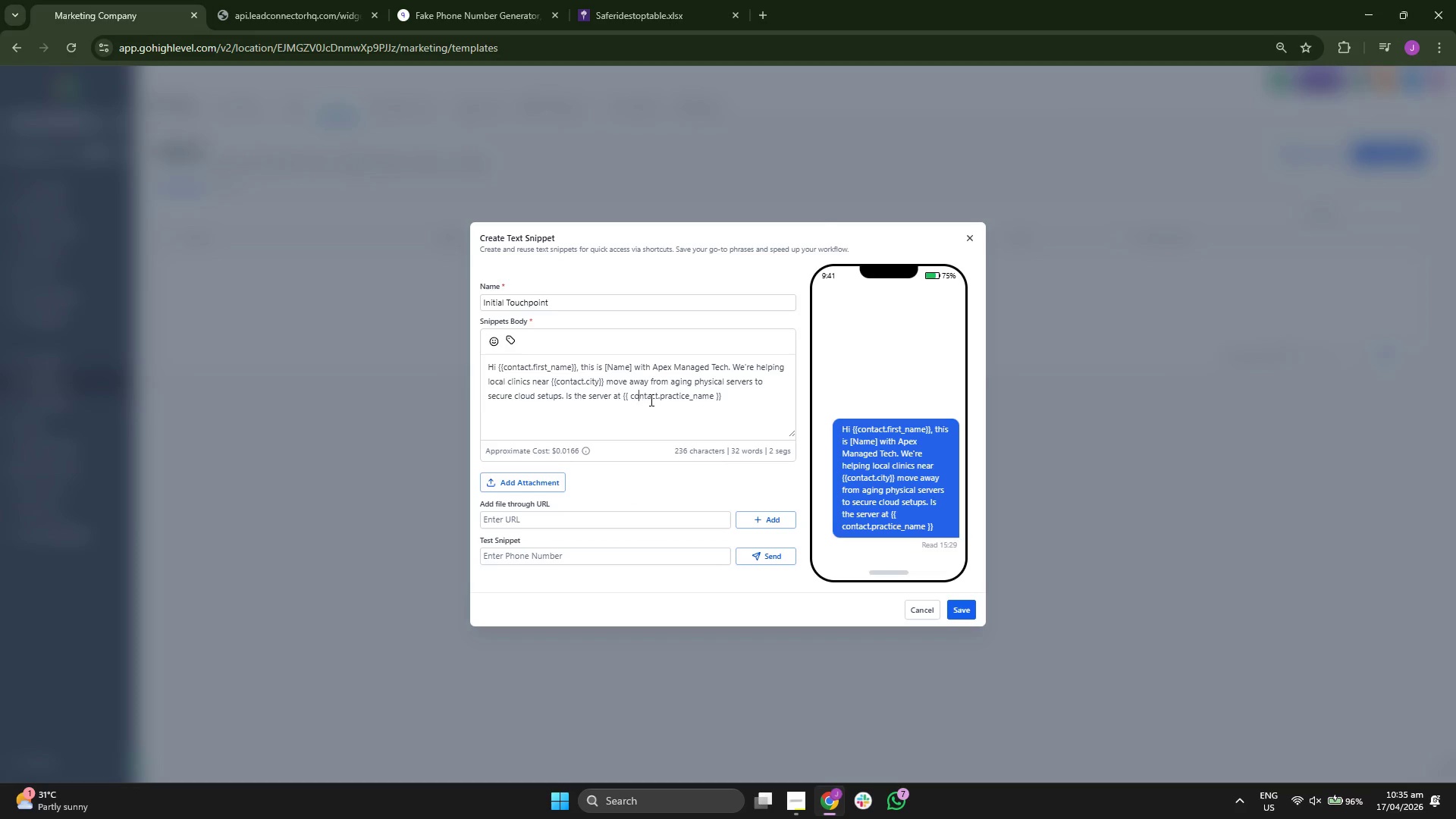 
key(ArrowLeft)
 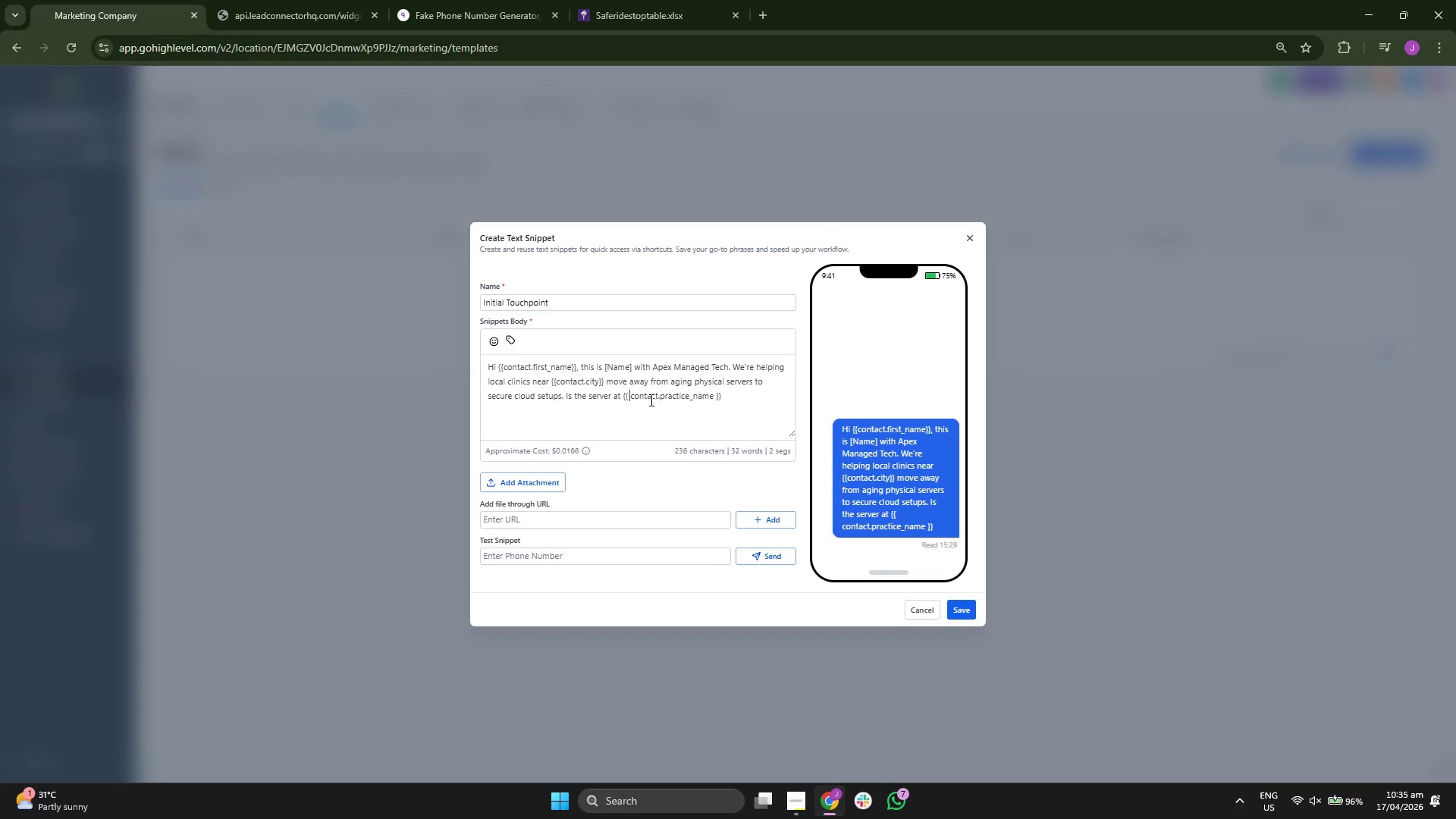 
key(ArrowLeft)
 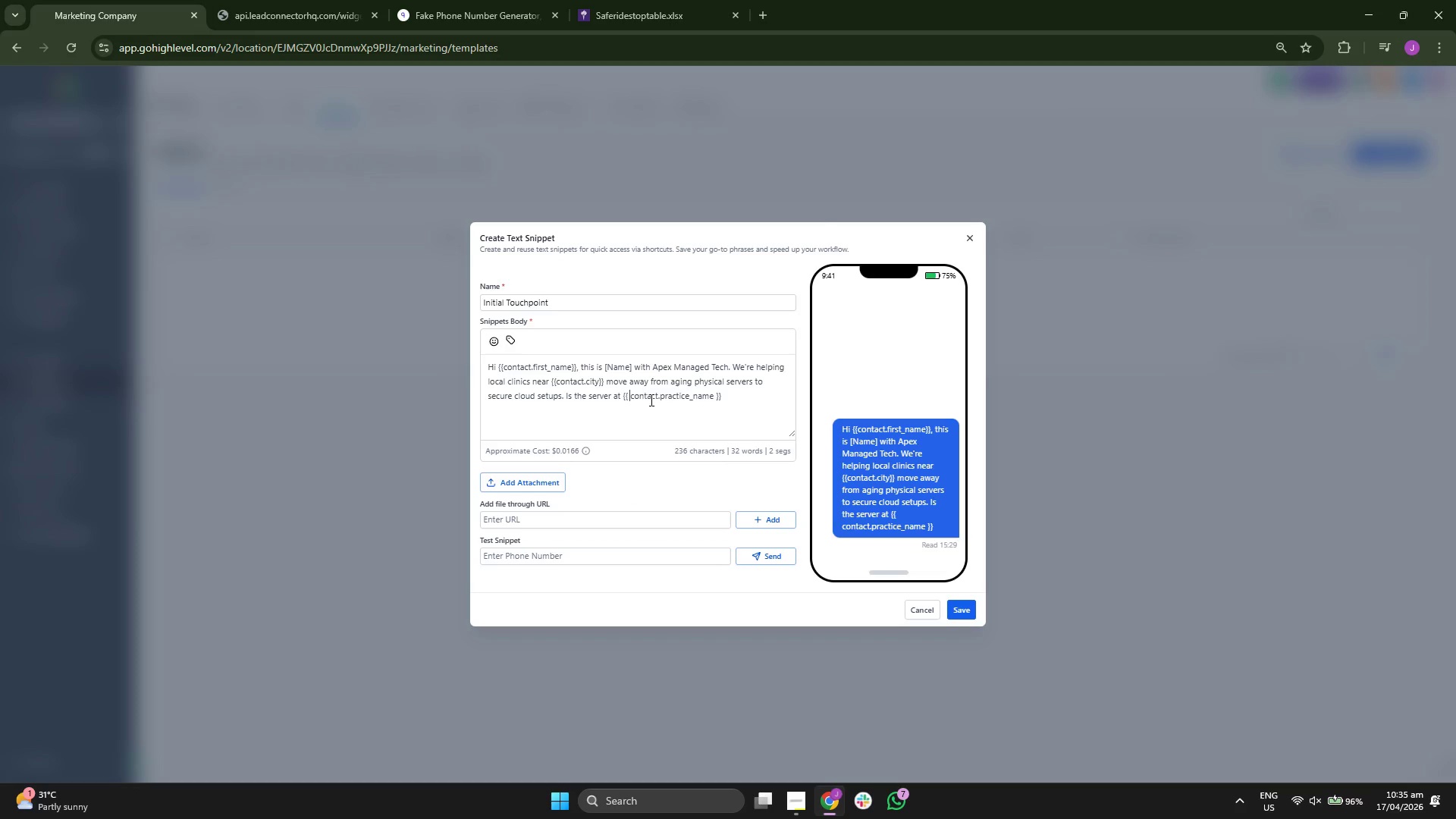 
key(Backspace)
 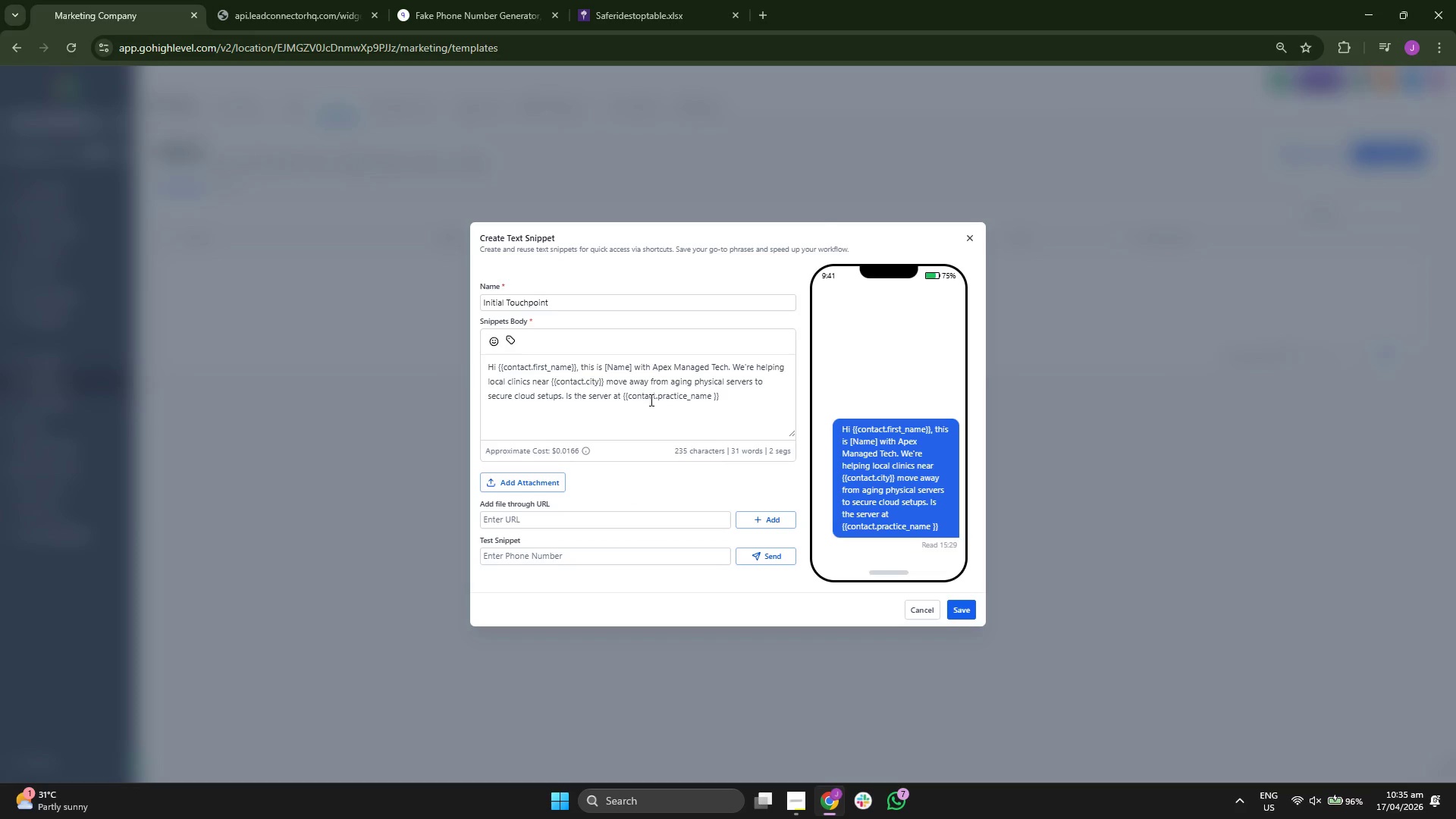 
key(ArrowRight)
 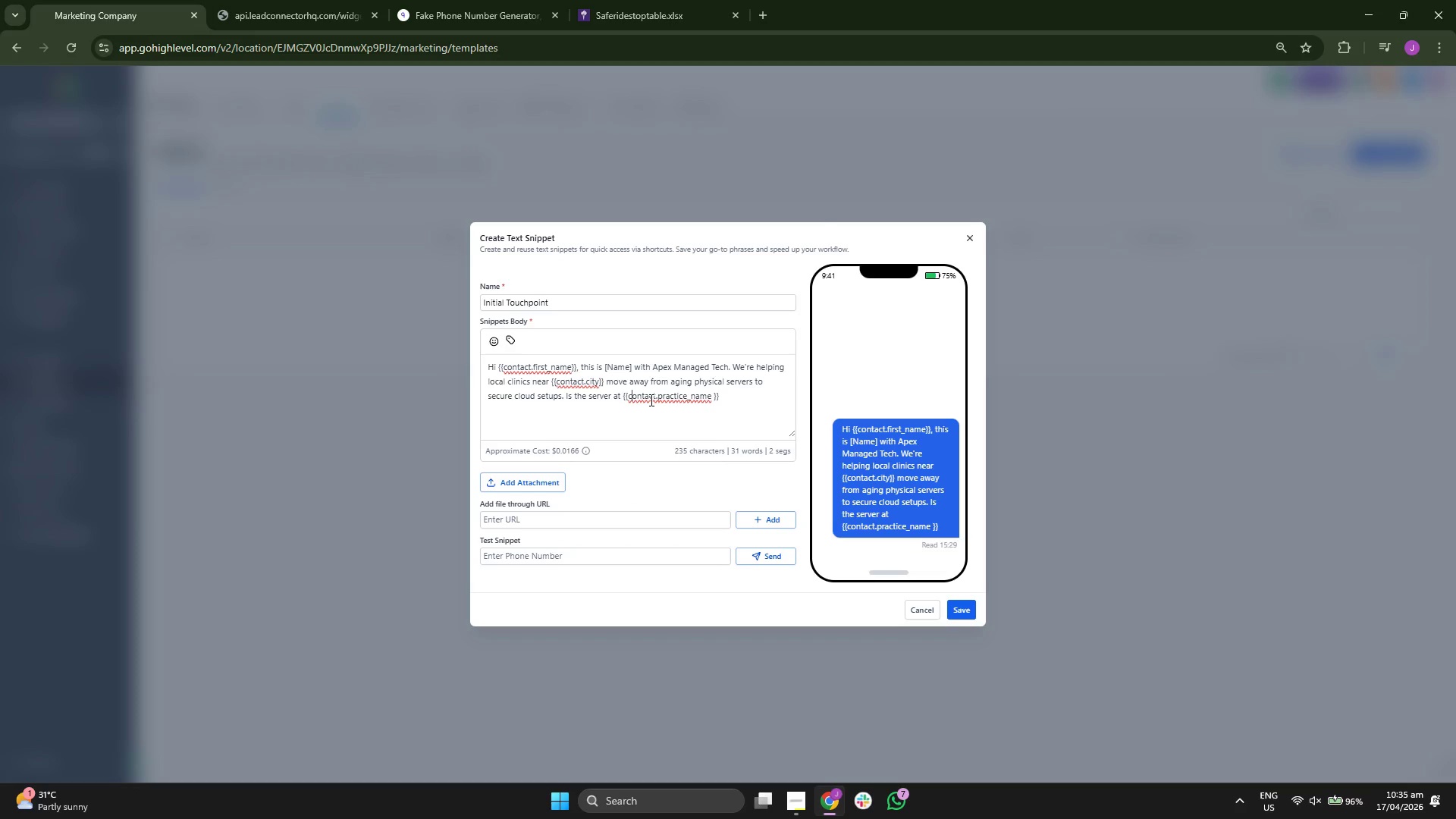 
key(ArrowRight)
 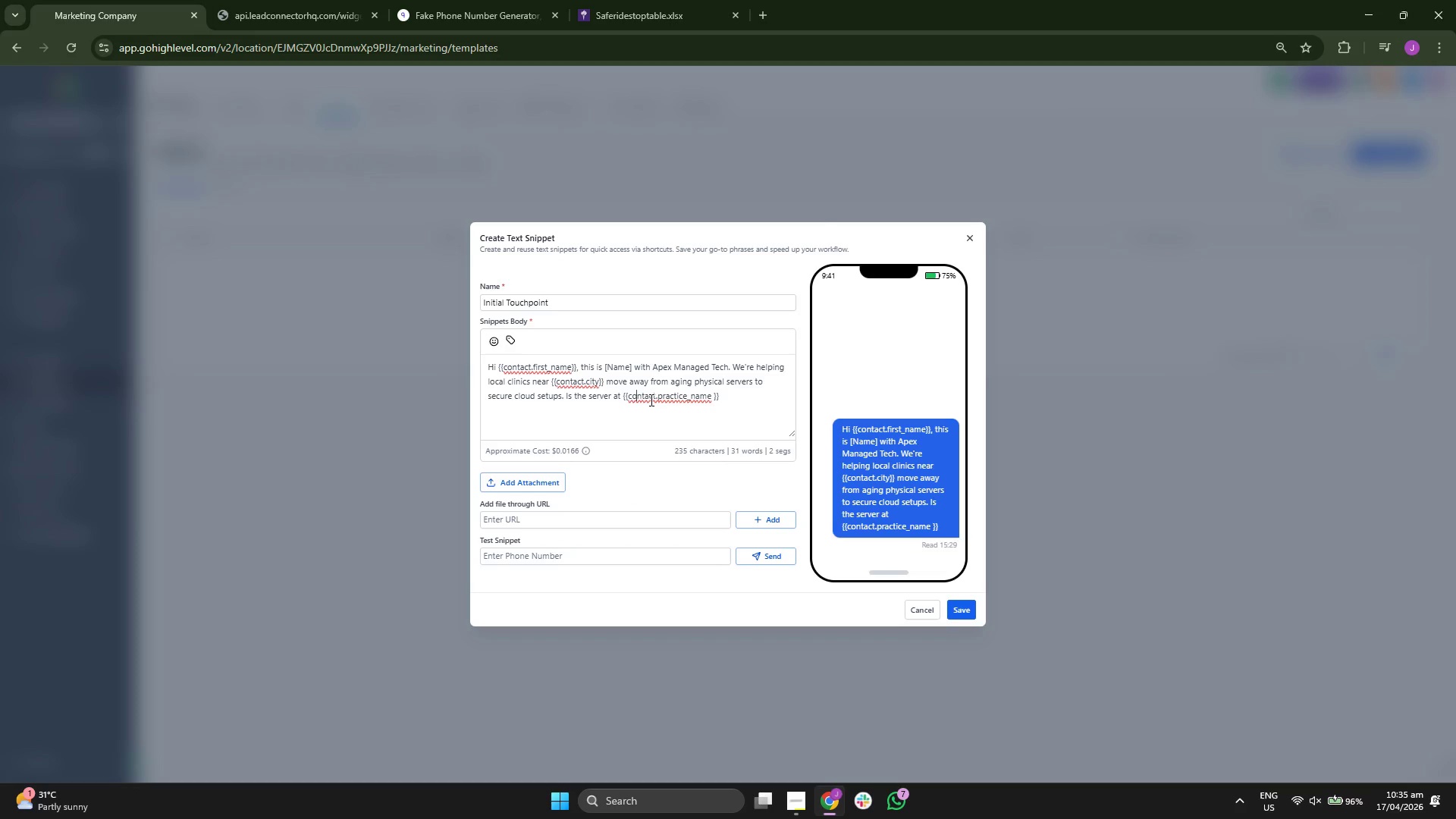 
hold_key(key=ArrowRight, duration=1.17)
 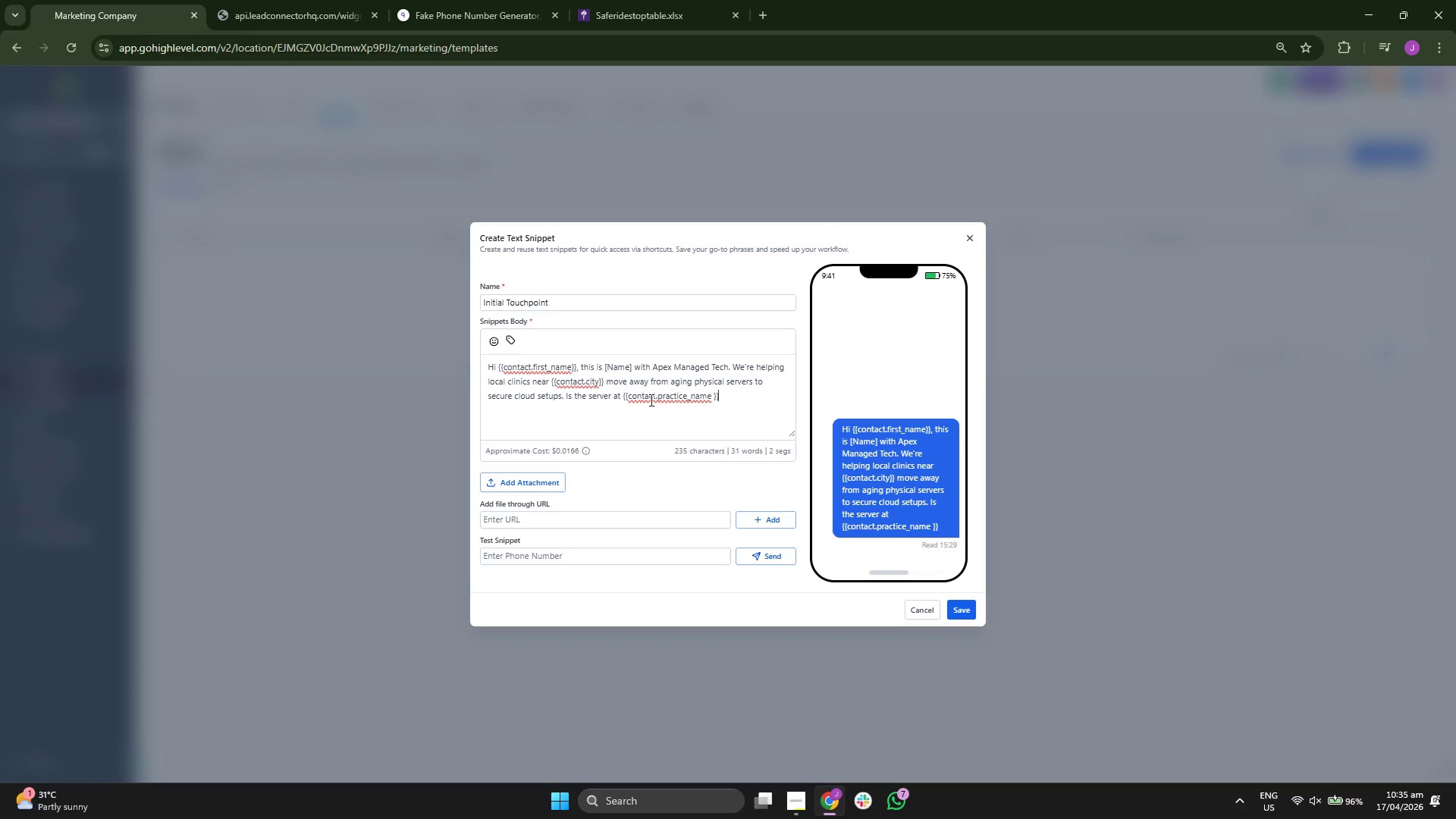 
key(ArrowLeft)
 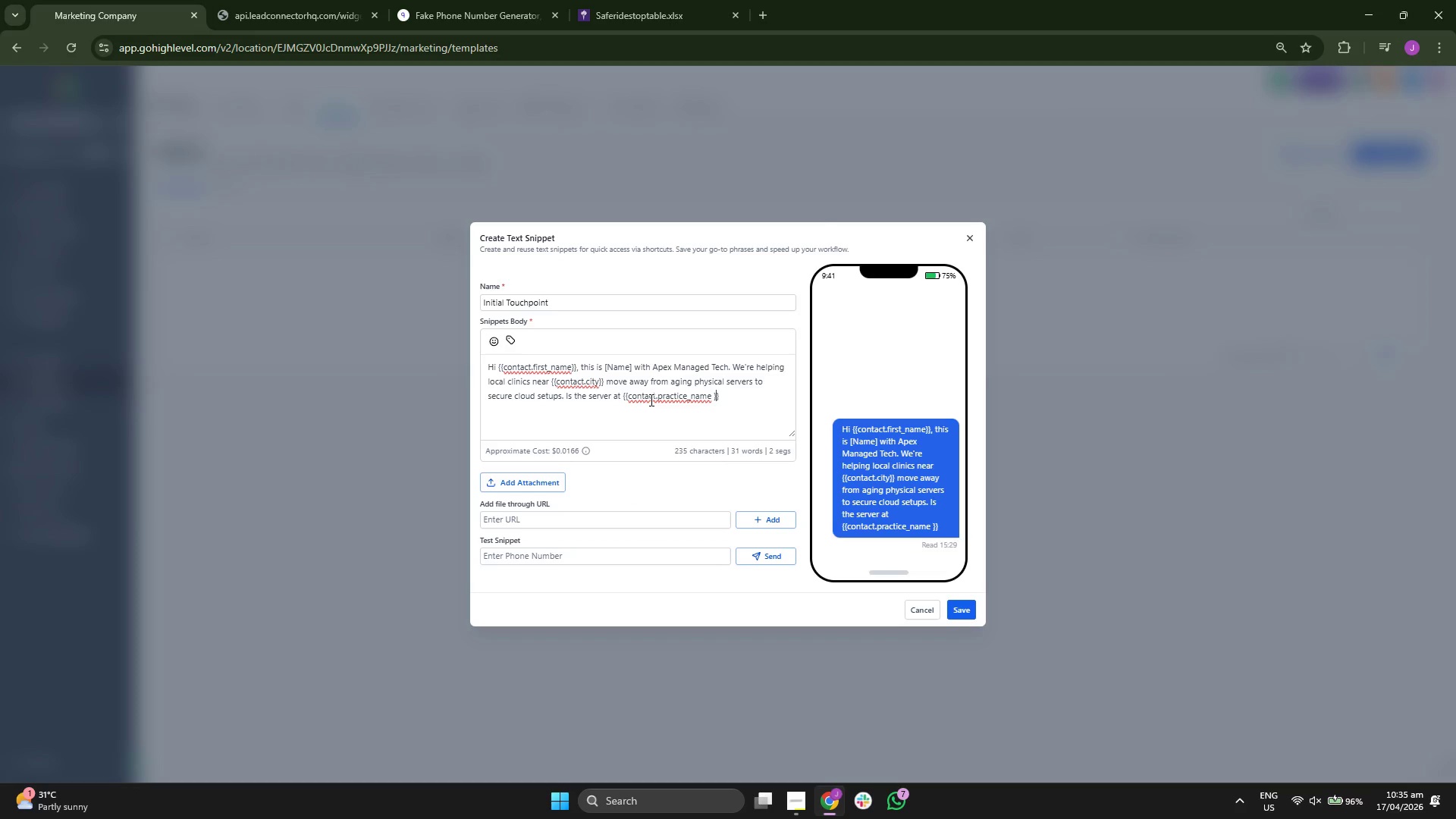 
key(ArrowLeft)
 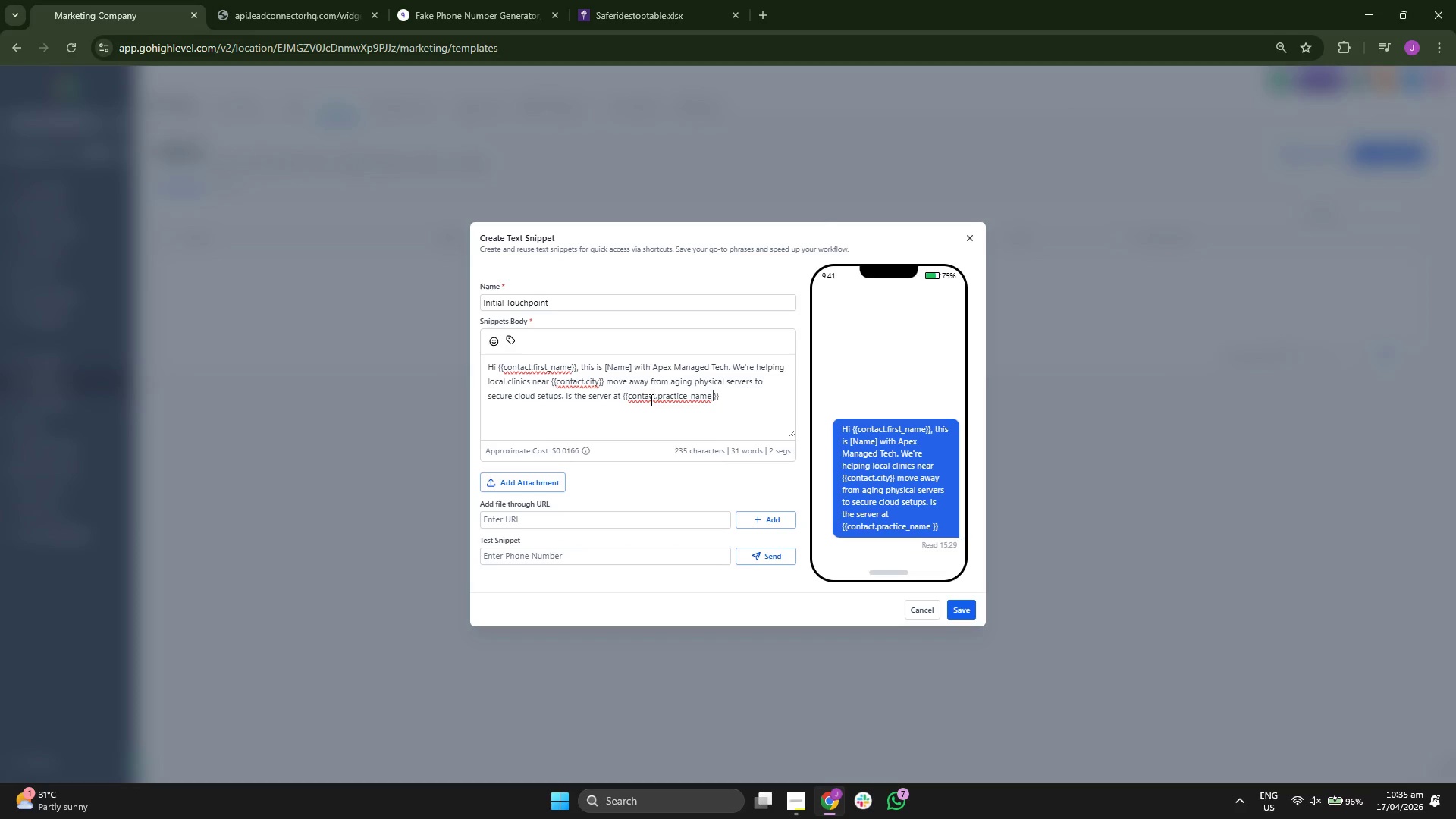 
key(Backspace)
 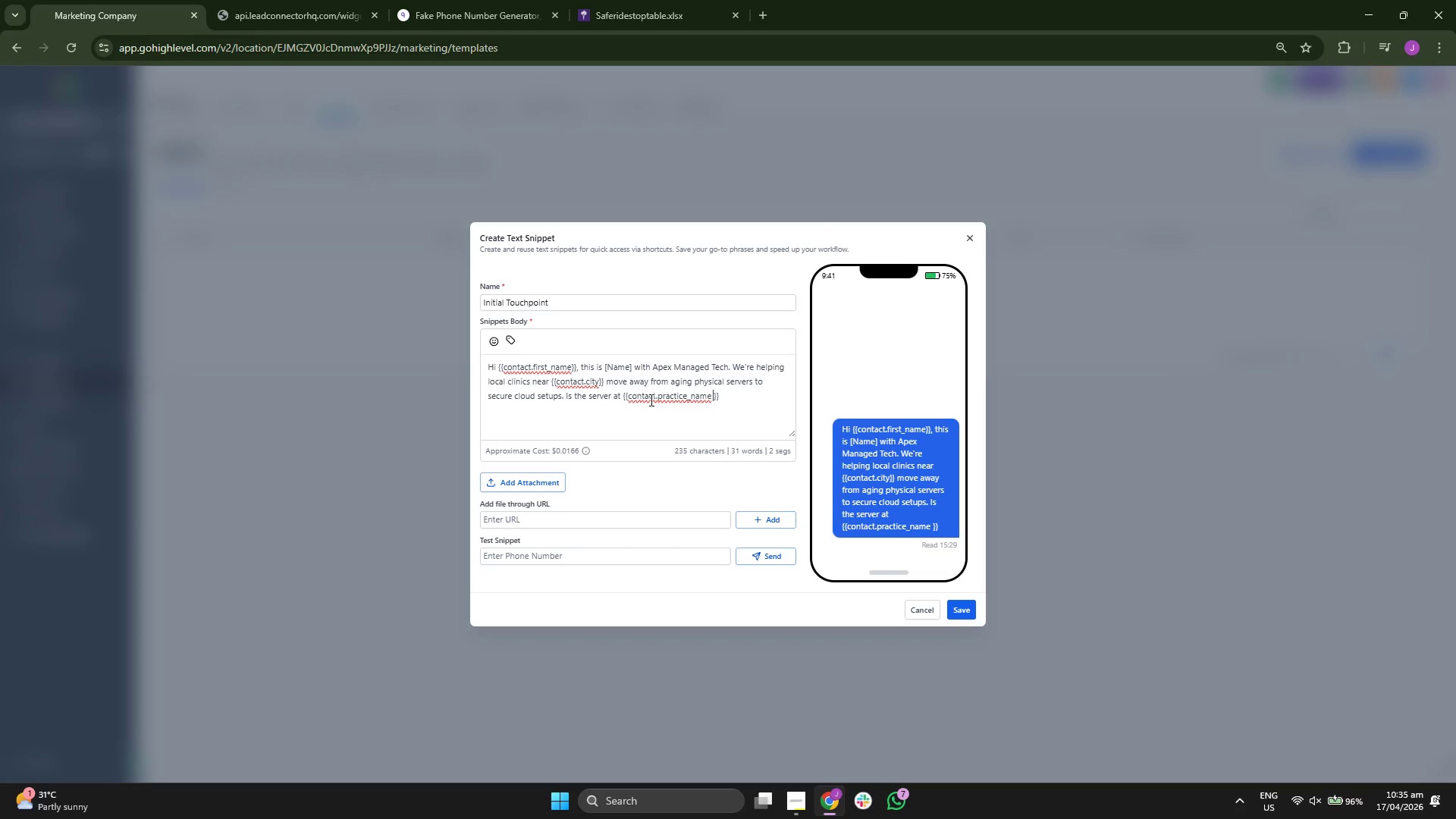 
key(ArrowRight)
 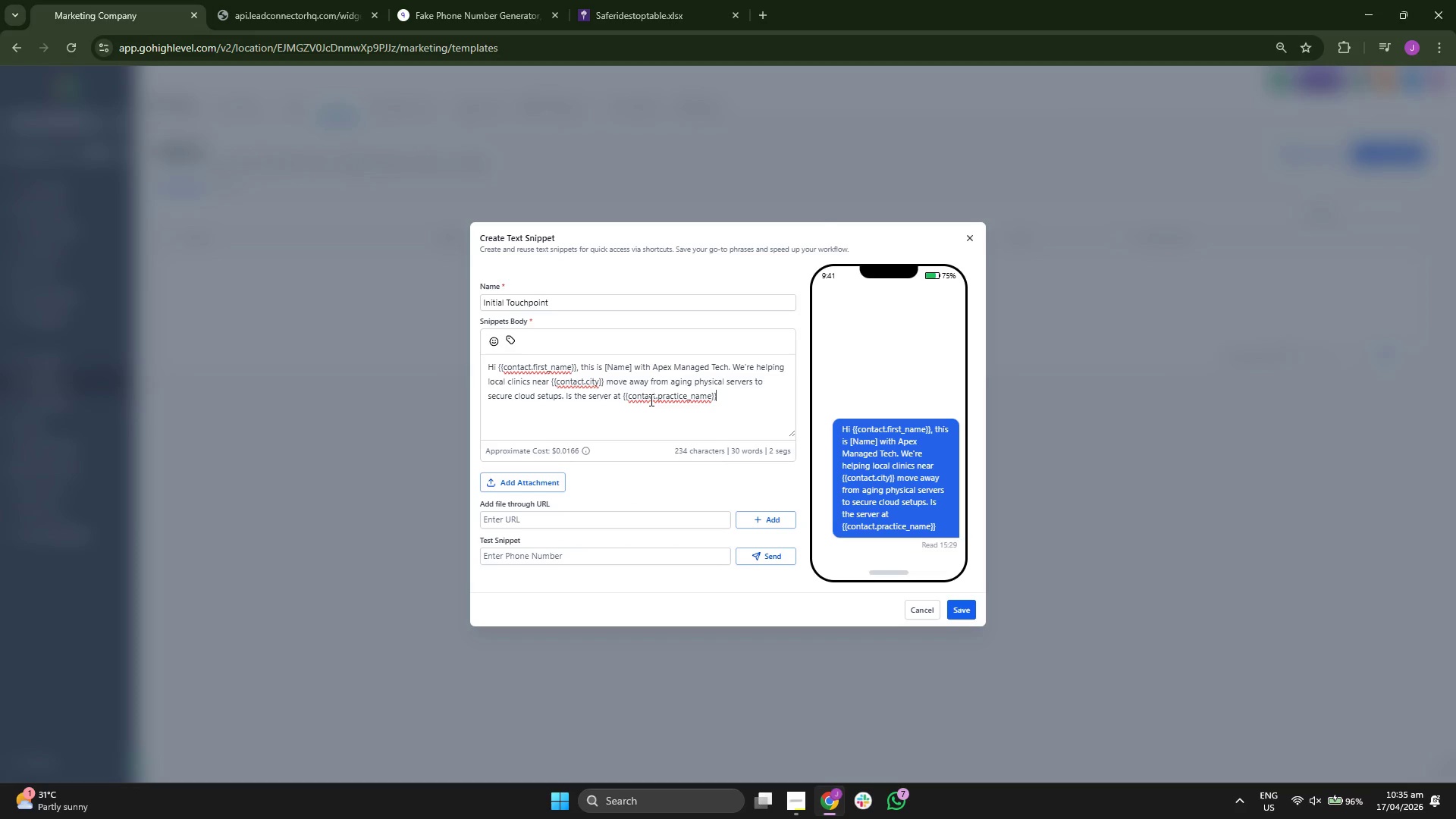 
key(ArrowRight)
 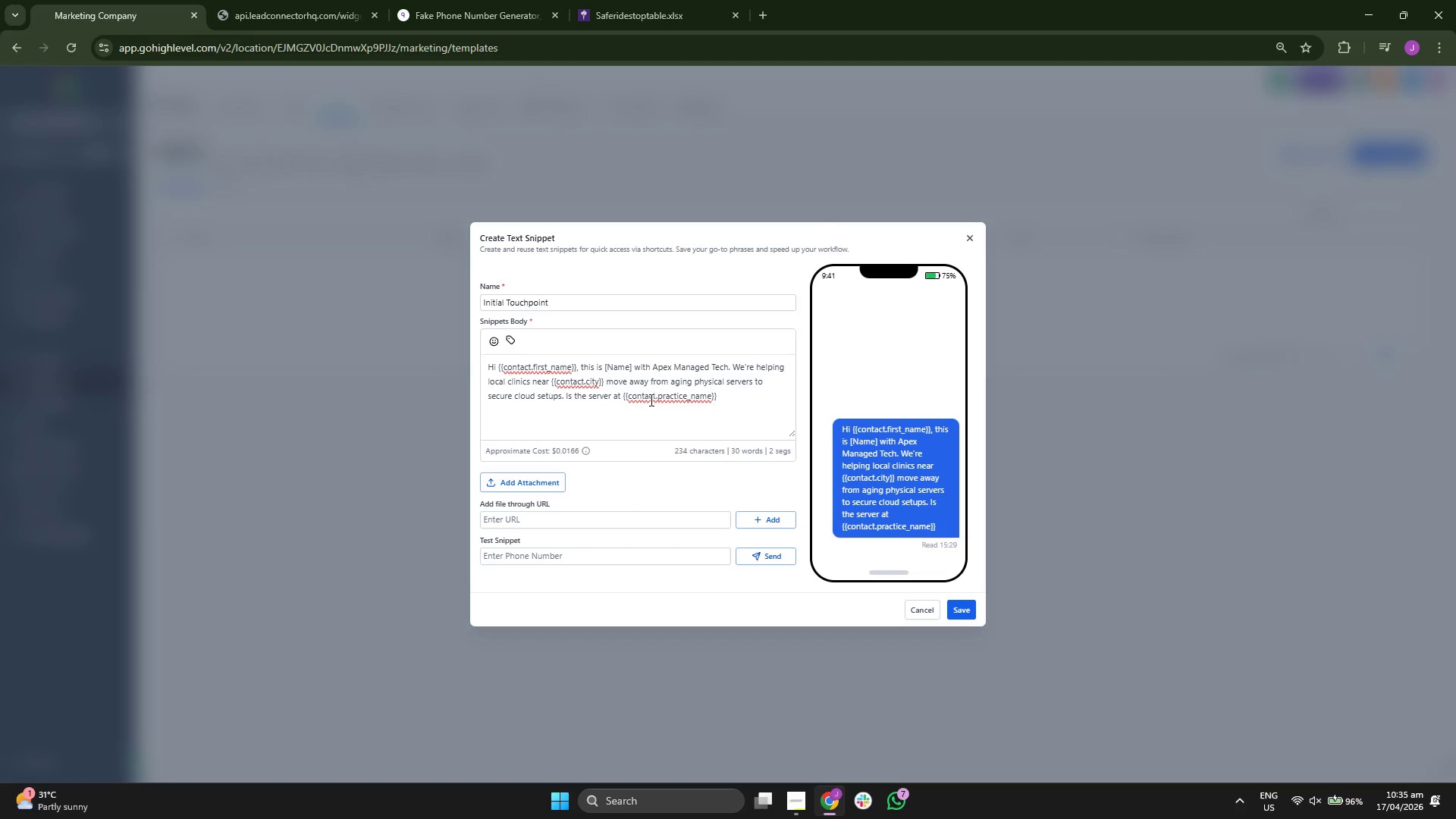 
key(Space)
 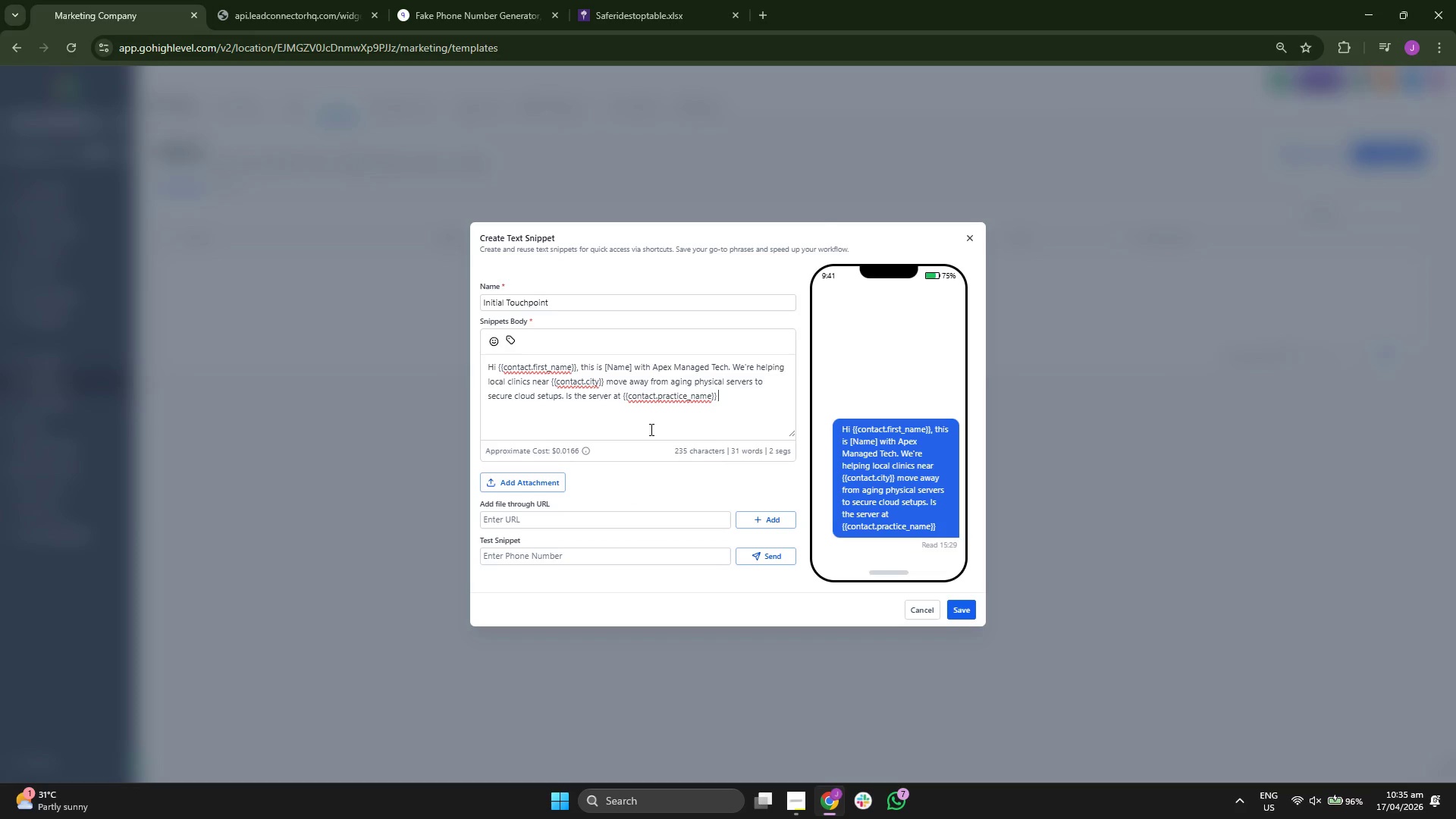 
key(C)
 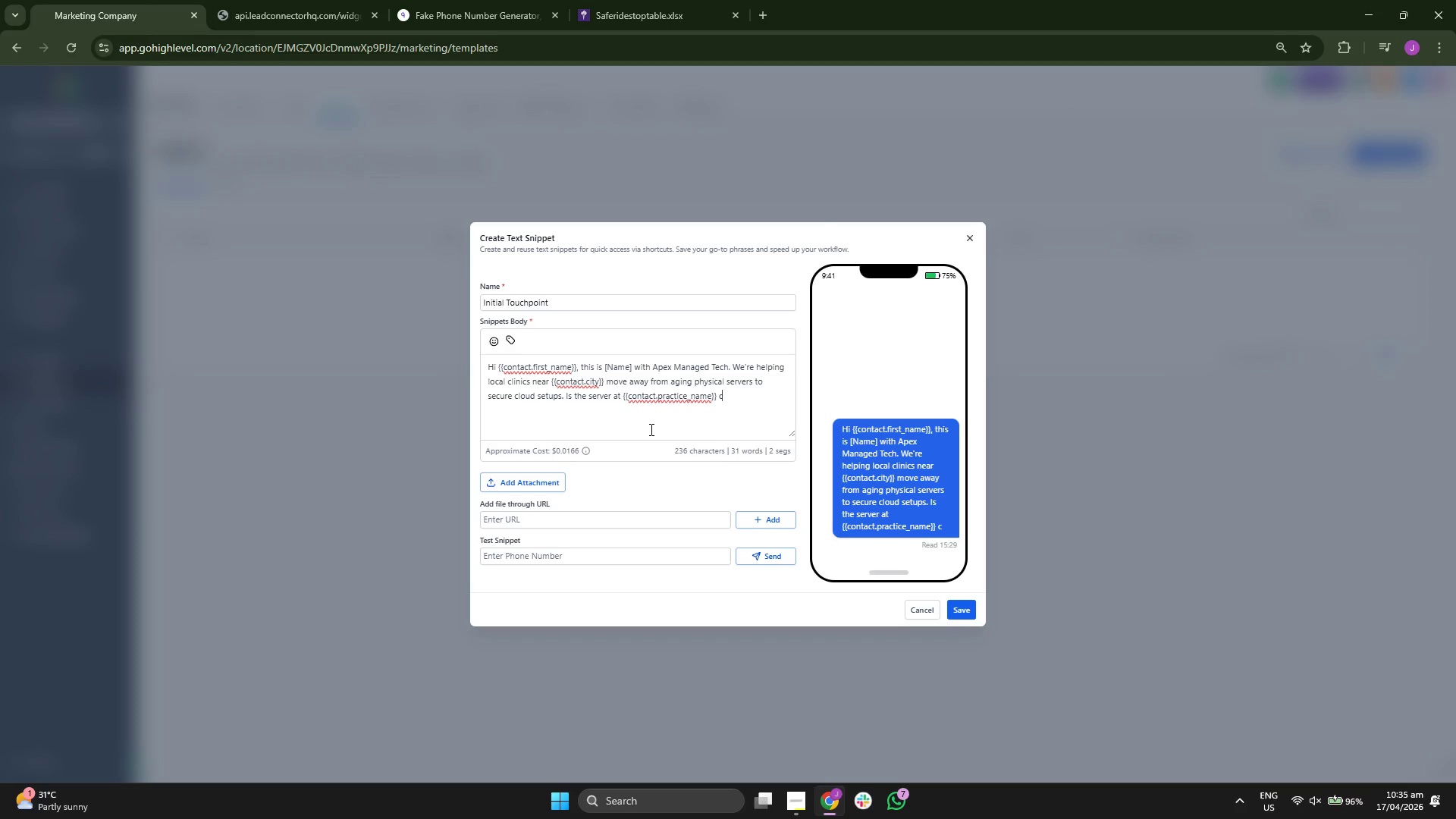 
key(U)
 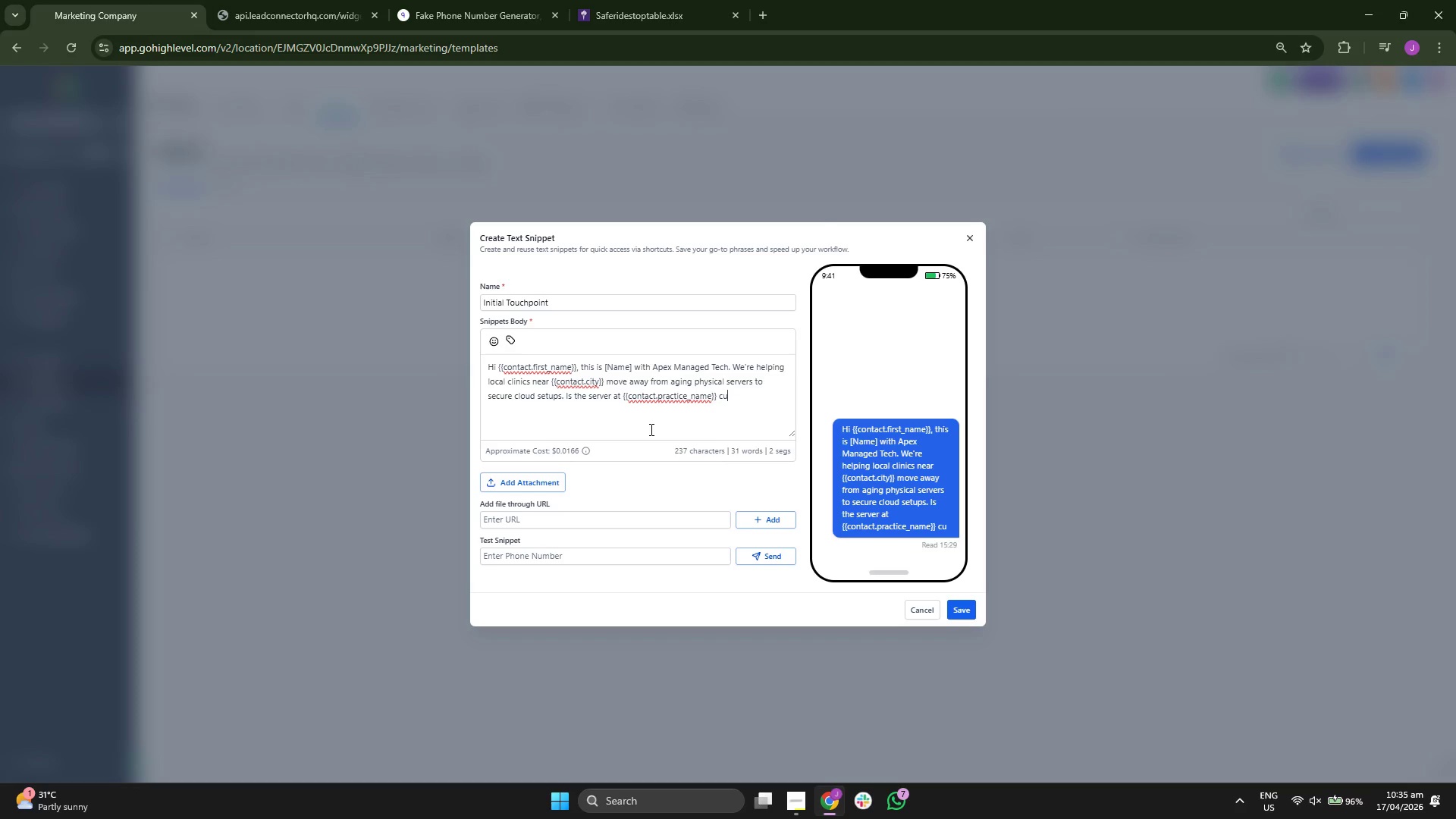 
wait(5.67)
 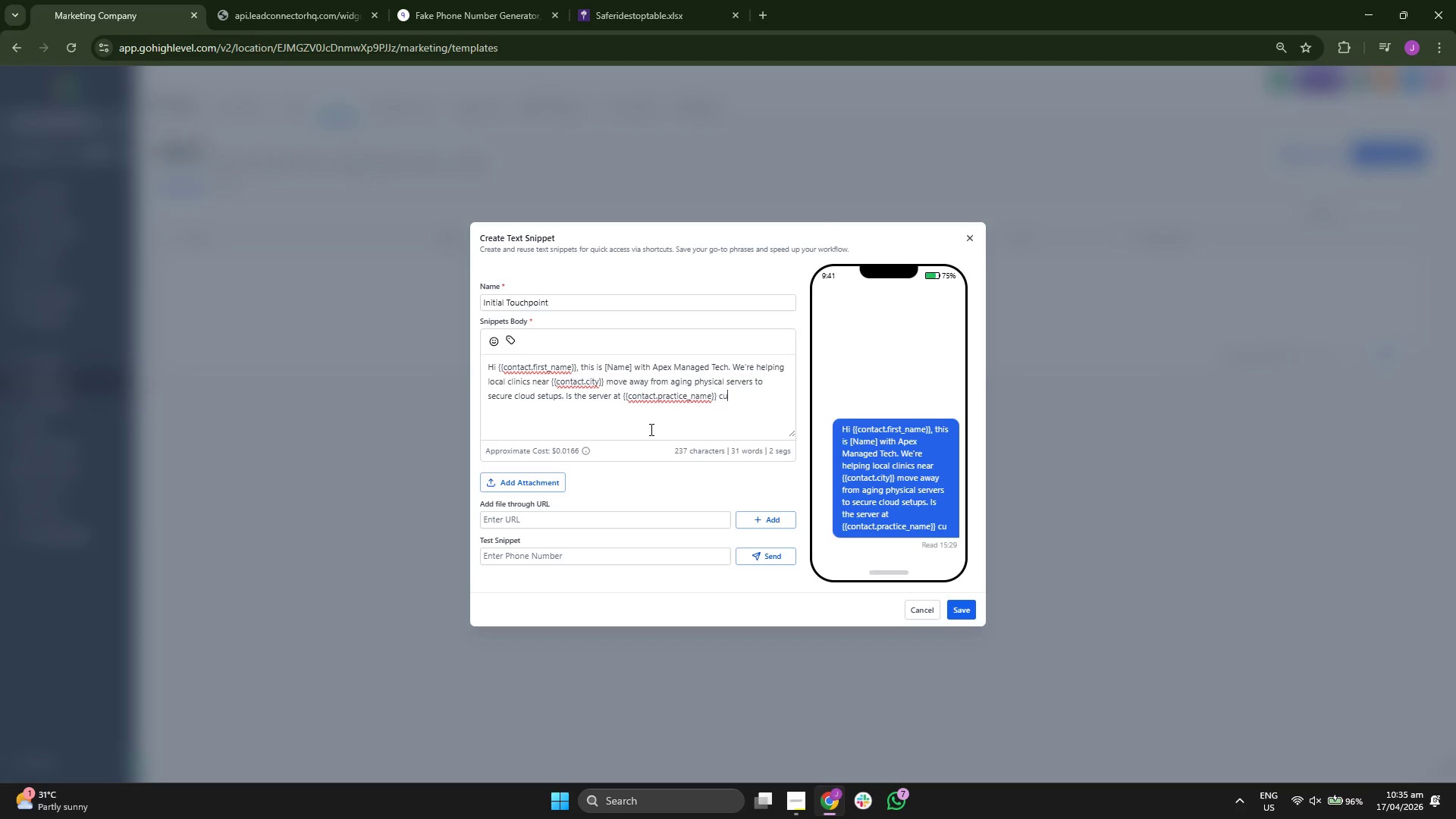 
type(rr)
 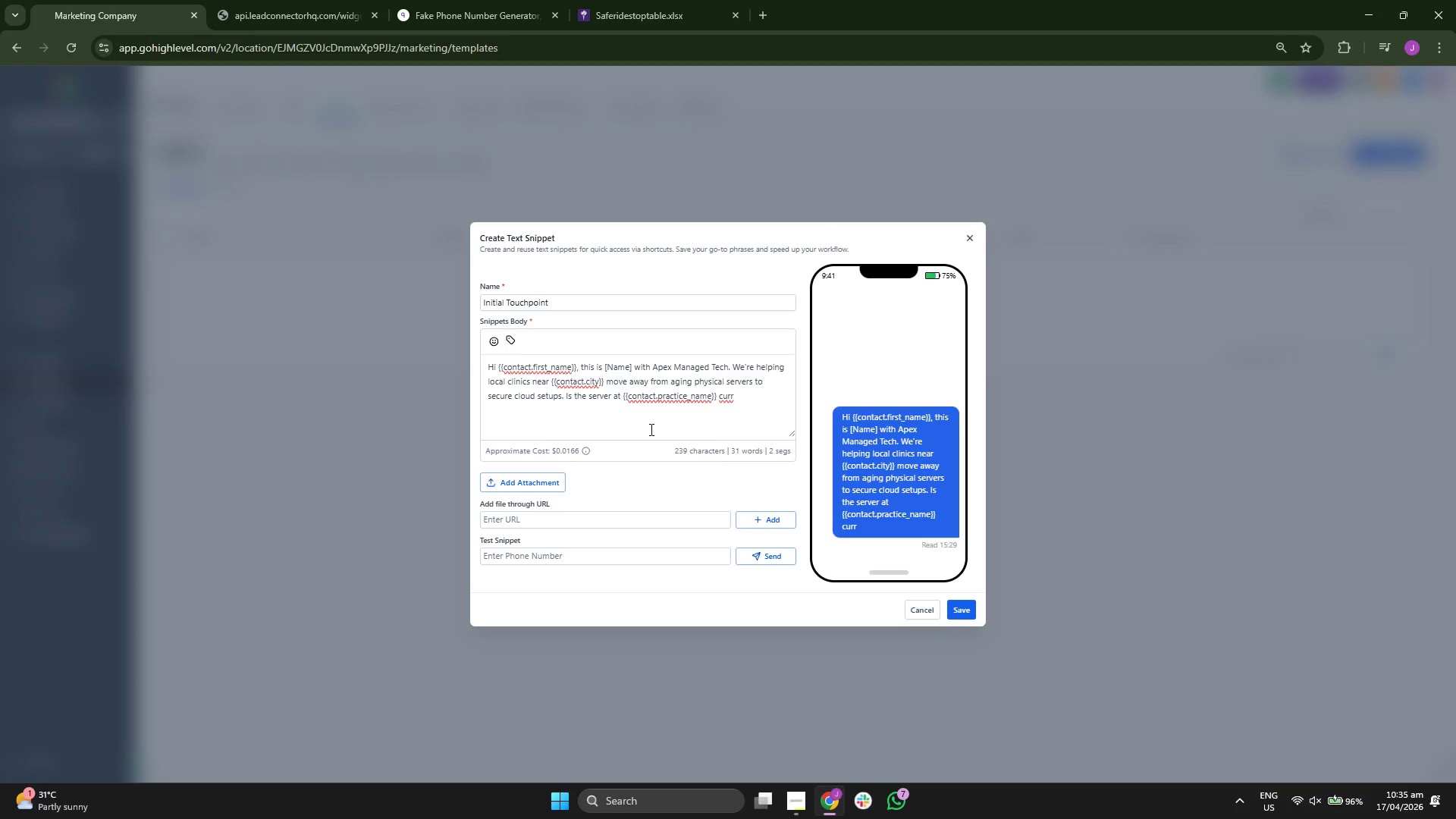 
key(E)
 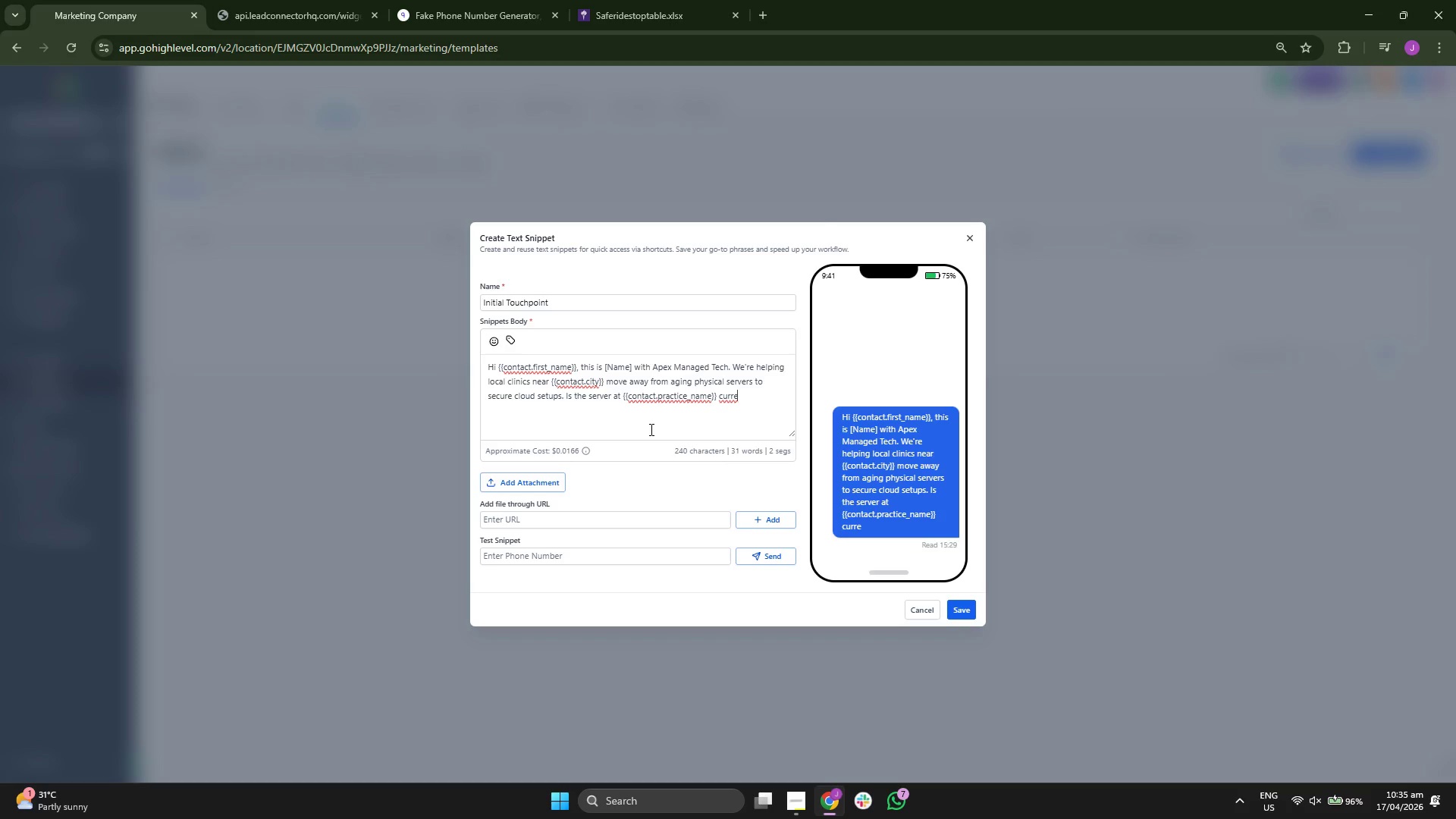 
key(N)
 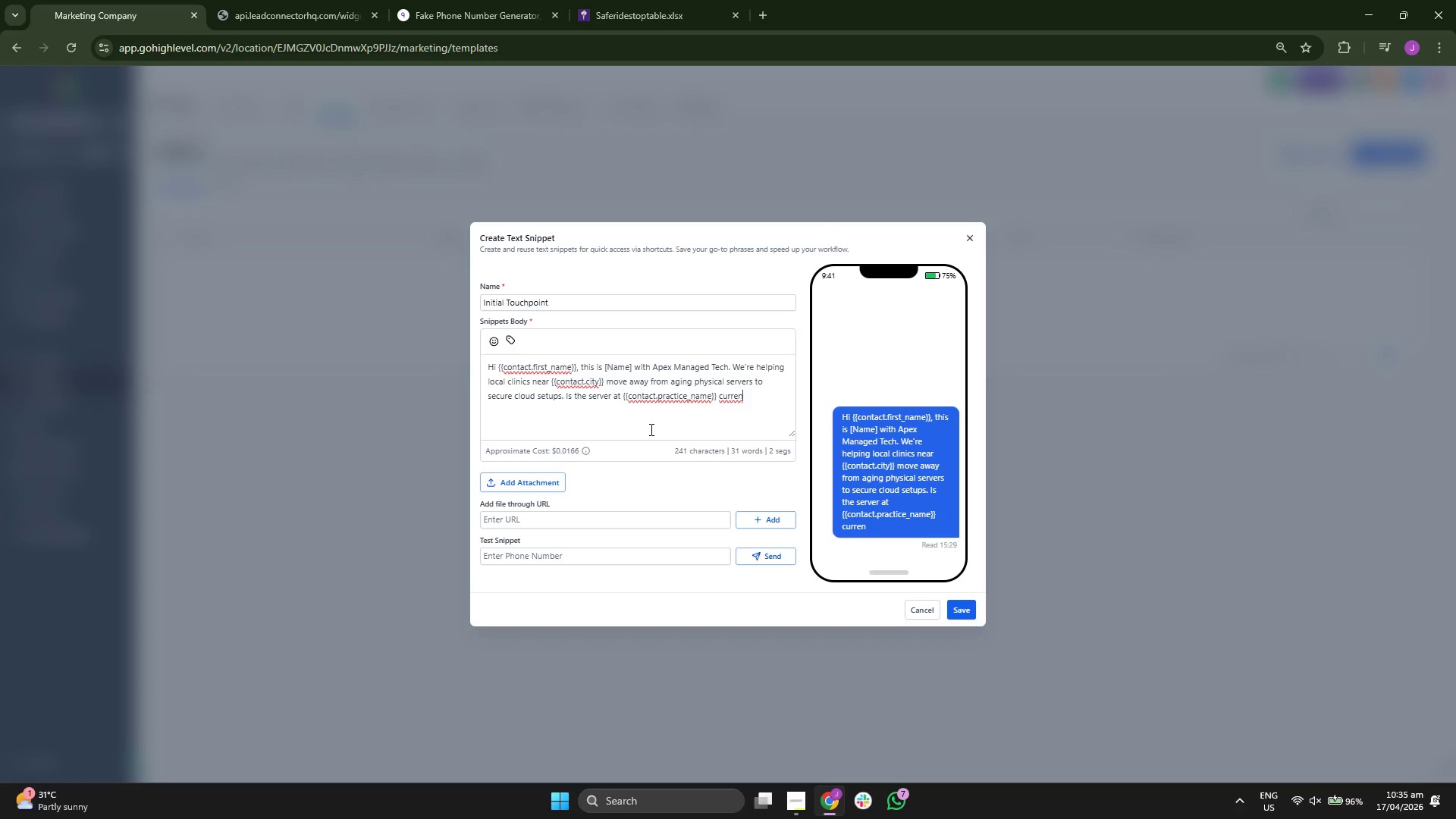 
key(T)
 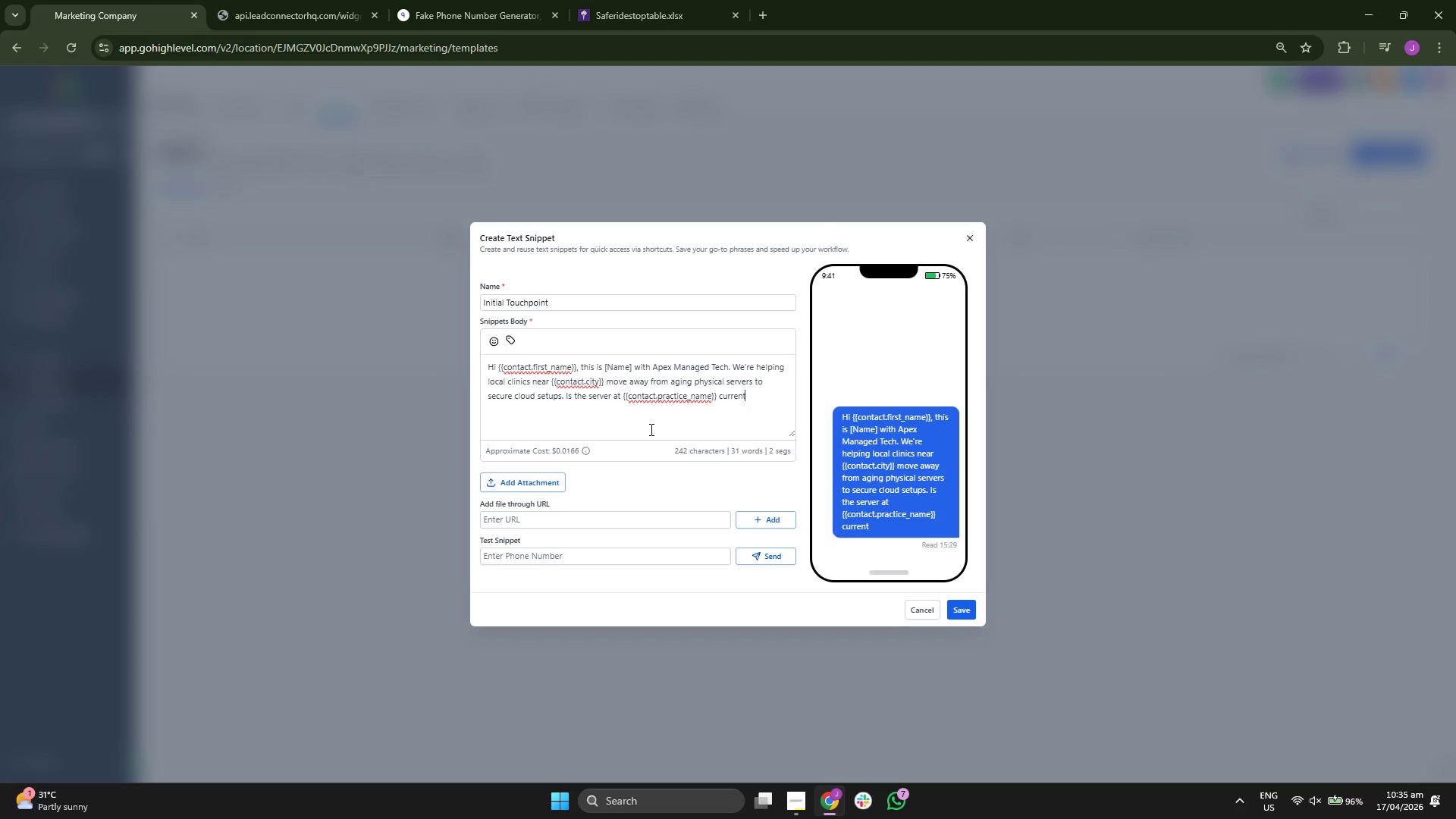 
type(ly )
 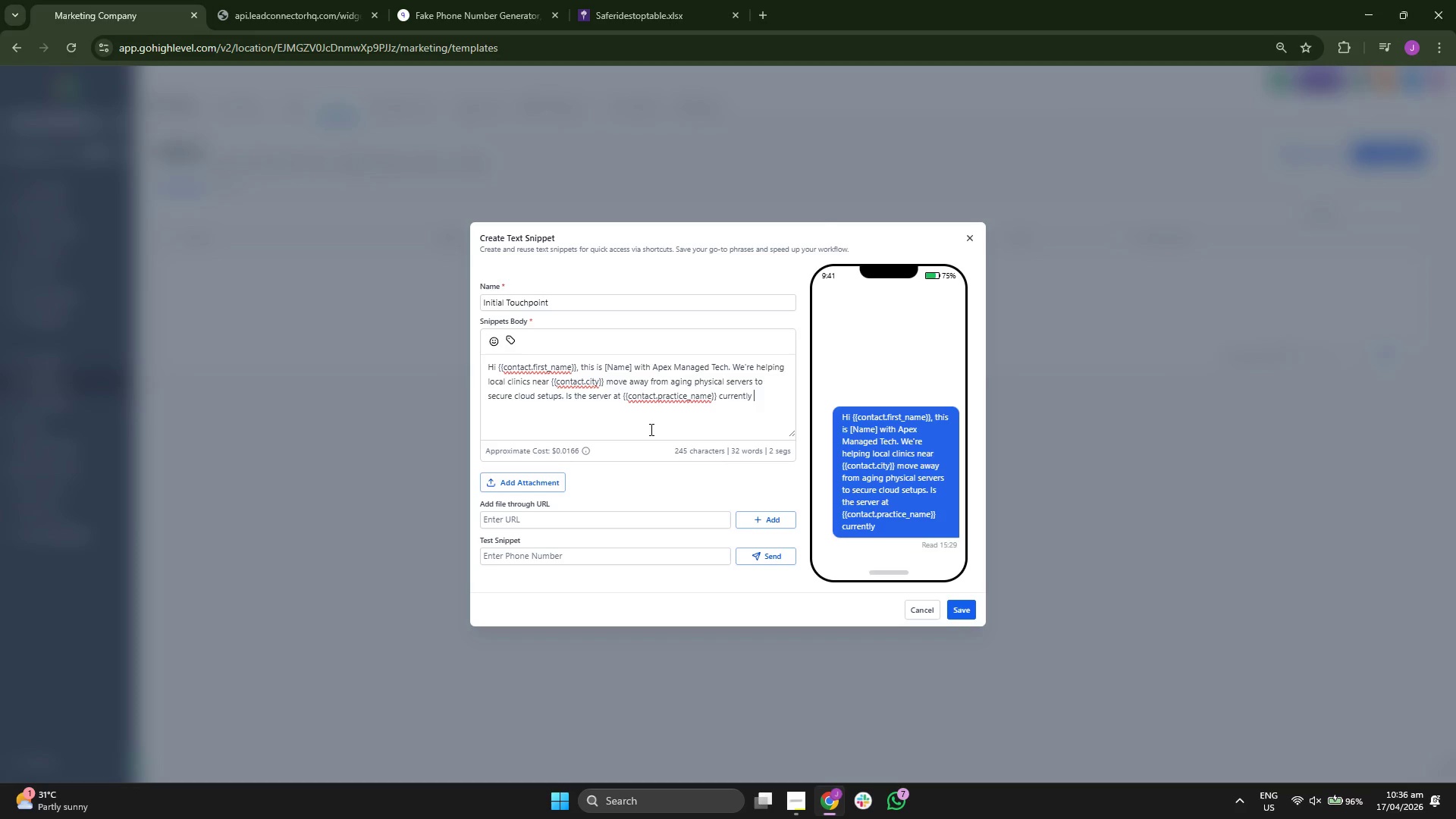 
key(P)
 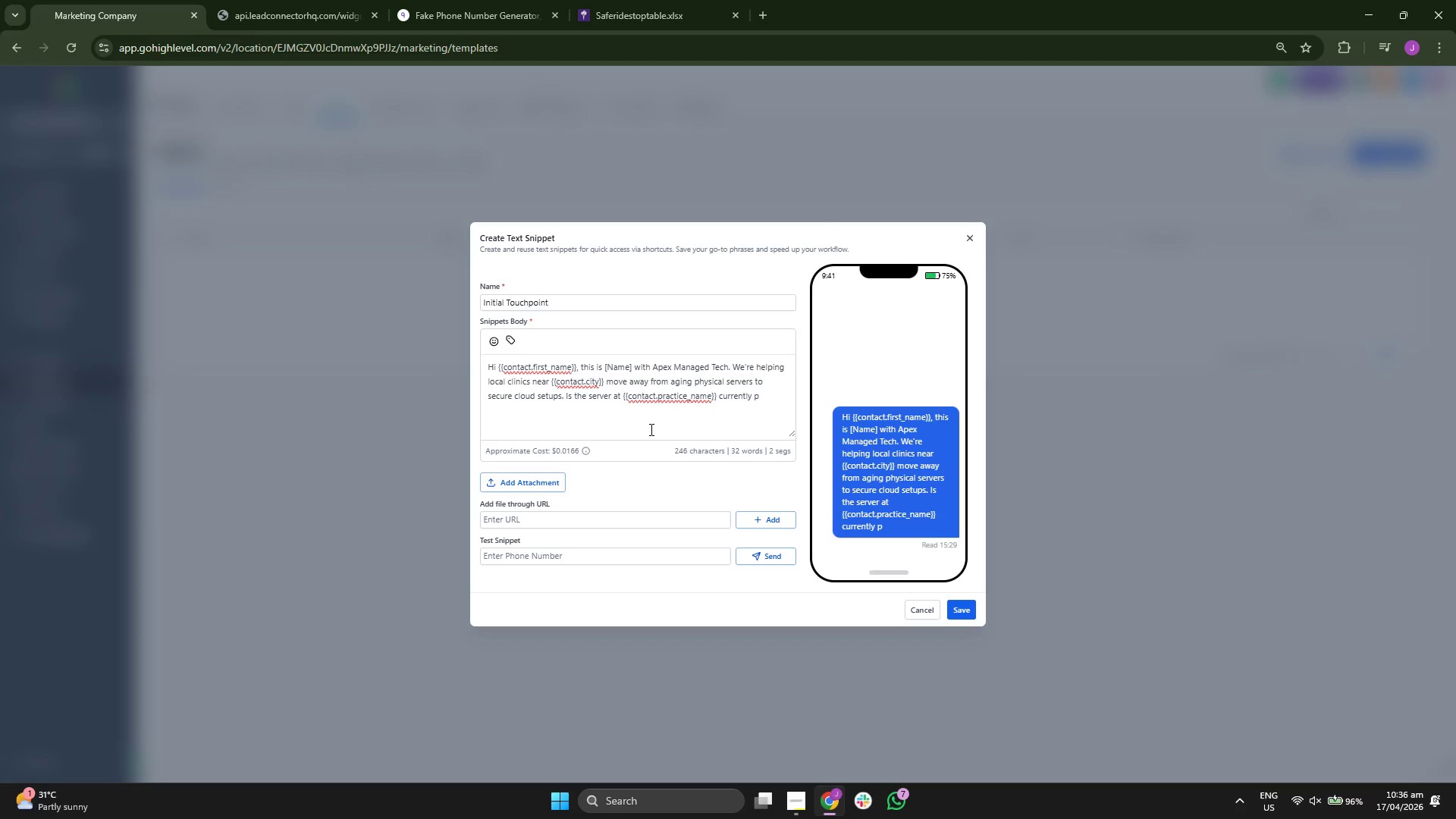 
key(R)
 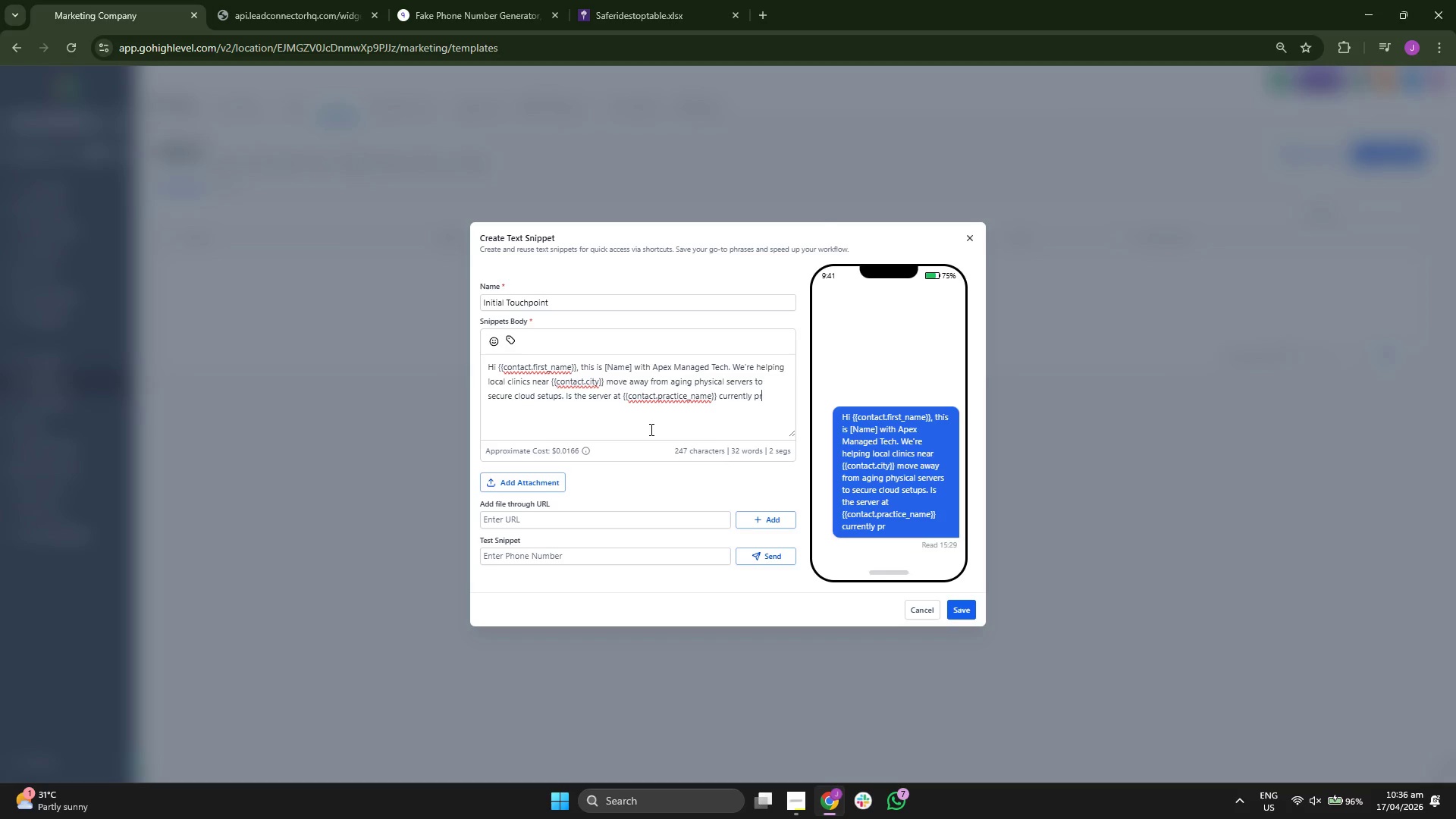 
key(O)
 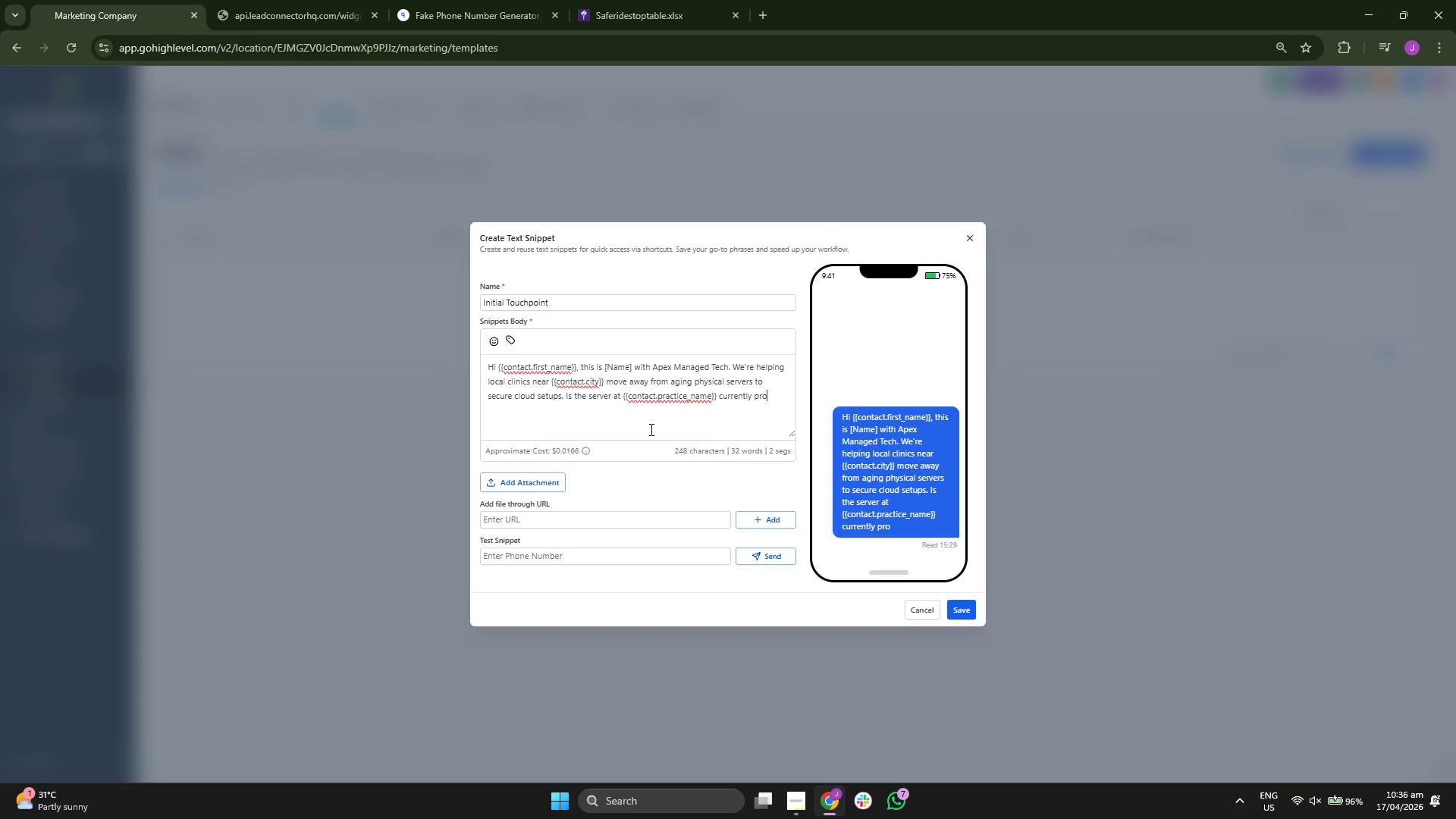 
key(T)
 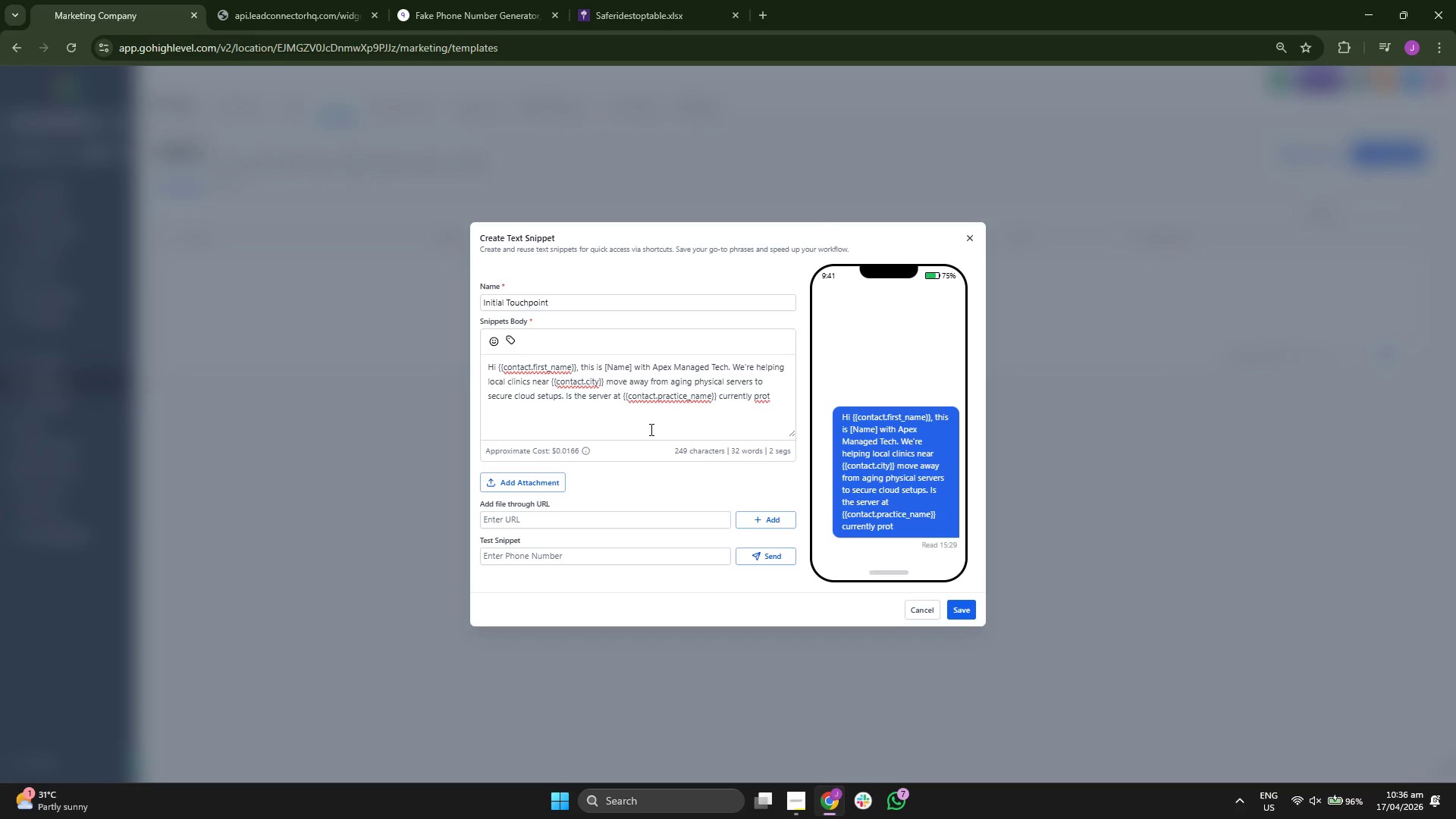 
type(ec)
 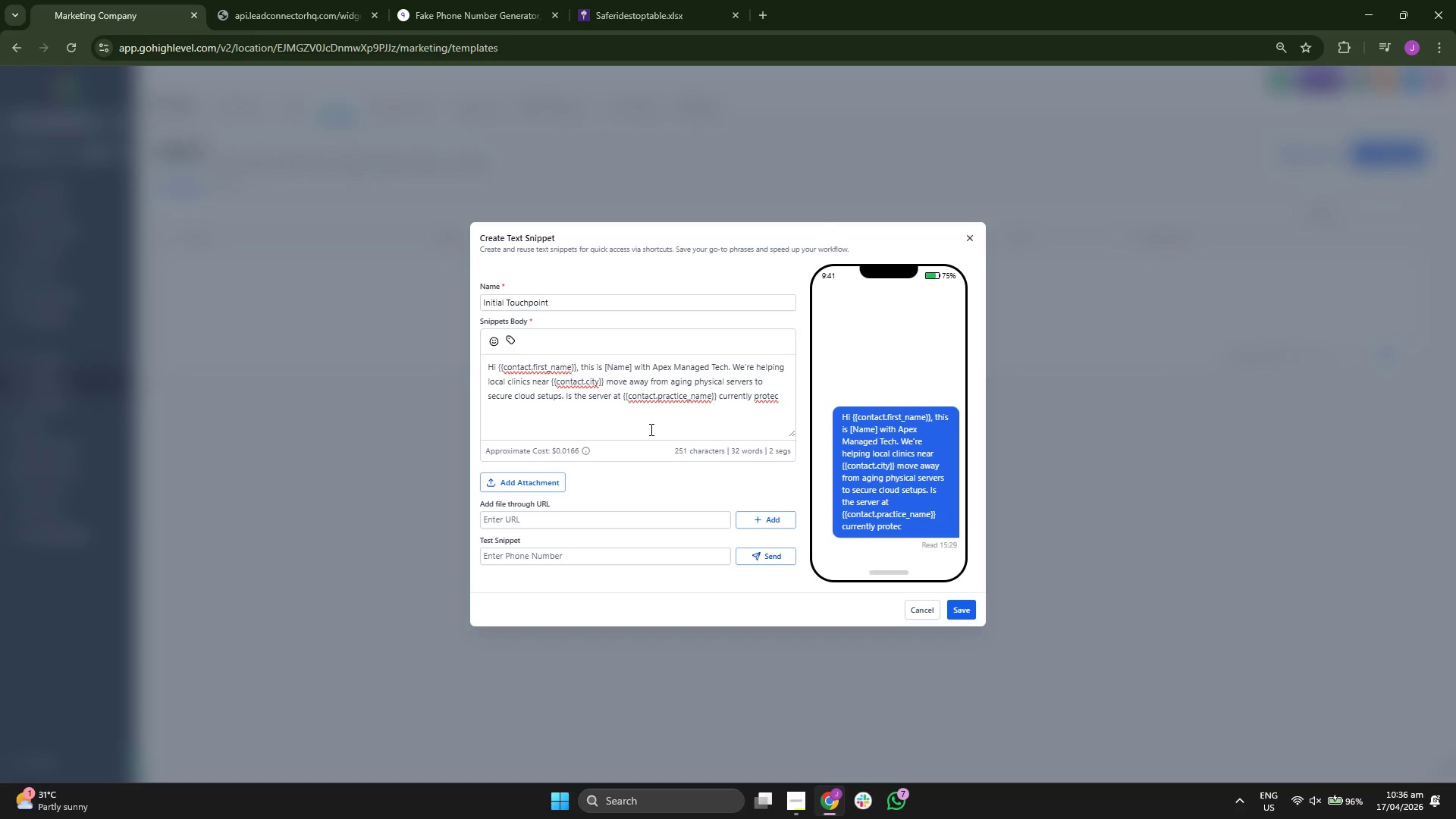 
key(T)
 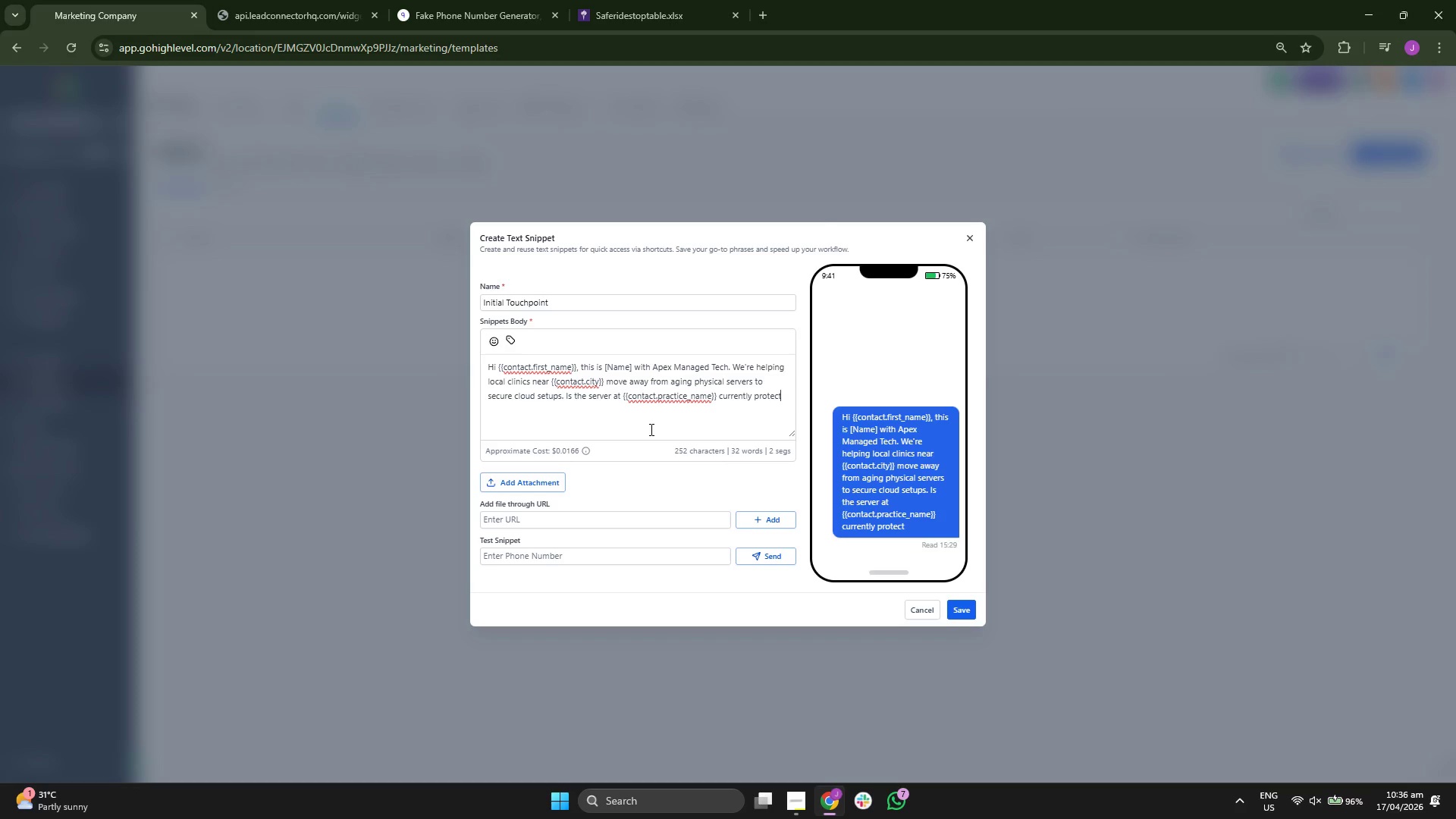 
key(E)
 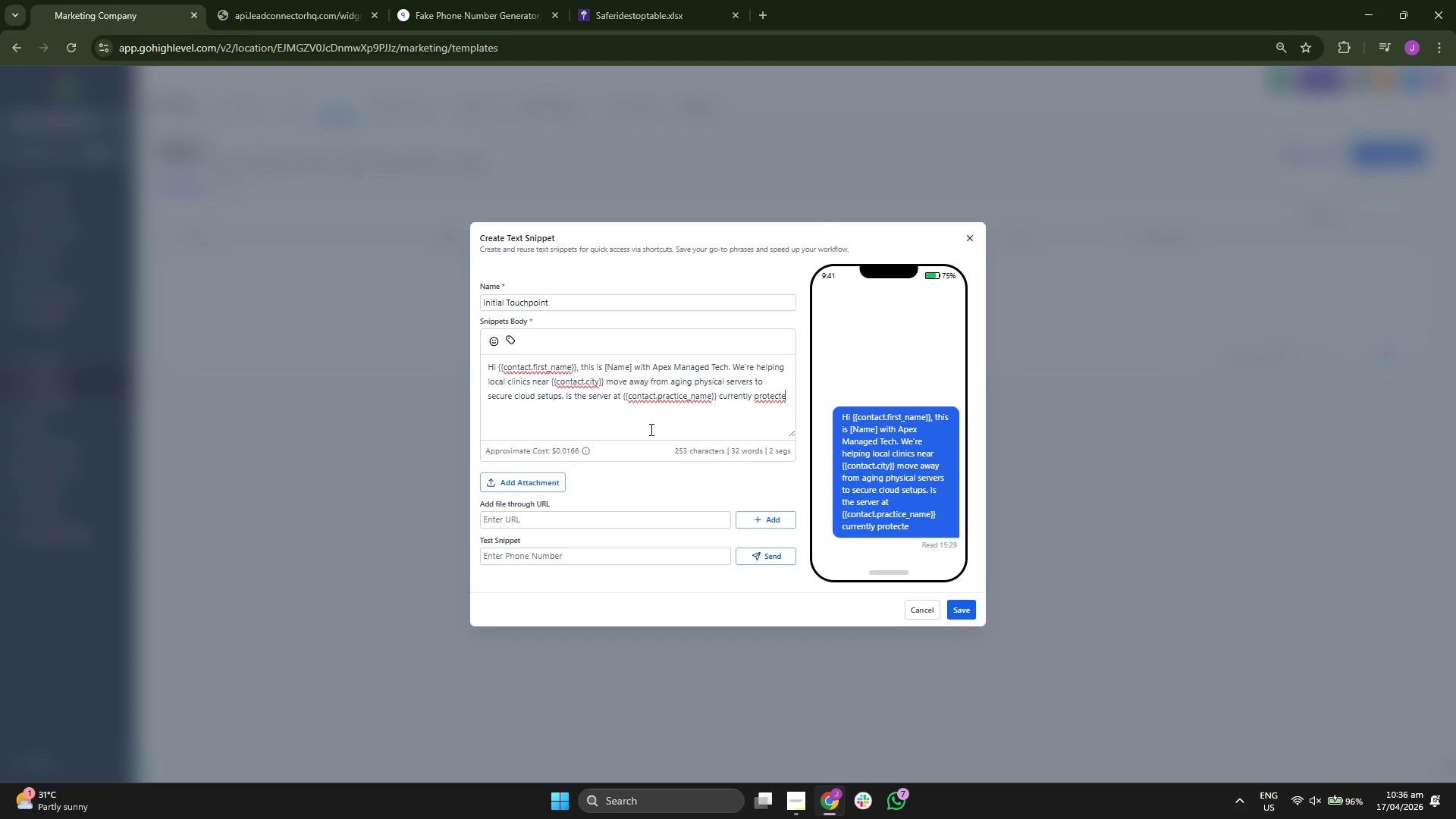 
key(D)
 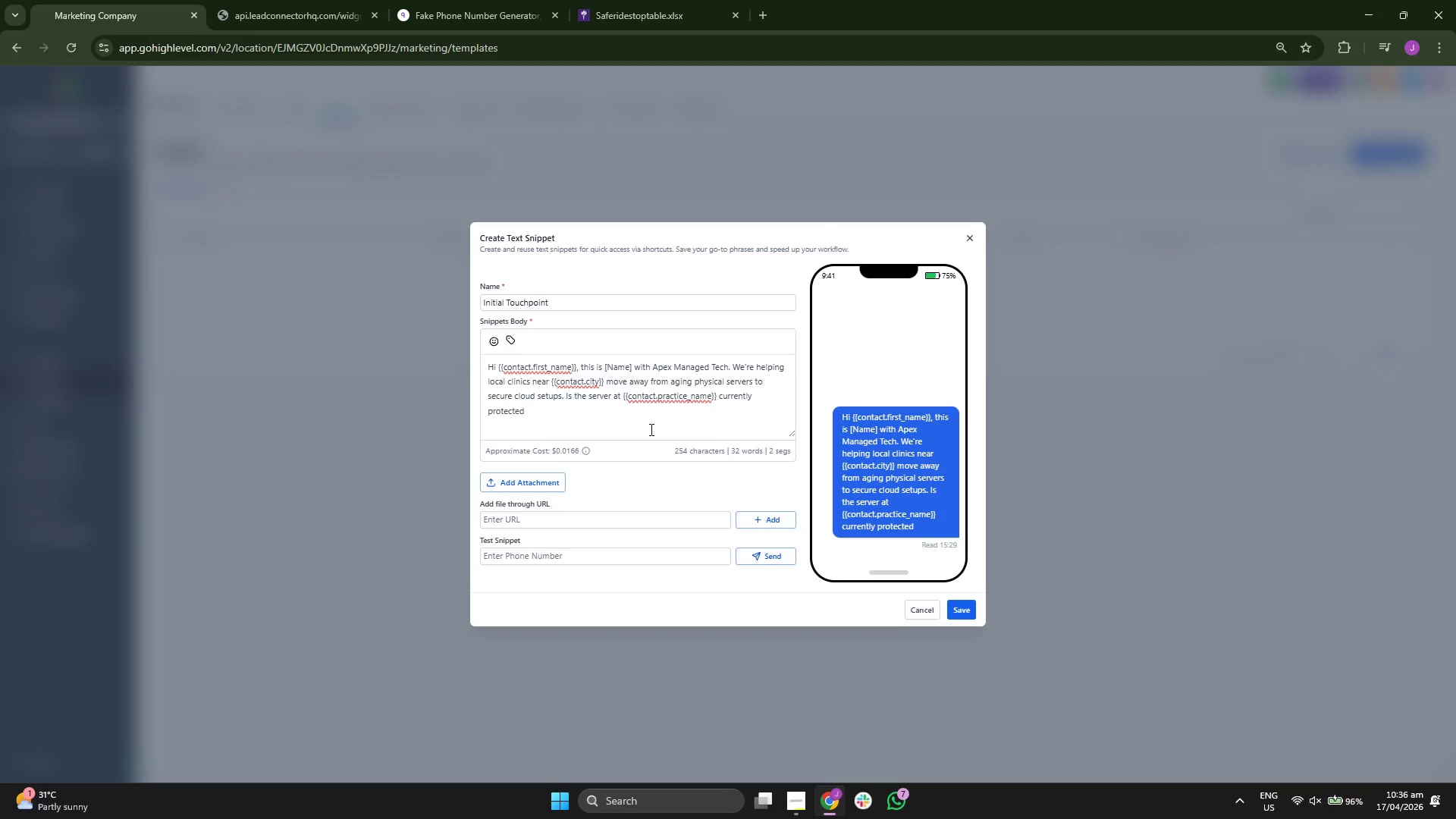 
key(Space)
 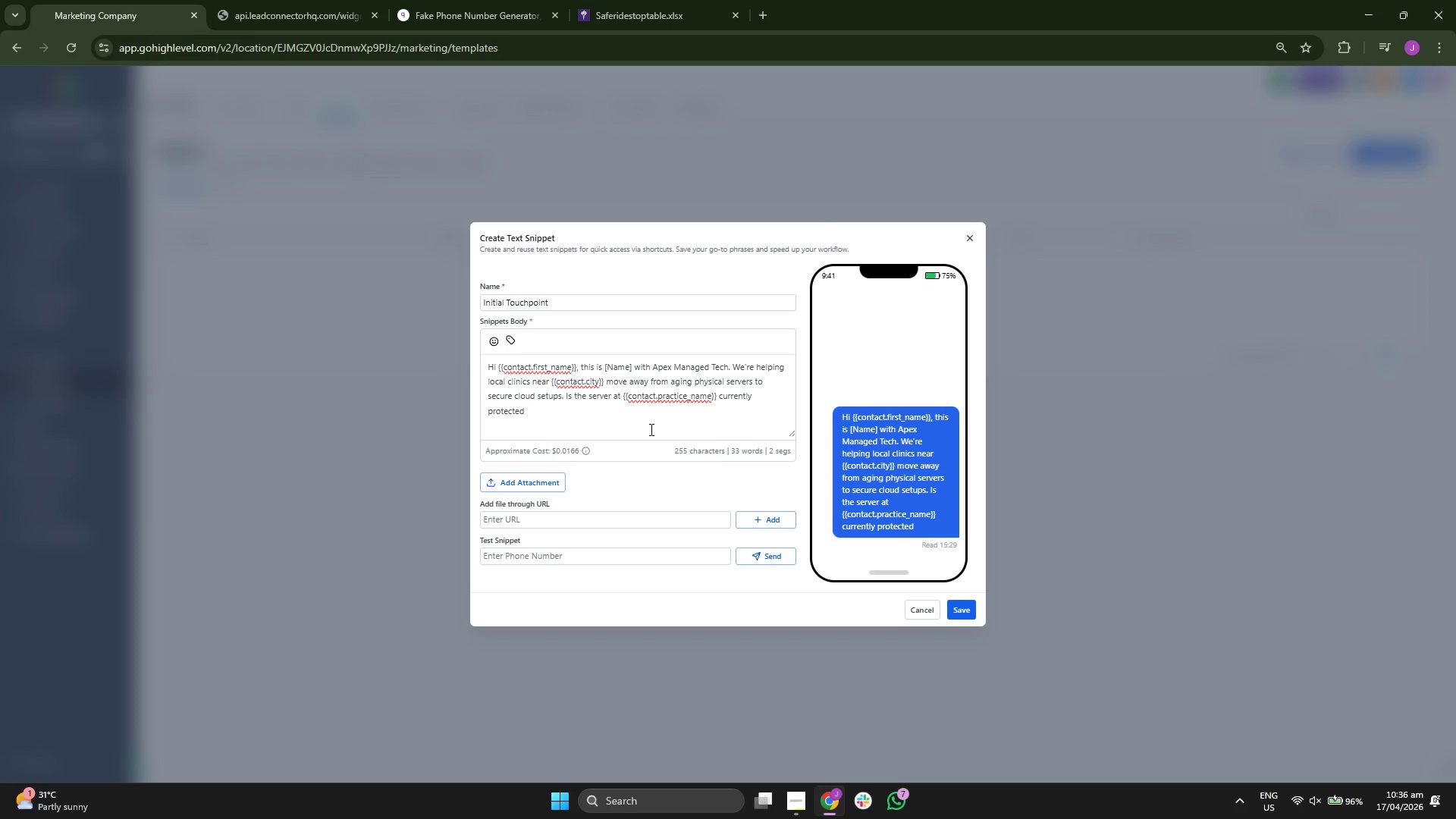 
key(Backspace)
 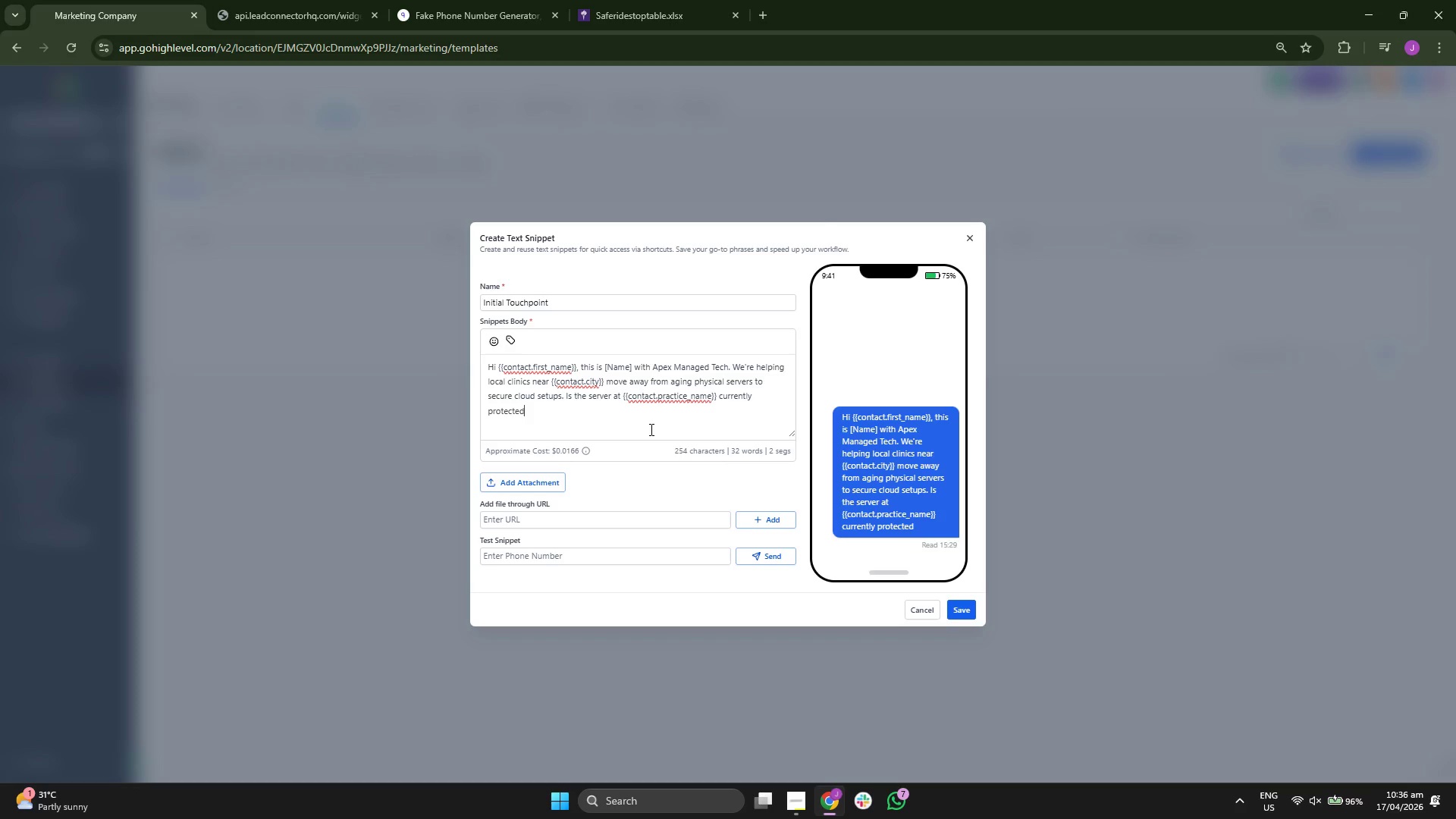 
key(Space)
 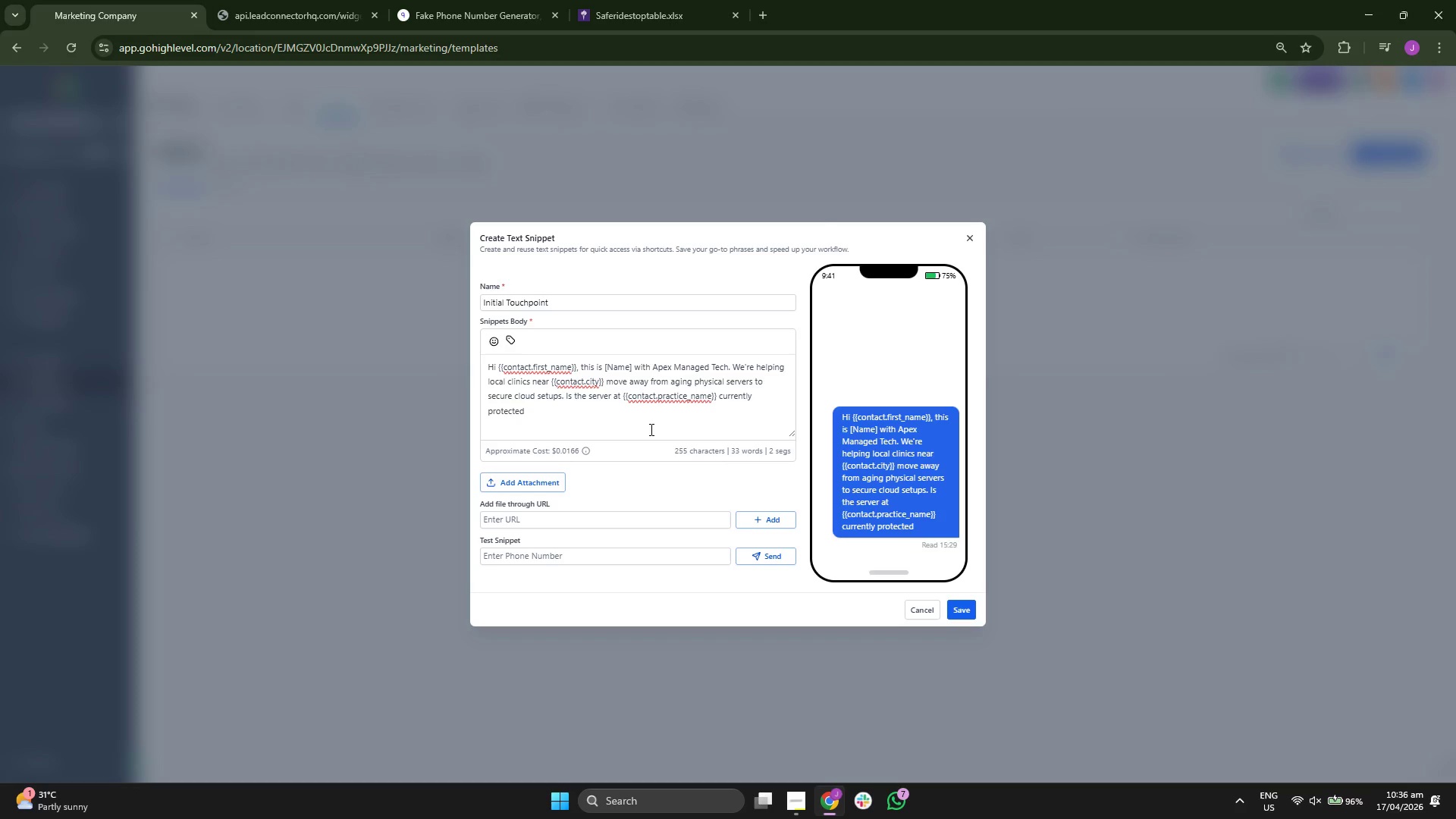 
type(aga)
 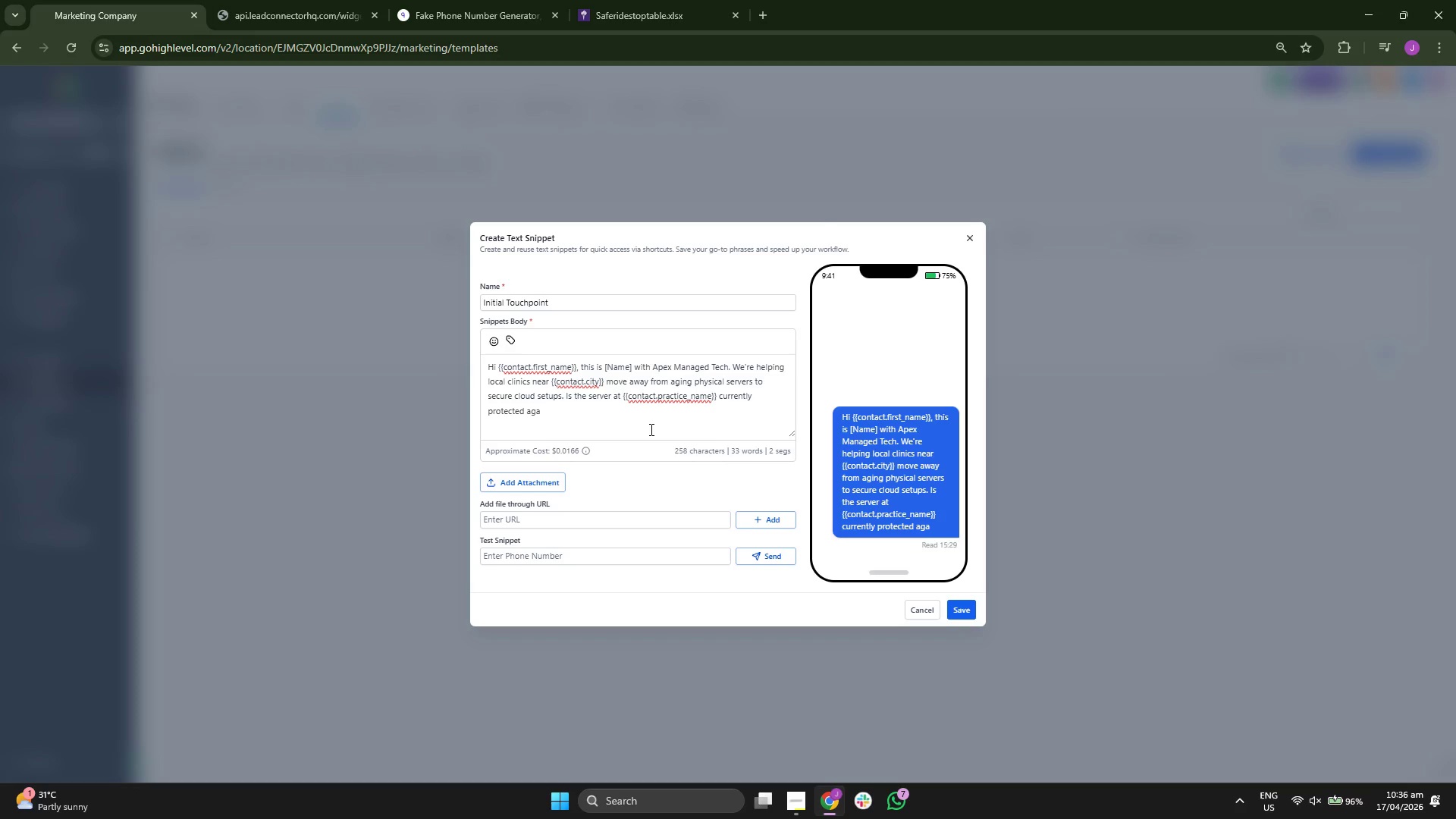 
wait(5.2)
 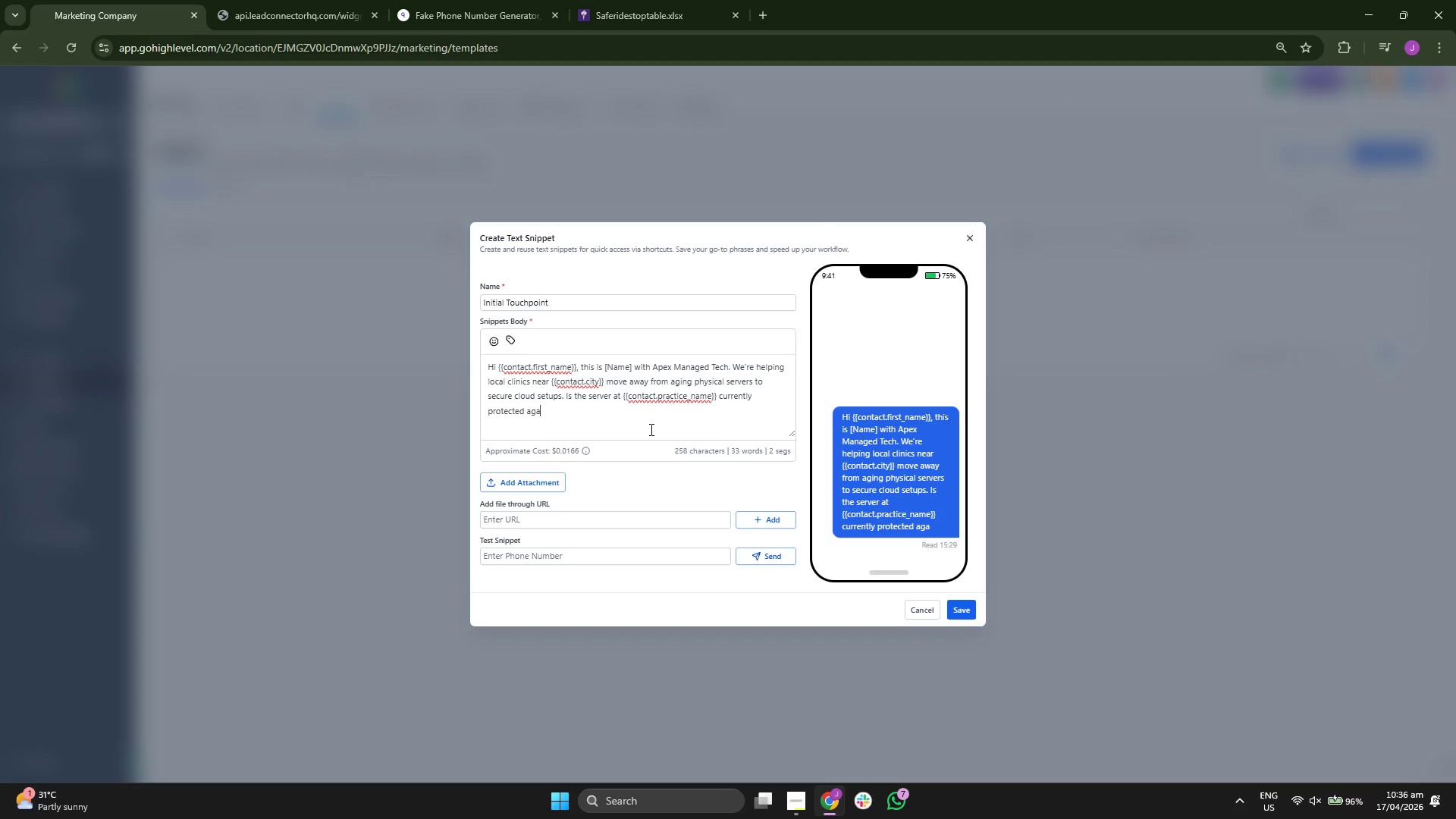 
key(I)
 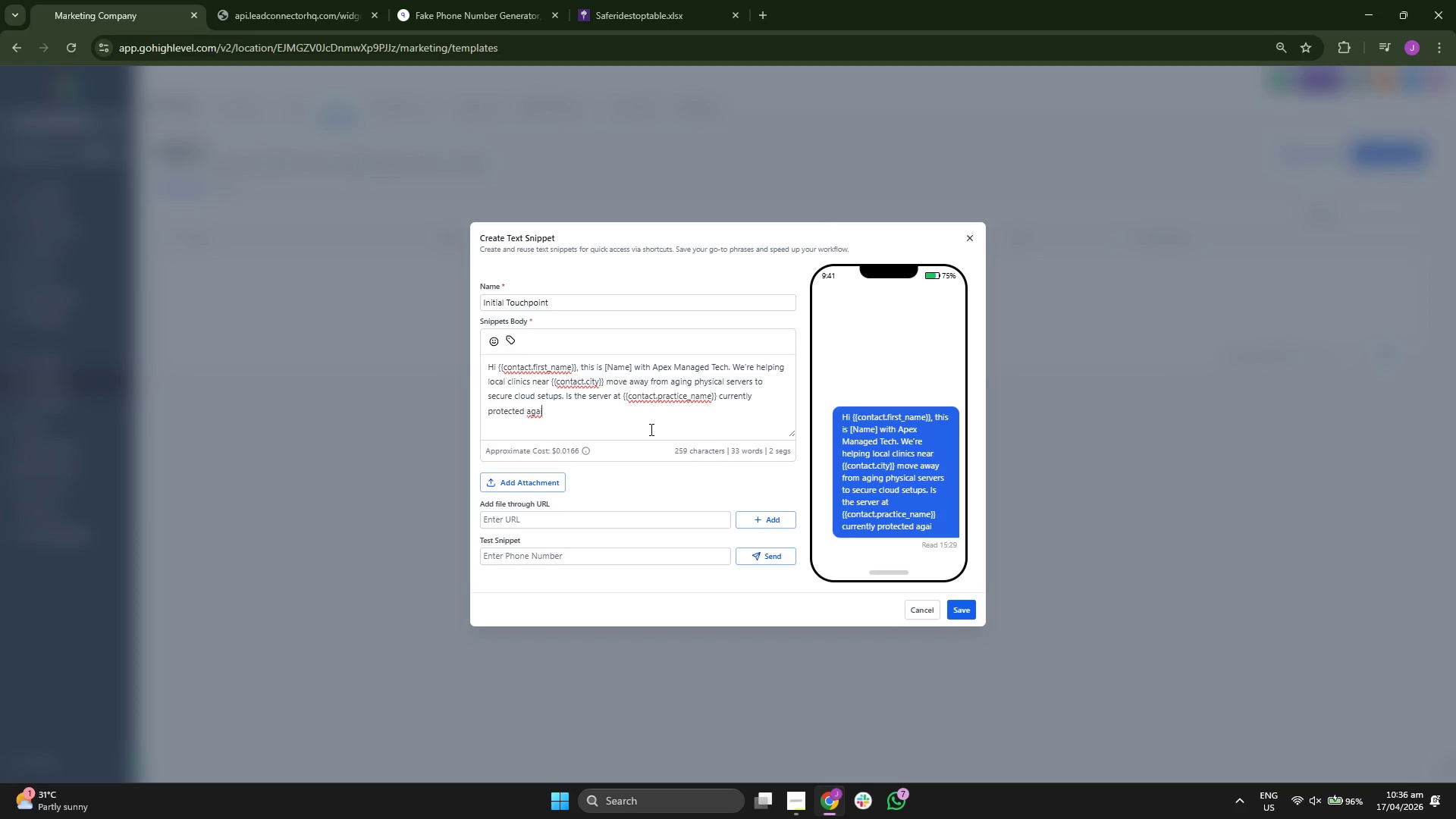 
type(s)
key(Backspace)
type(=)
key(Backspace)
type(nst)
 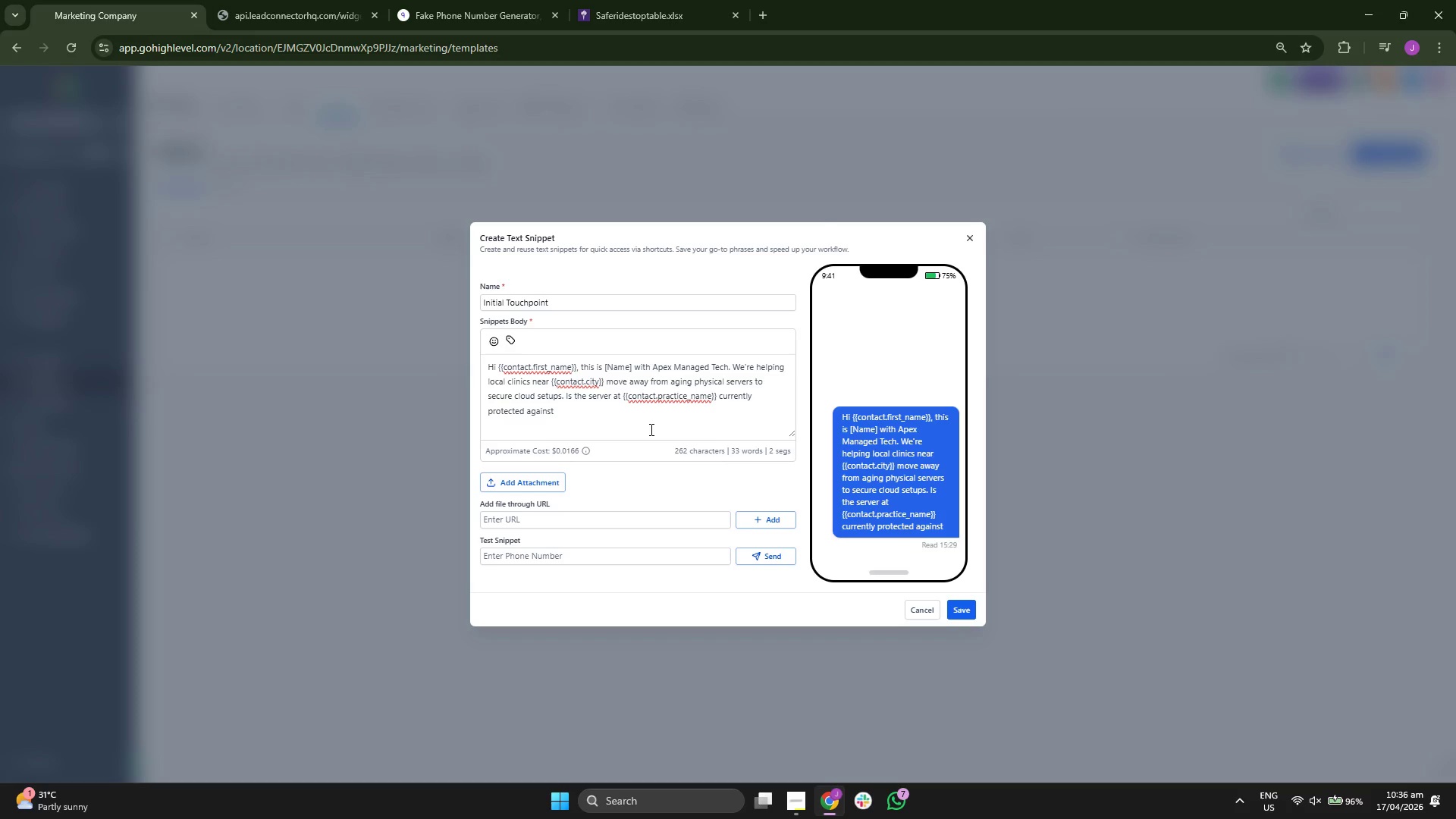 
key(Space)
 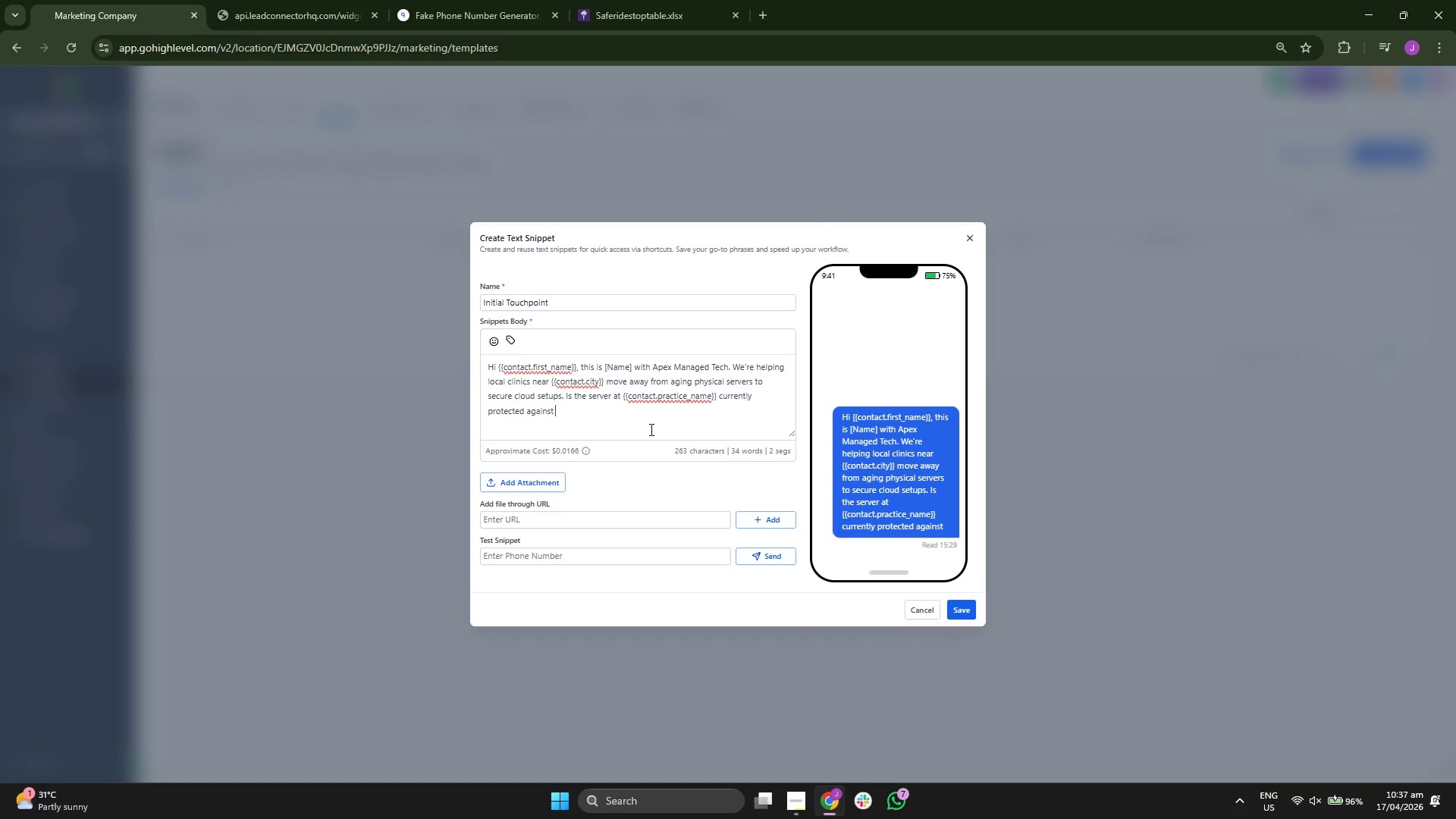 
type(a)
key(Backspace)
key(Backspace)
type( )
key(Backspace)
type( hardware )
 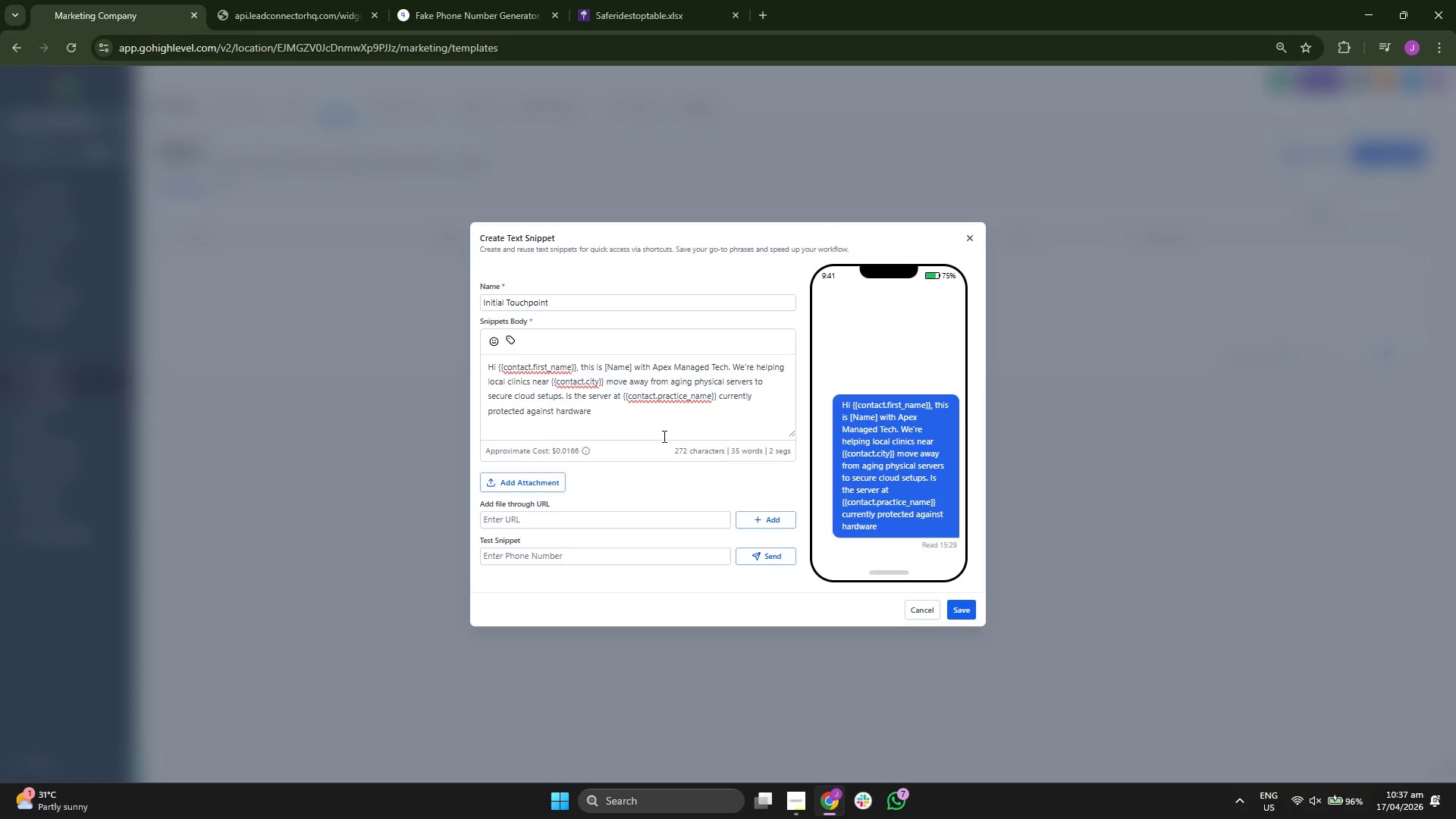 
key(F)
 